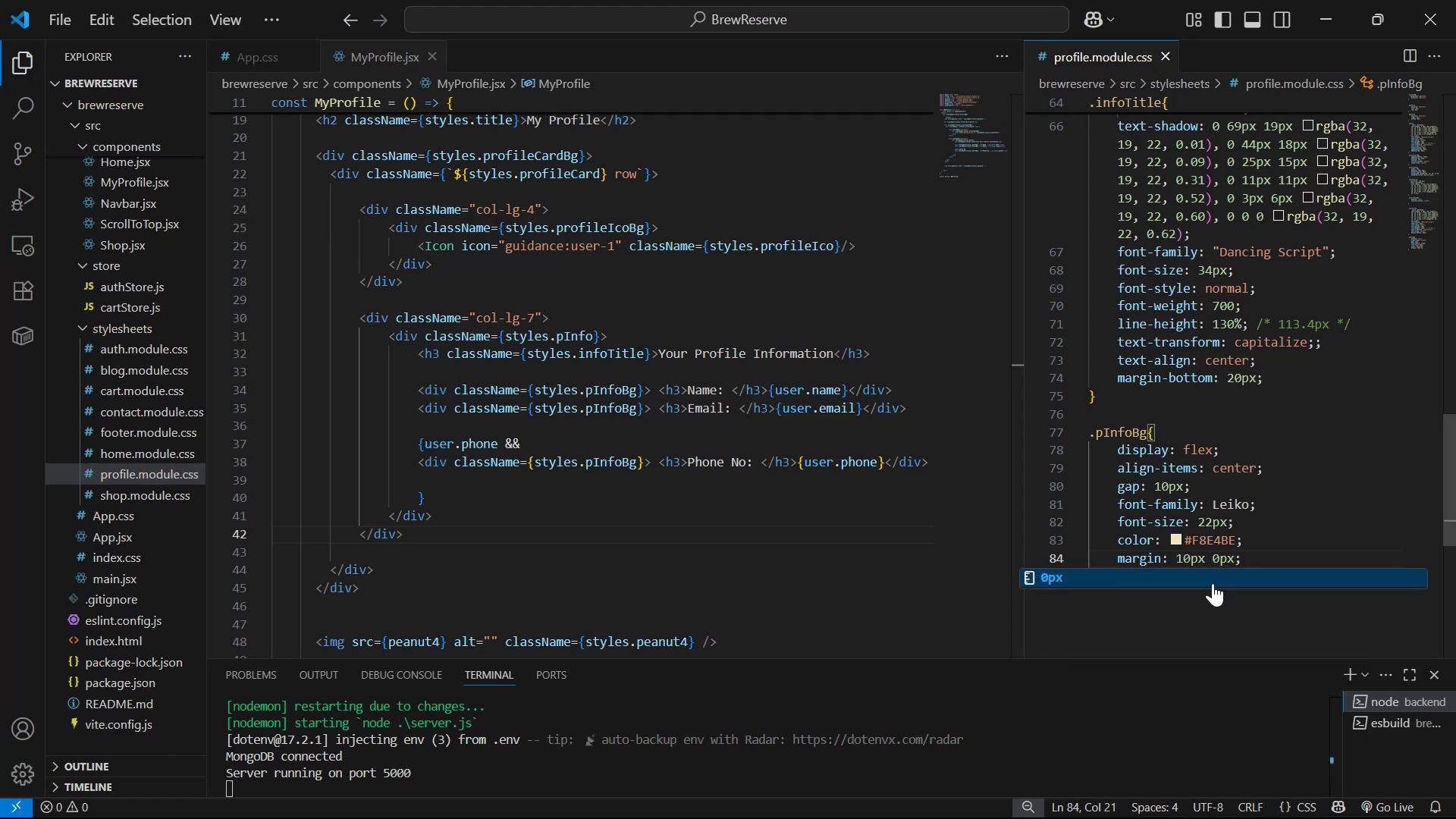 
key(Alt+Tab)
 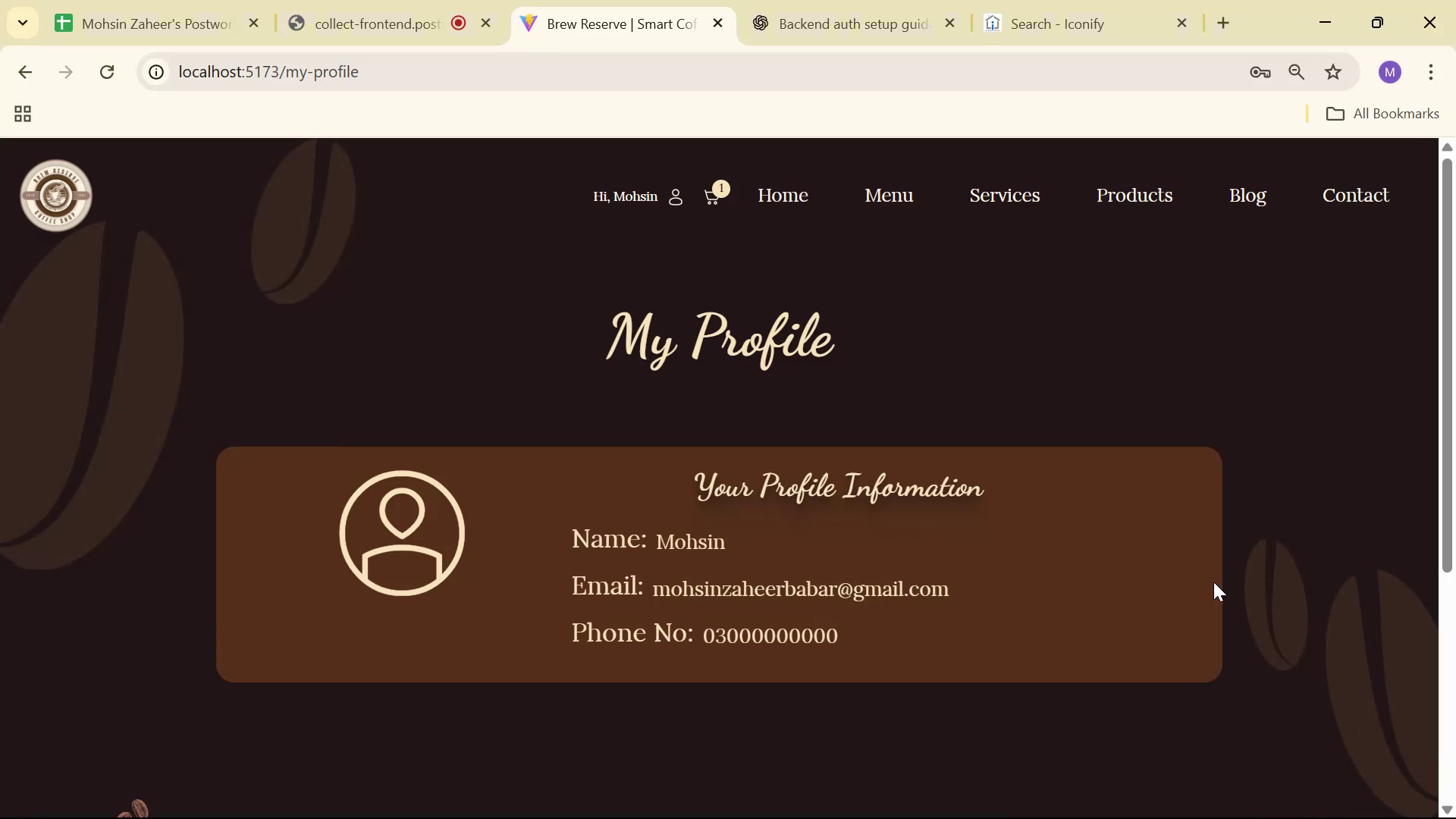 
key(Alt+AltLeft)
 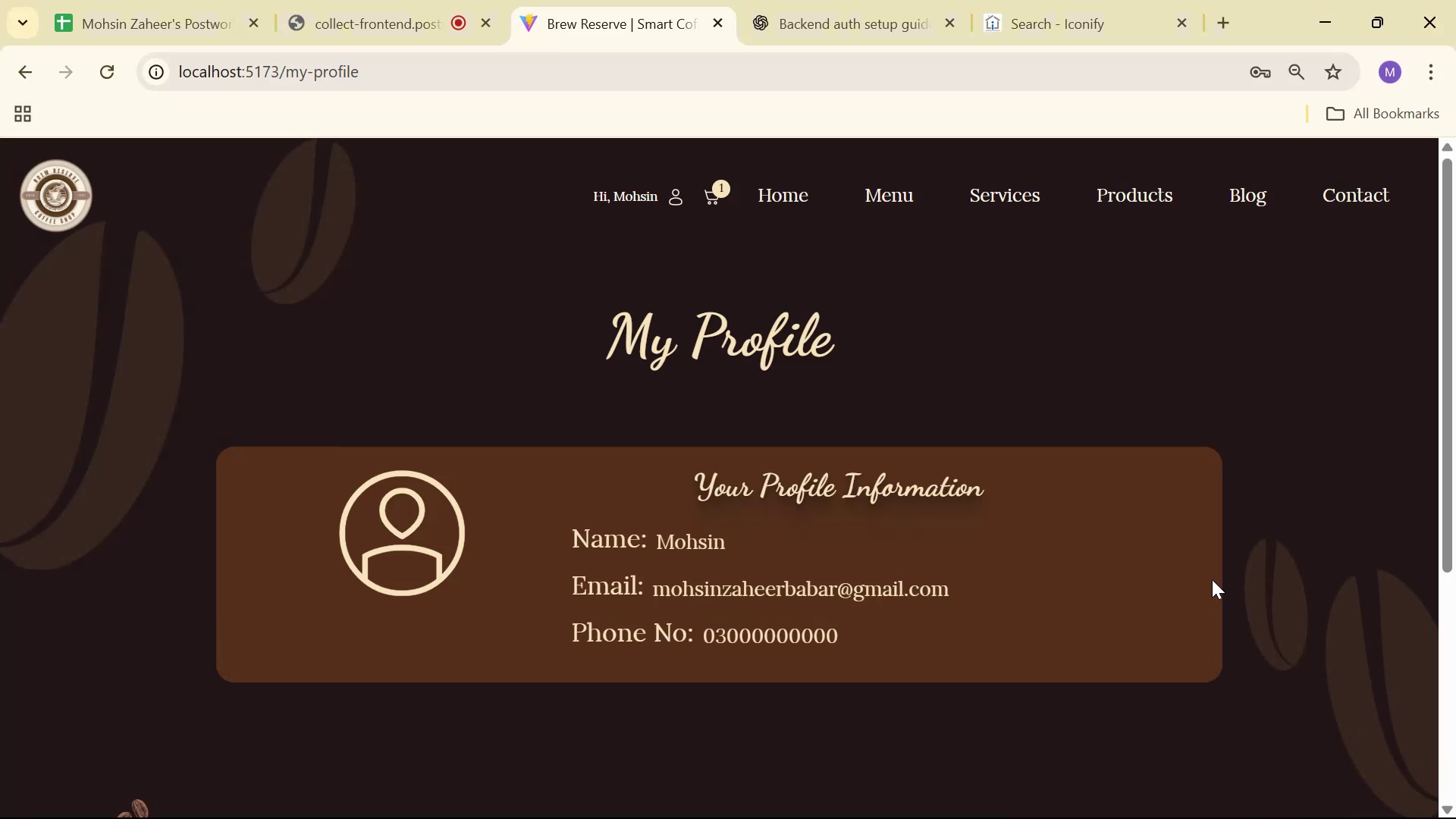 
key(Alt+Tab)
 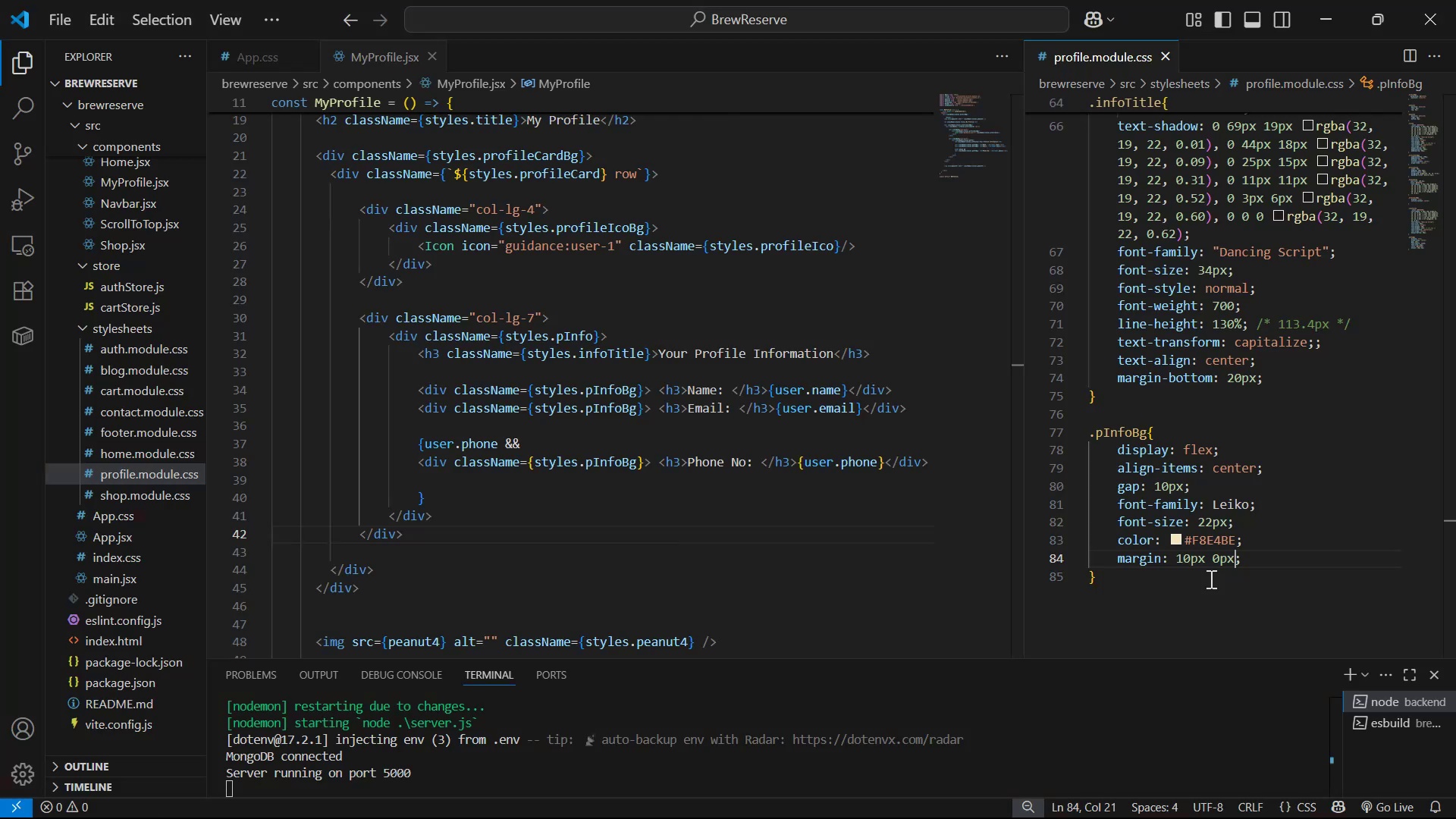 
key(ArrowLeft)
 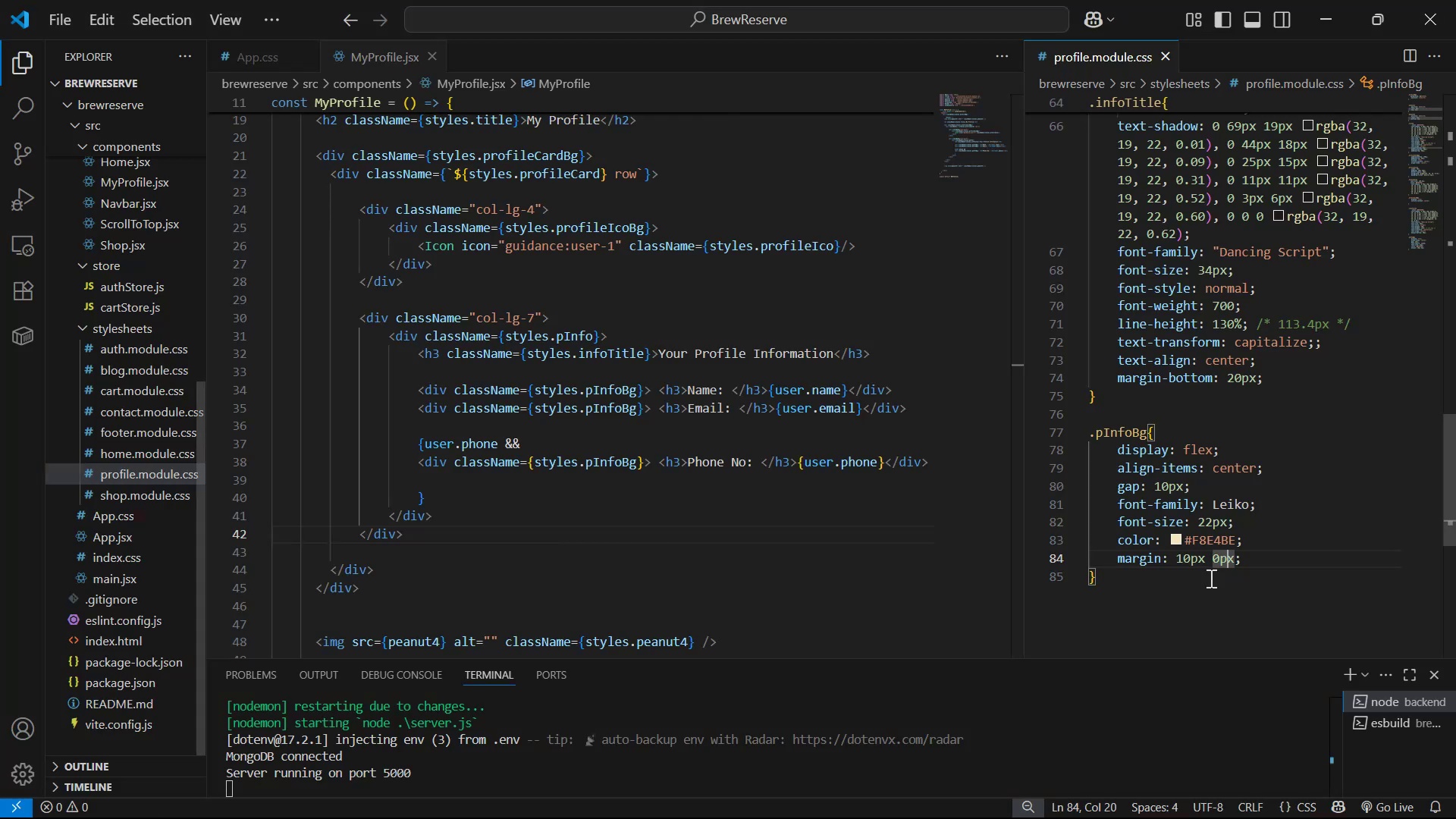 
key(ArrowLeft)
 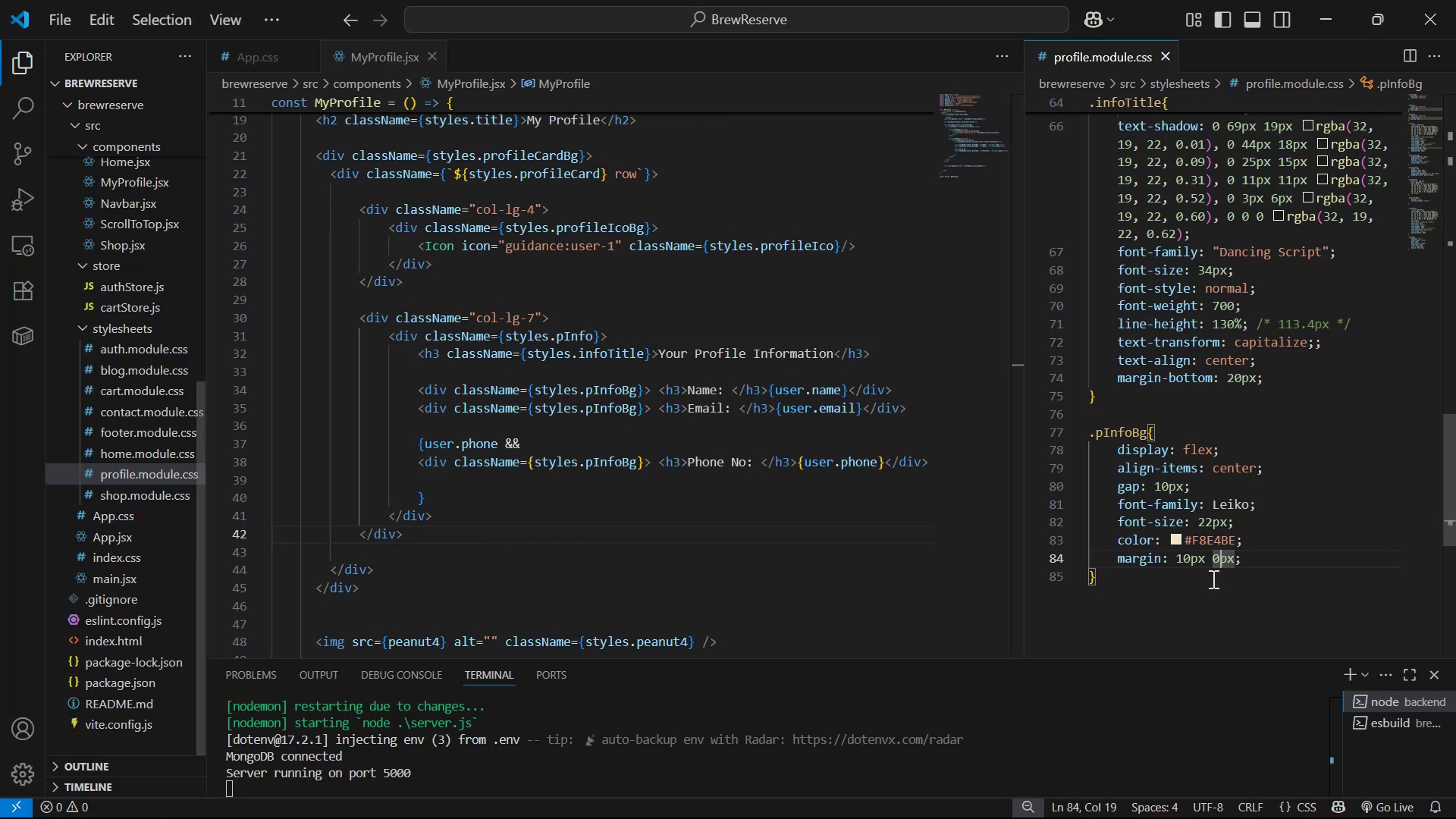 
key(ArrowLeft)
 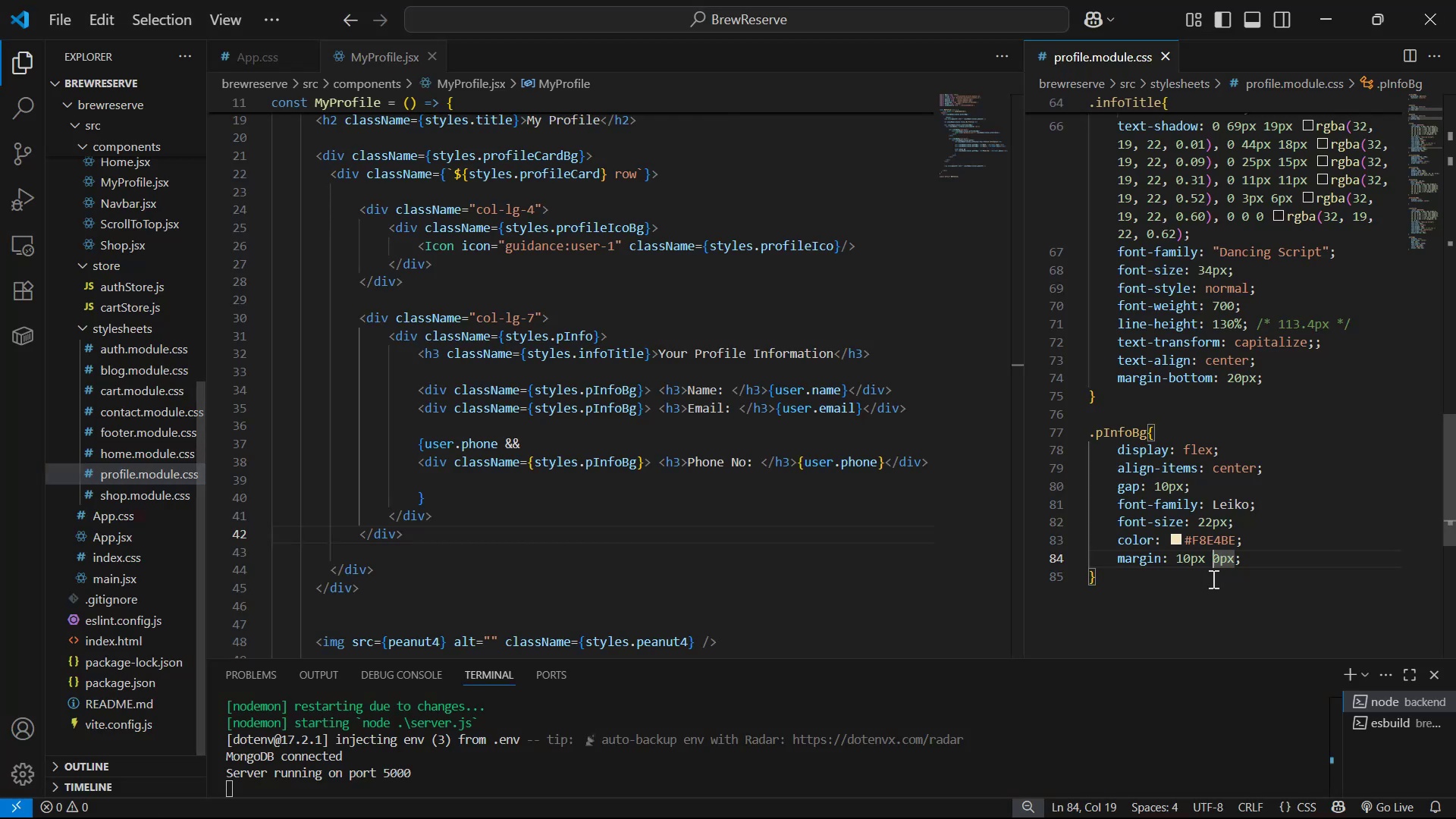 
key(ArrowLeft)
 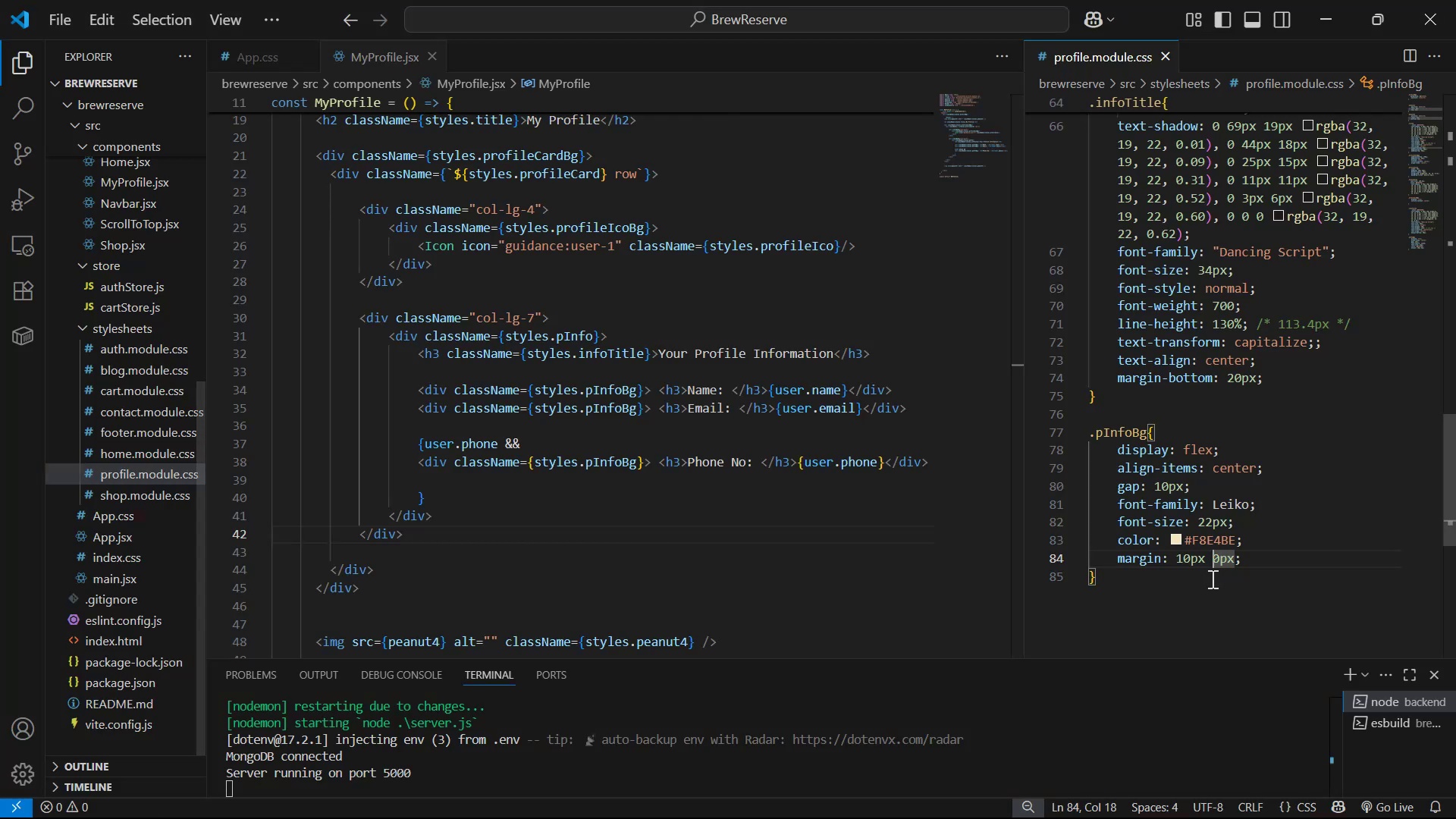 
key(ArrowLeft)
 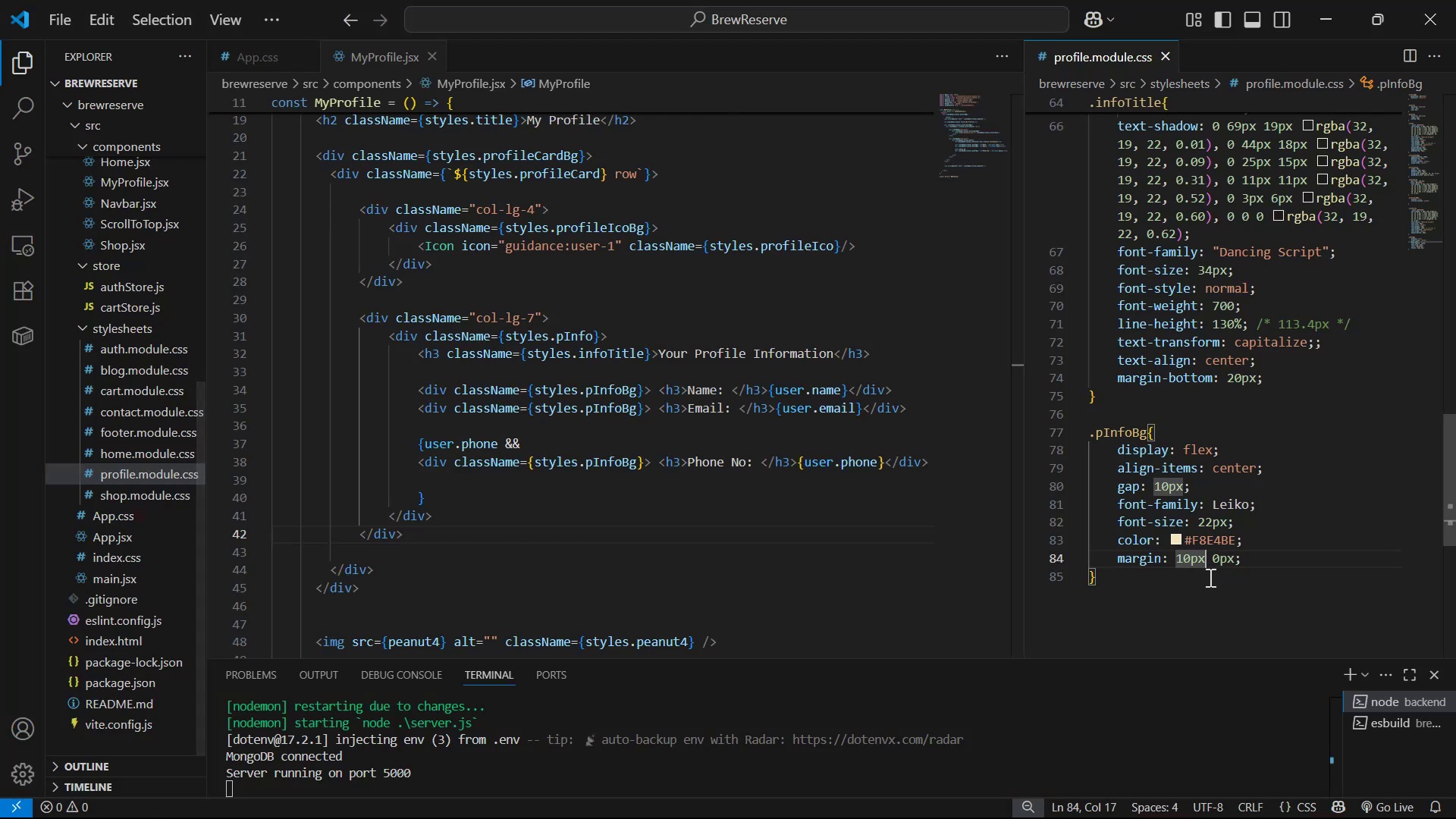 
key(ArrowLeft)
 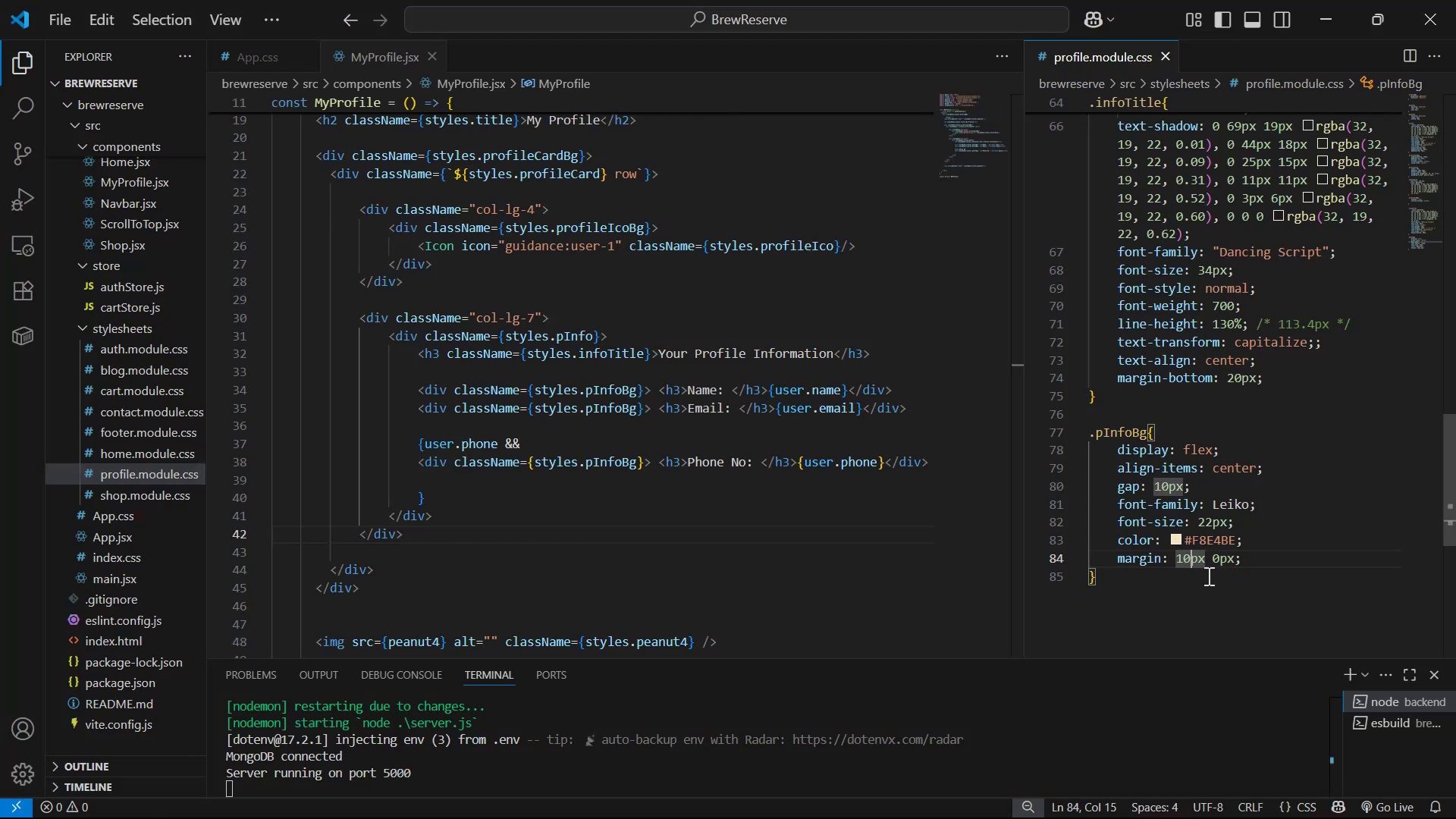 
key(Backspace)
 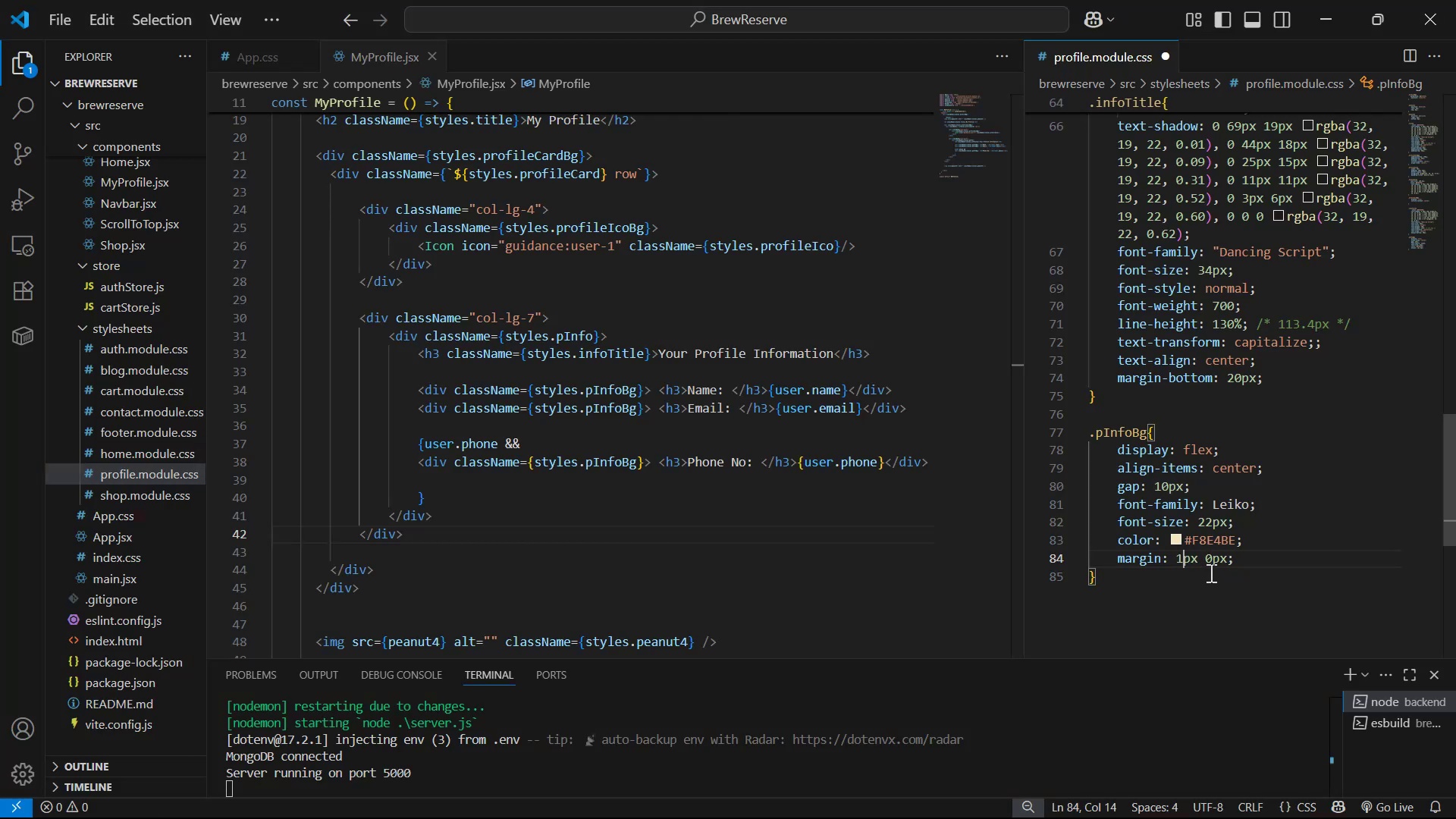 
key(5)
 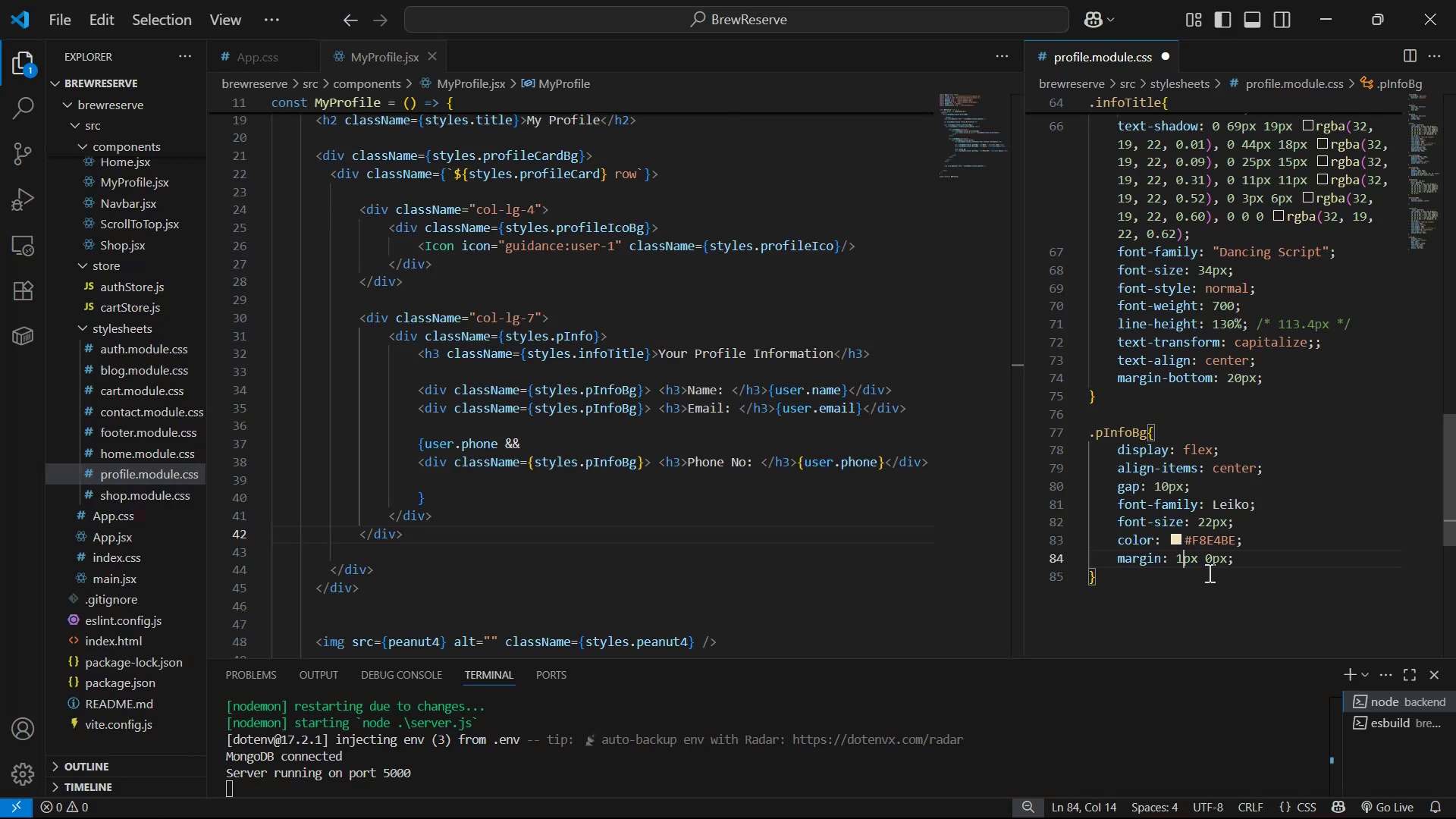 
key(Control+ControlLeft)
 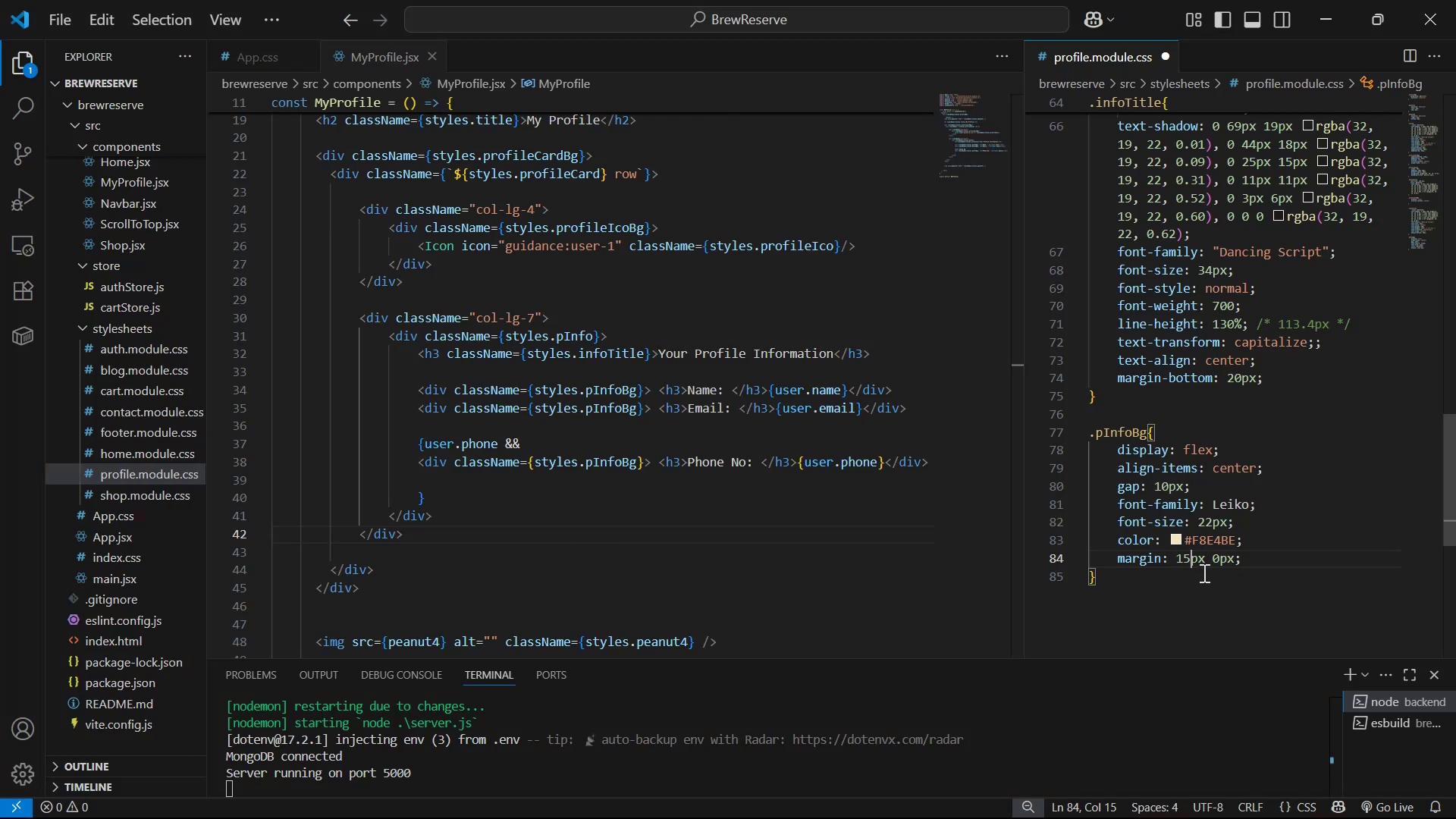 
key(Control+S)
 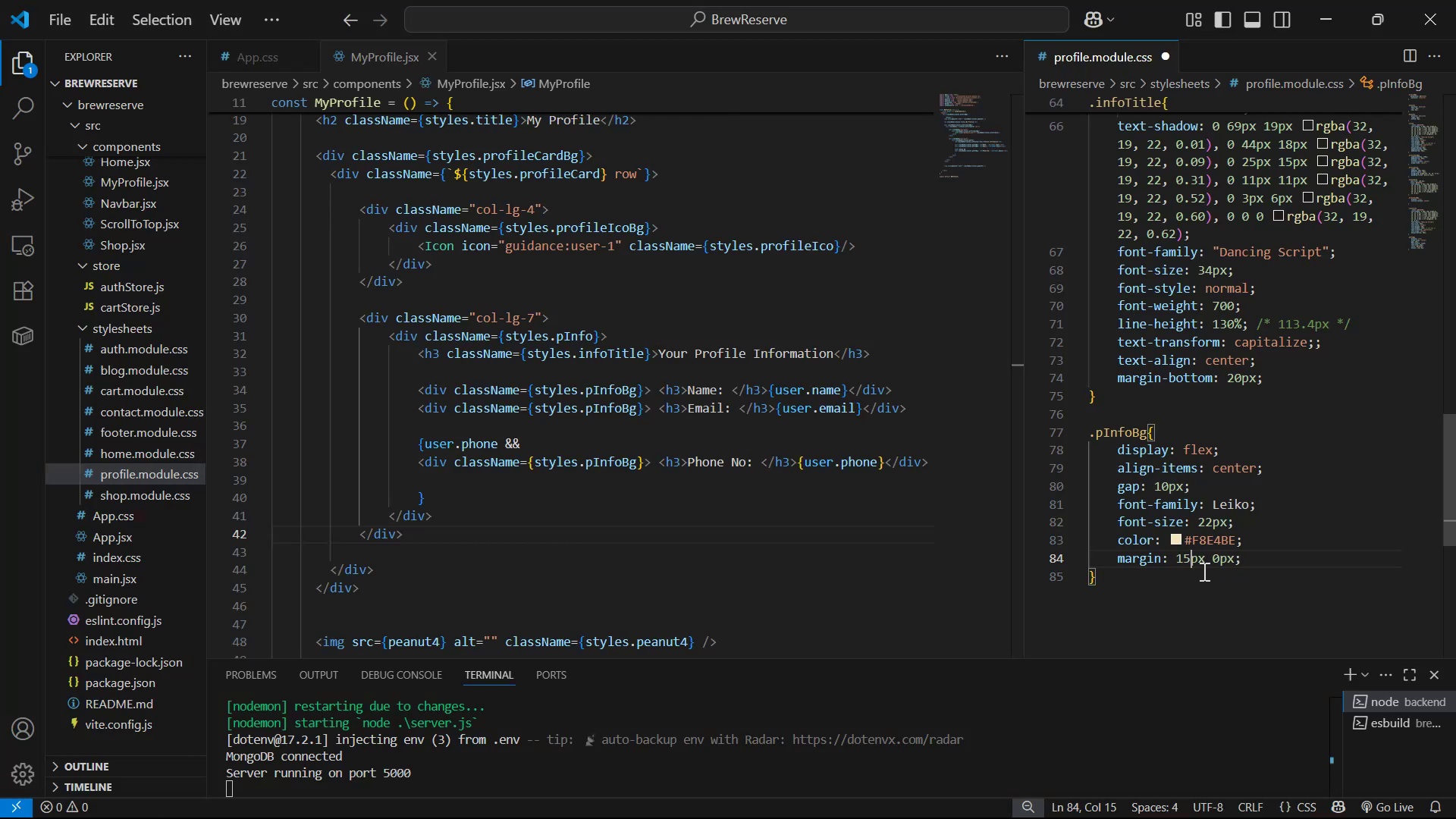 
key(Alt+AltLeft)
 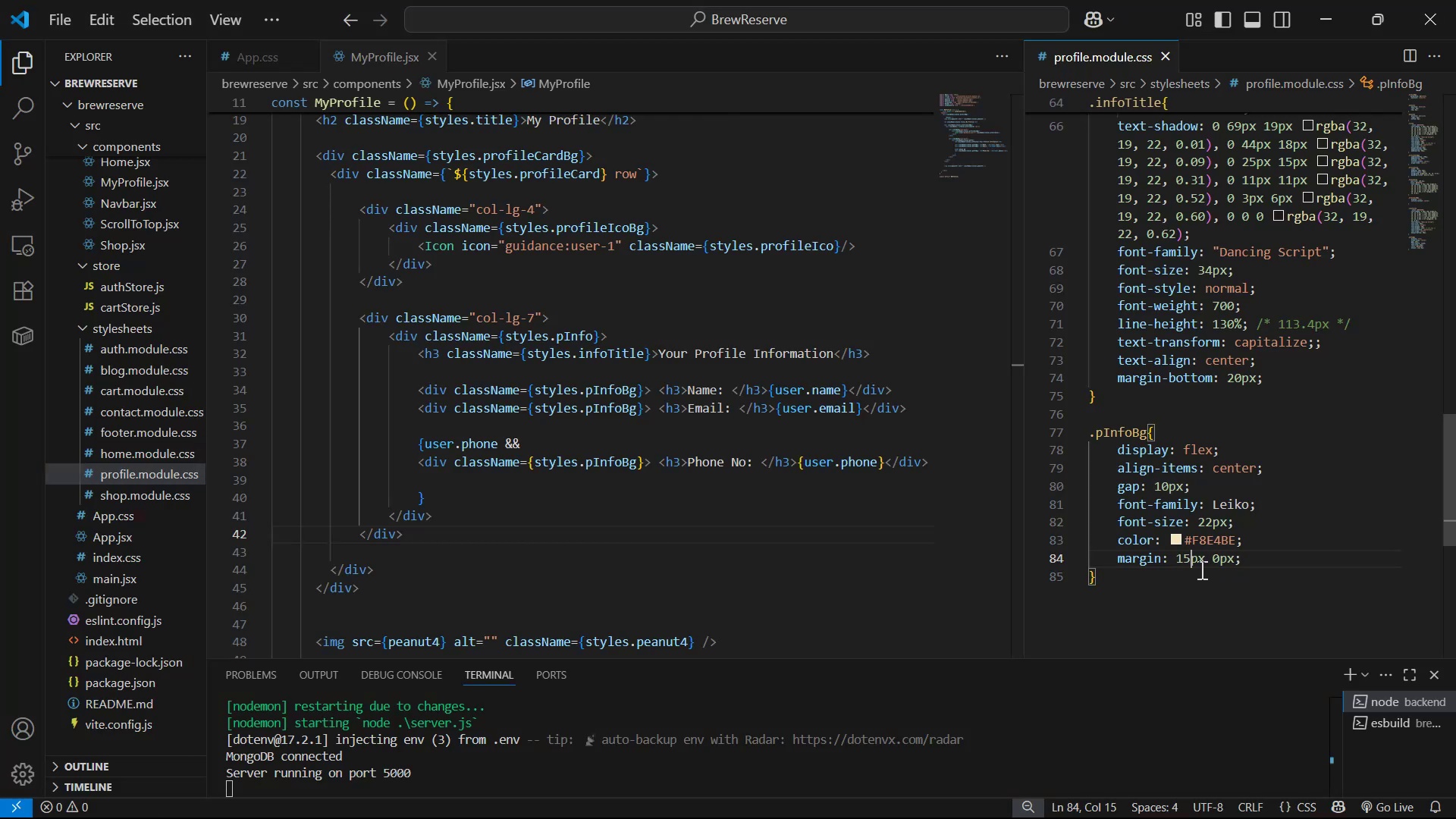 
key(Alt+Tab)
 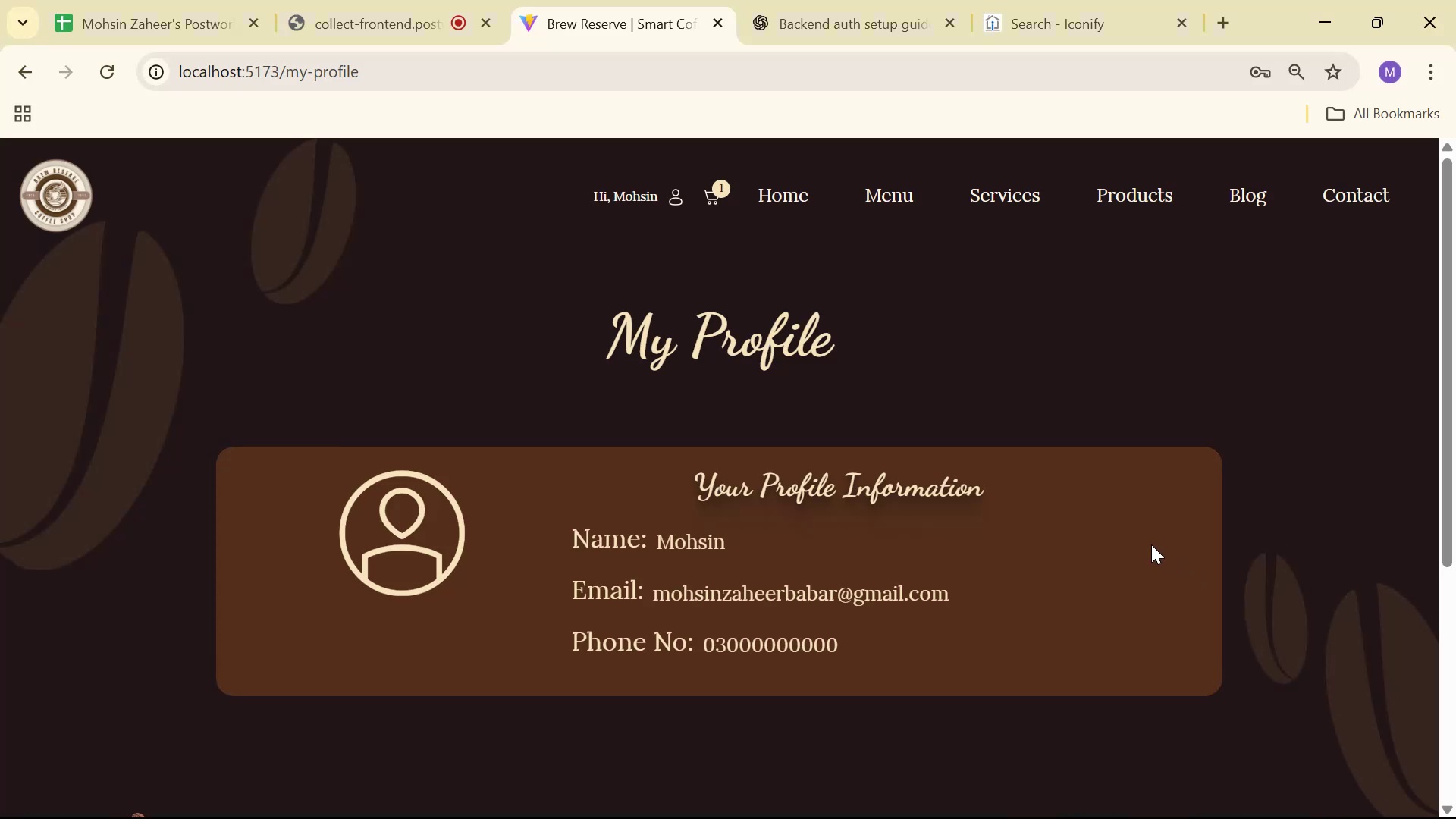 
wait(9.56)
 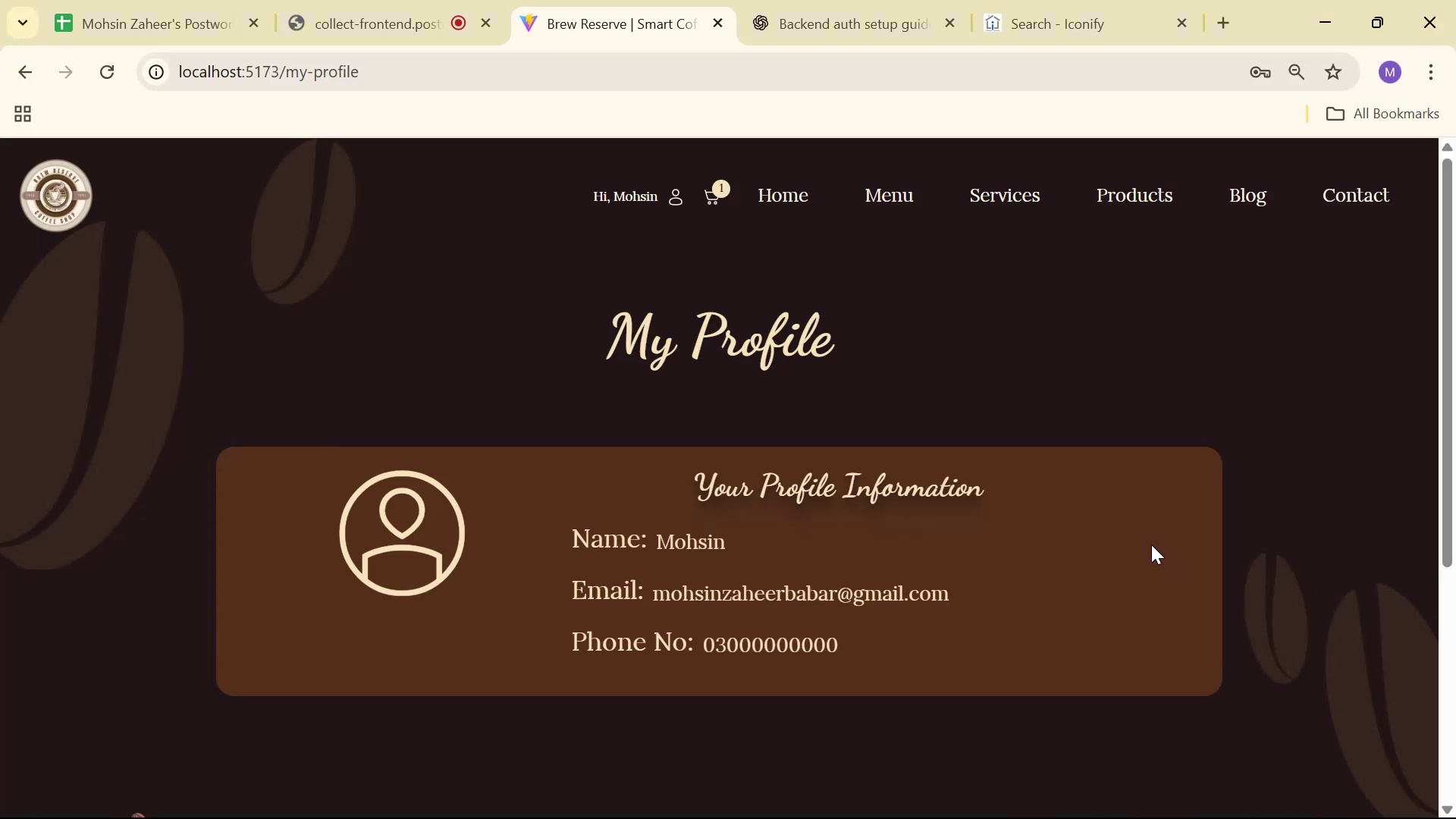 
key(Alt+AltLeft)
 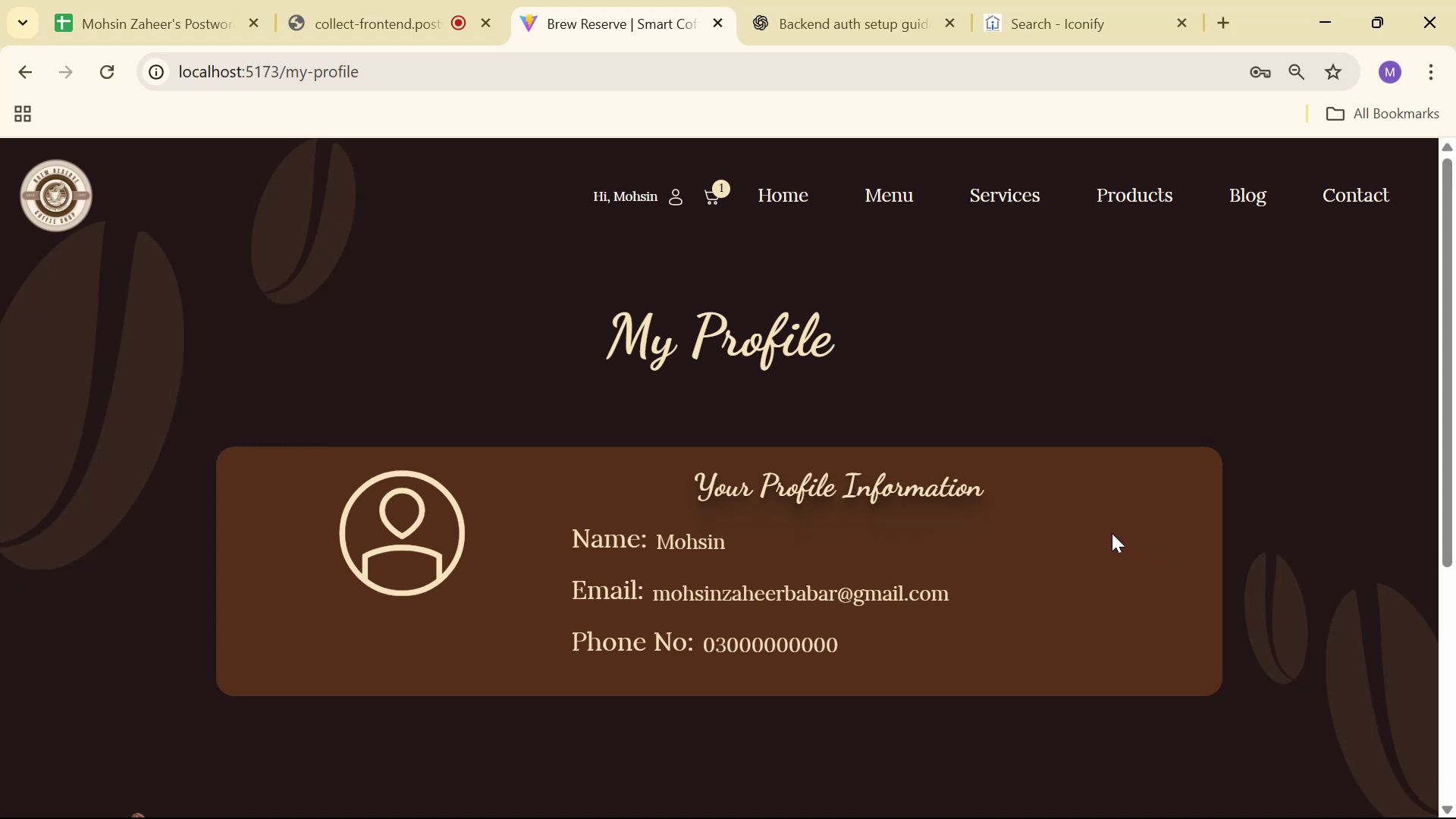 
key(Alt+Tab)
 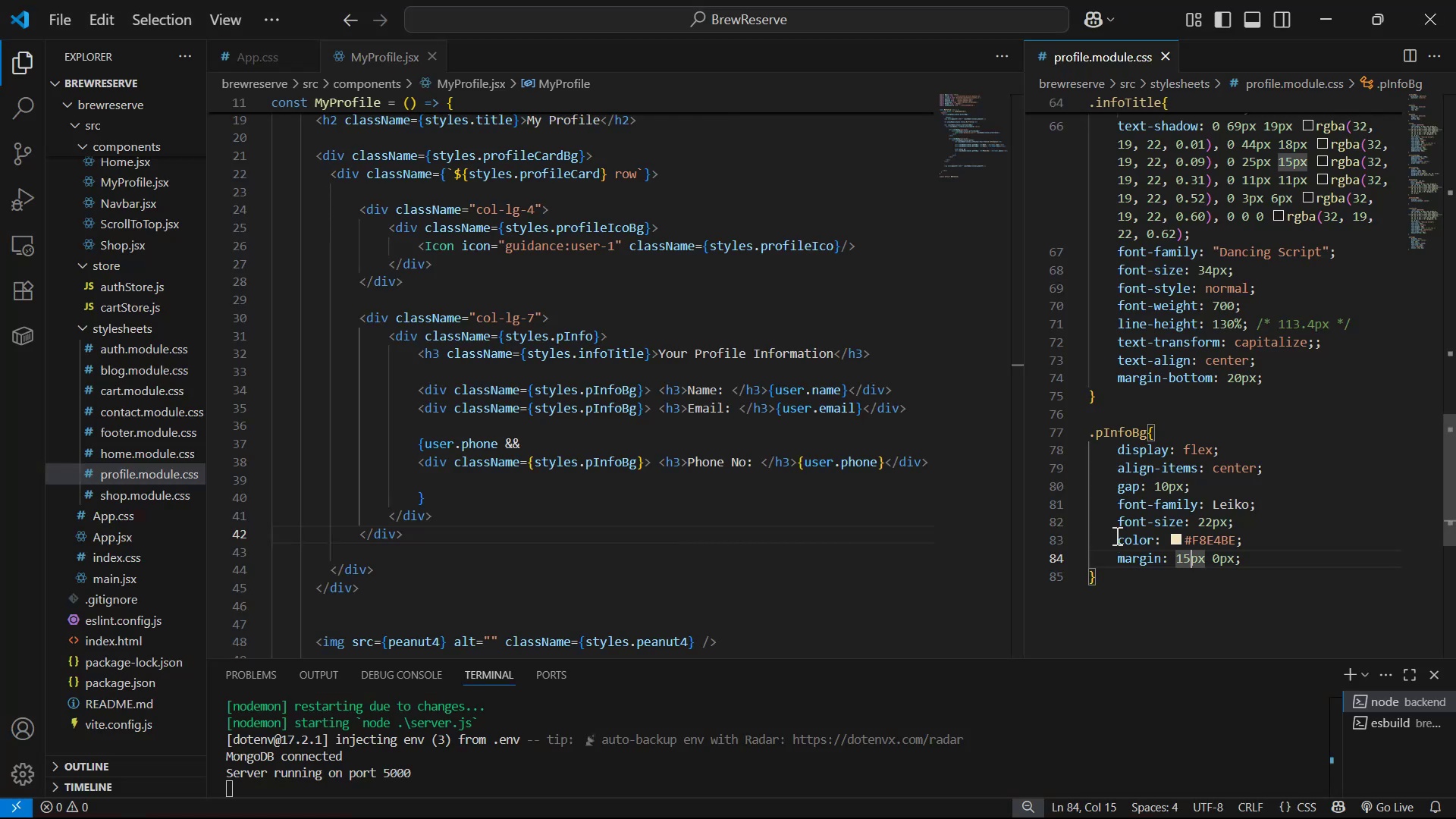 
scroll: coordinate [1287, 433], scroll_direction: up, amount: 4.0
 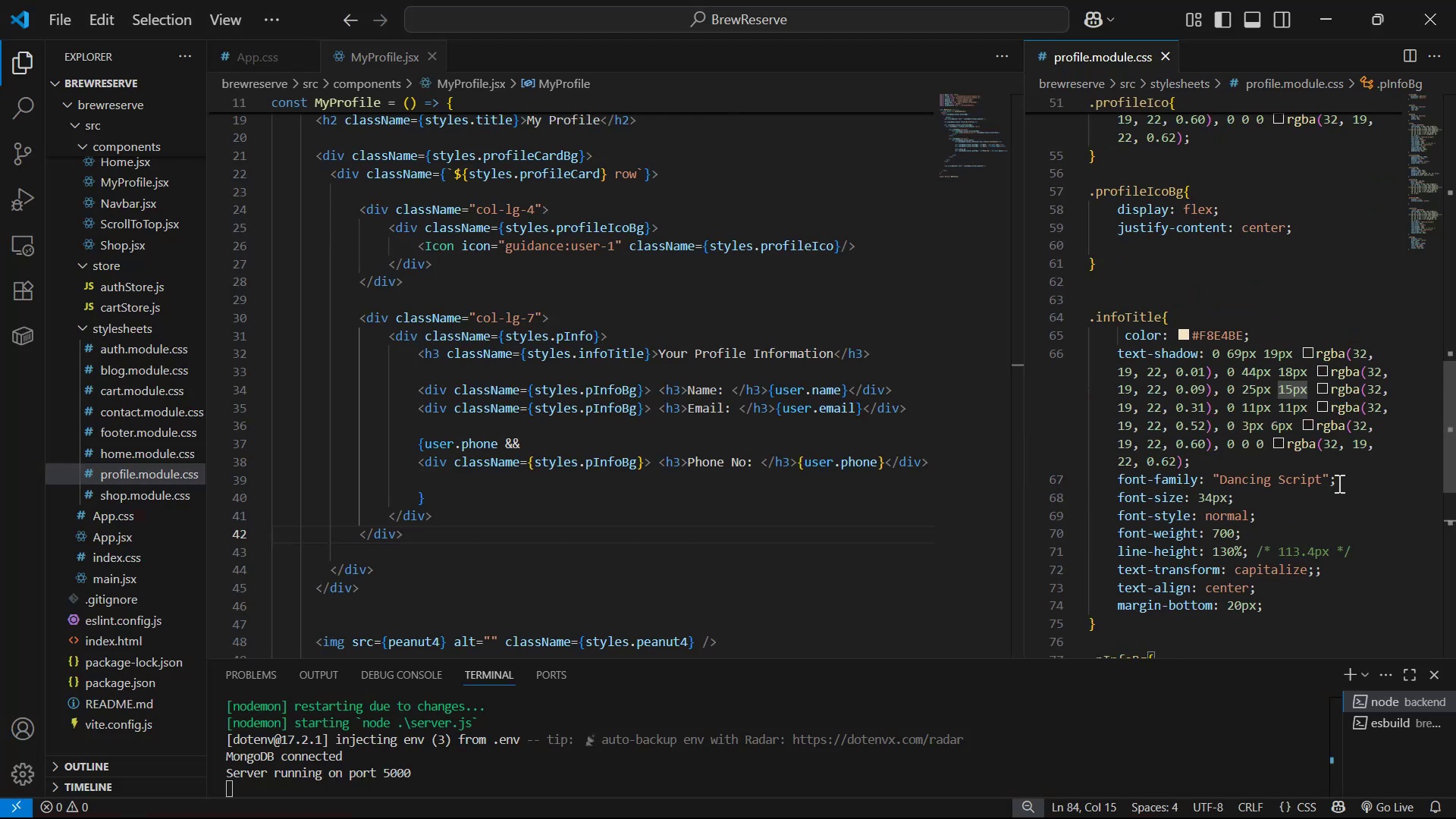 
left_click_drag(start_coordinate=[1319, 475], to_coordinate=[1219, 482])
 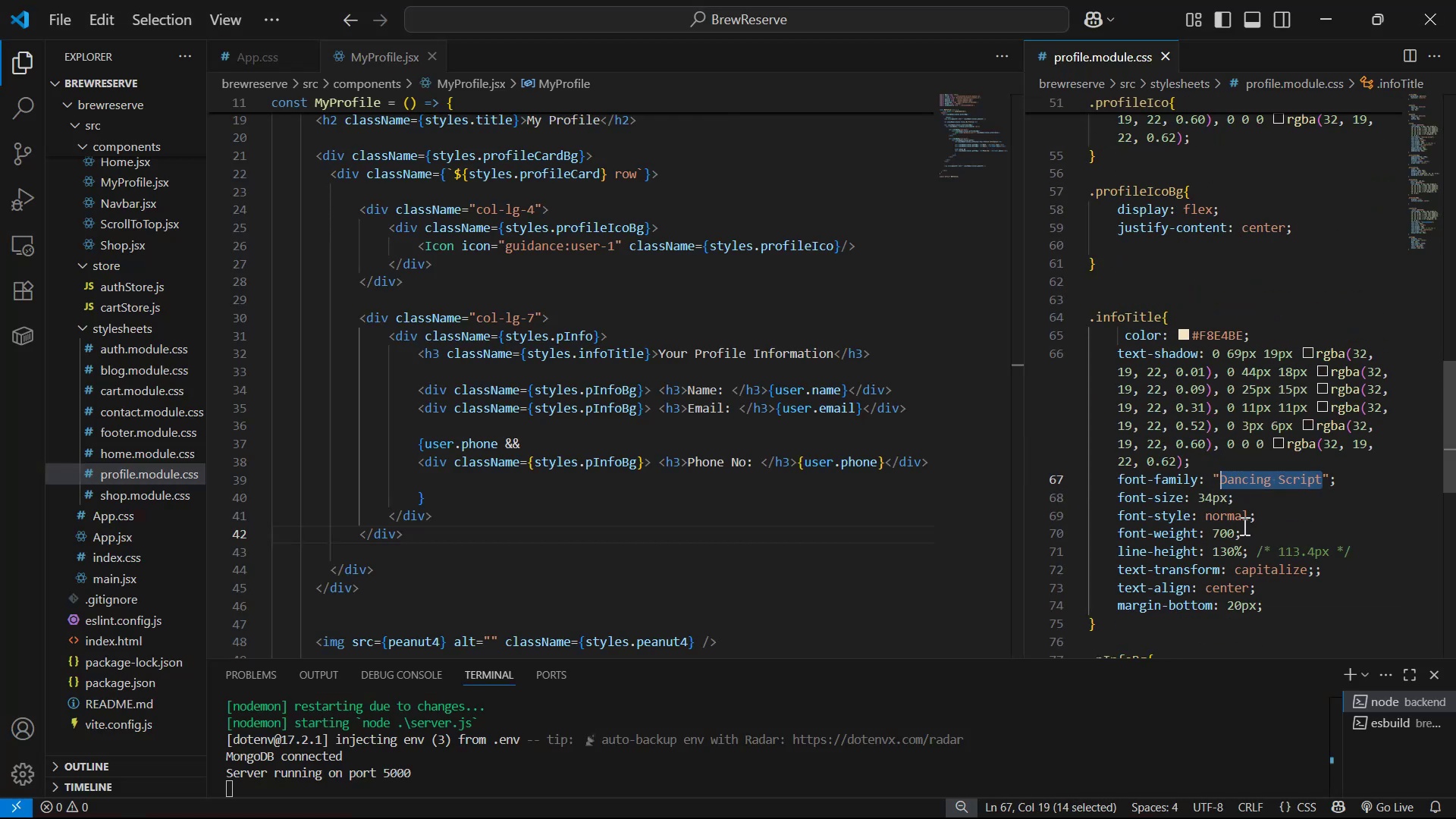 
type(Leiko)
 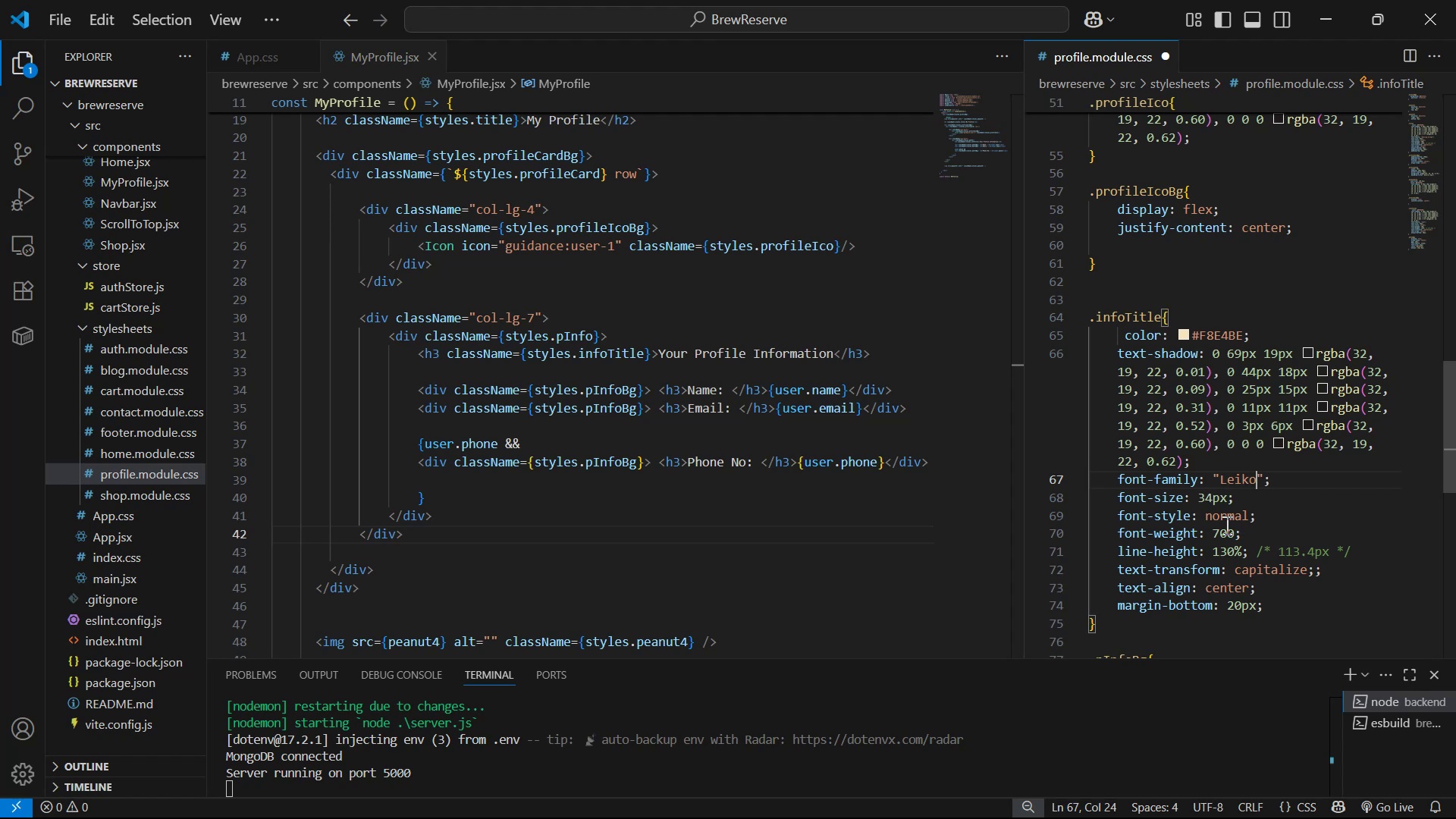 
key(Control+S)
 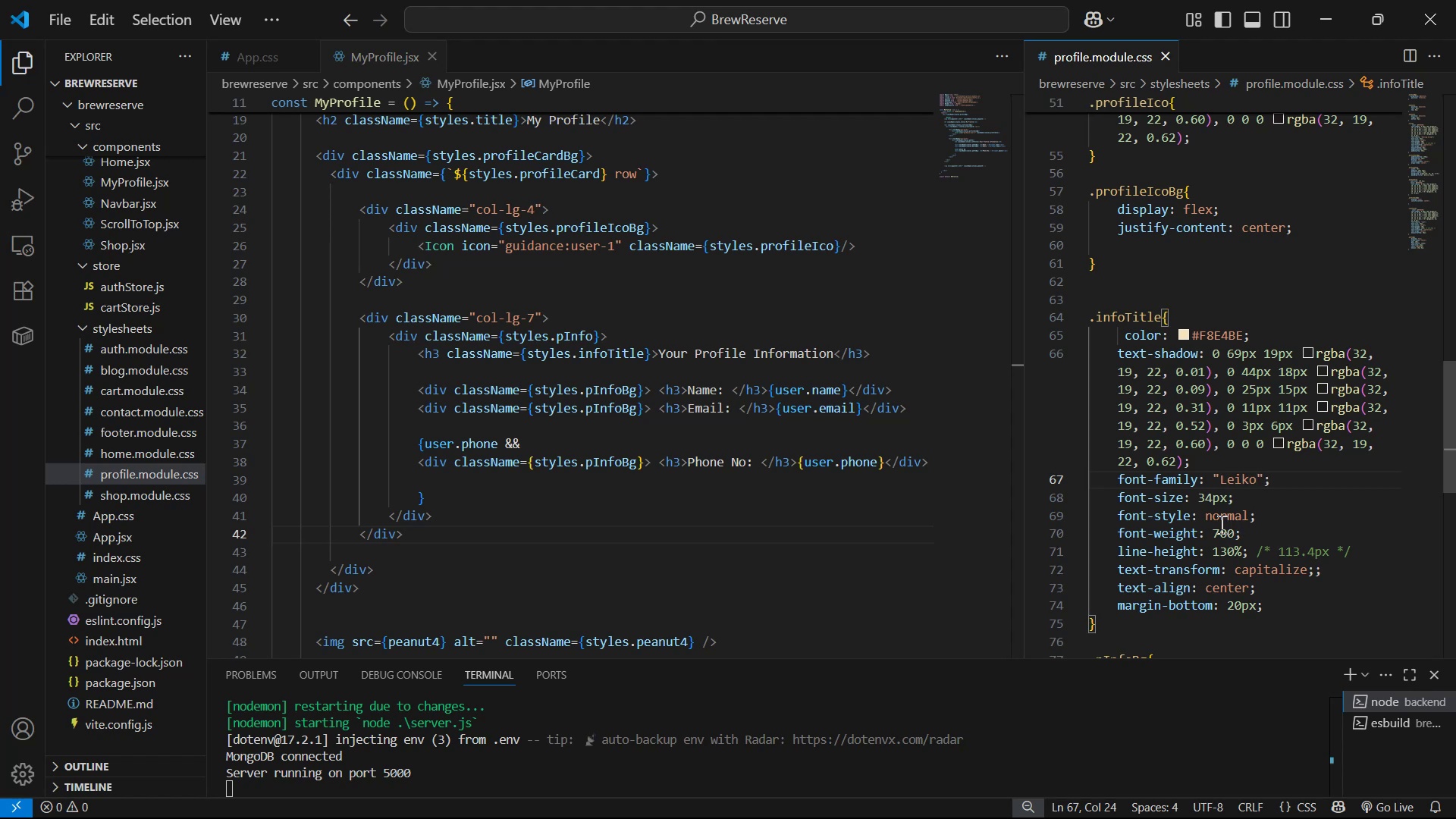 
key(Alt+AltLeft)
 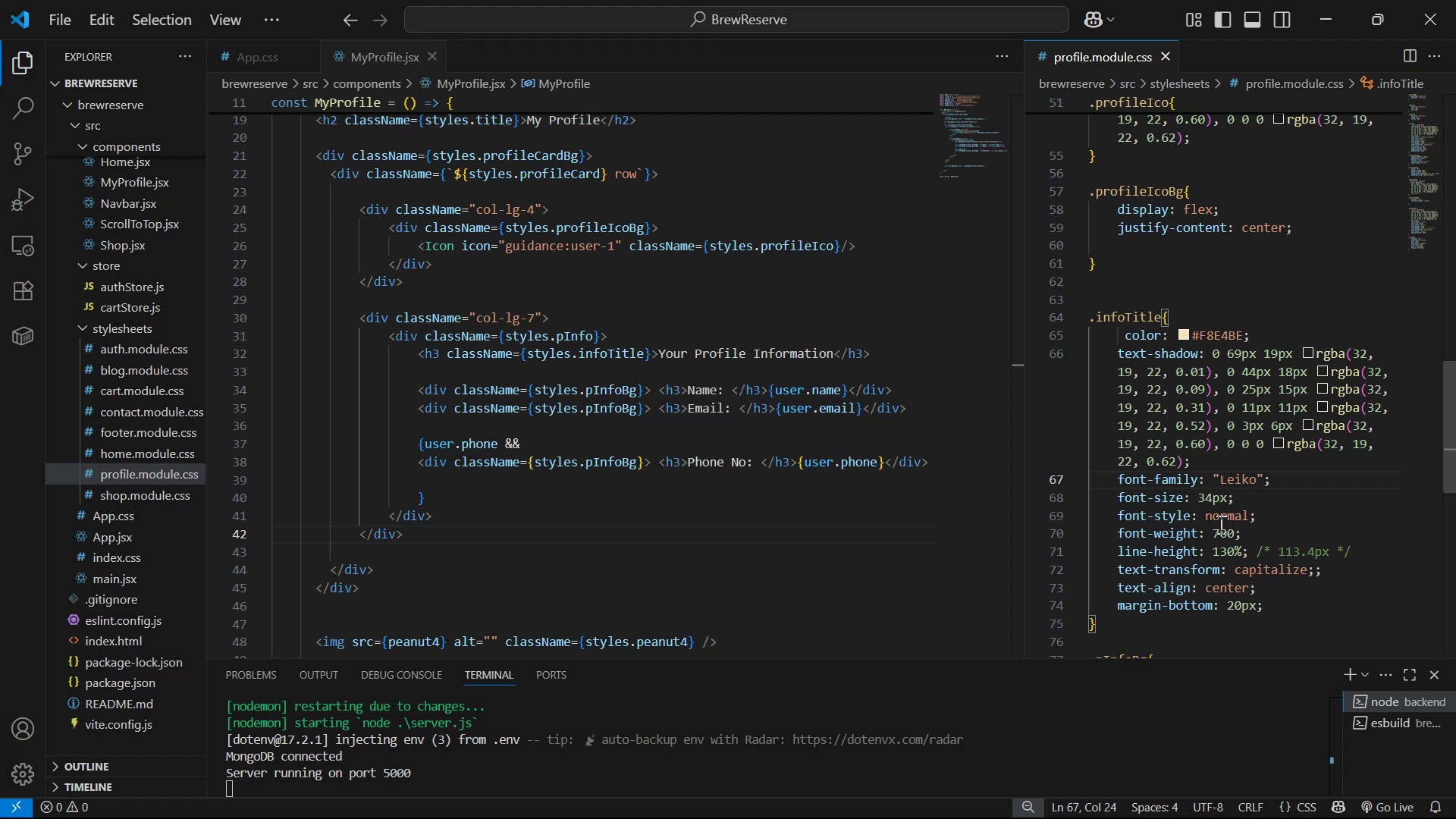 
key(Alt+Tab)
 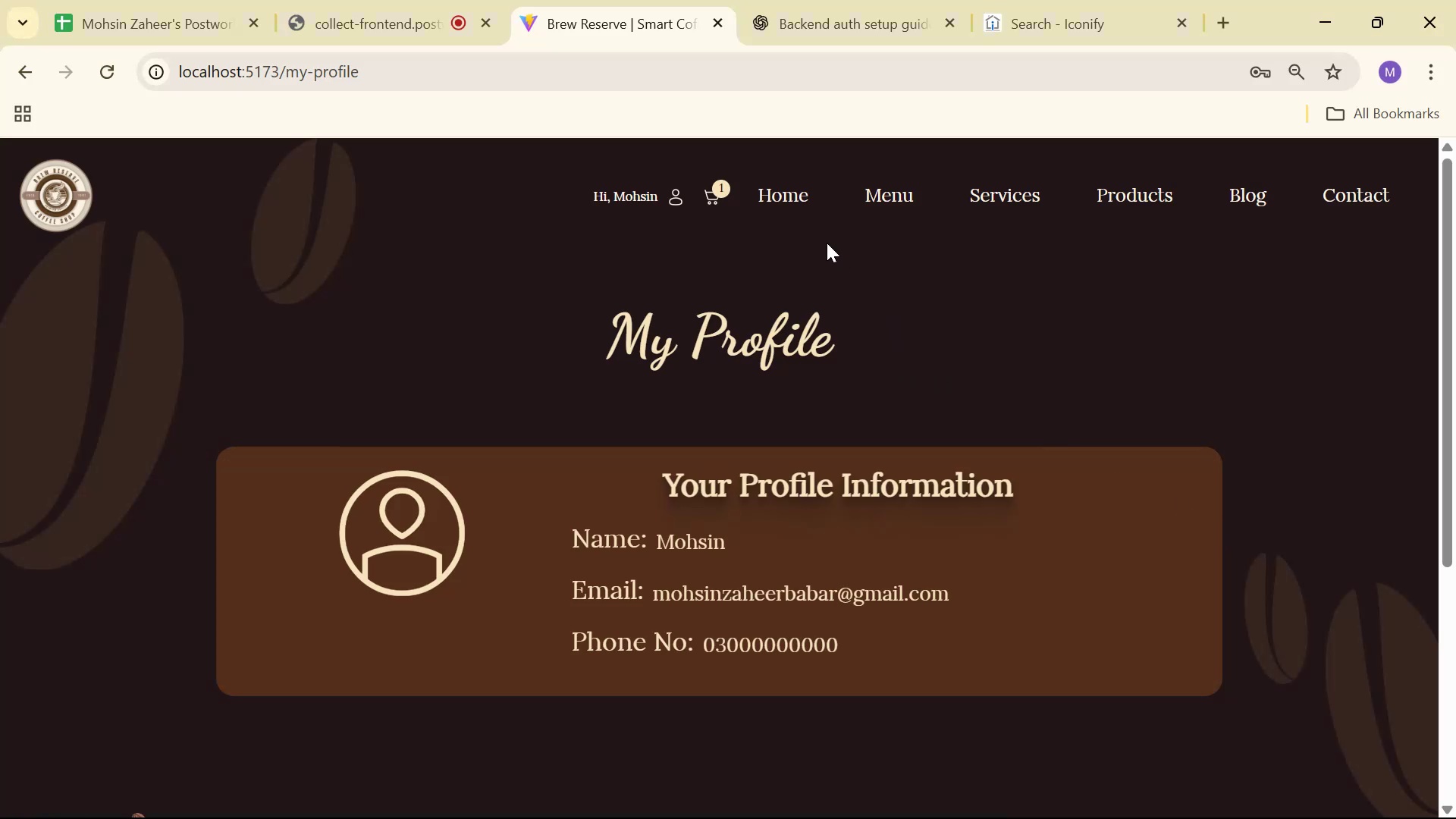 
scroll: coordinate [822, 199], scroll_direction: down, amount: 1.0
 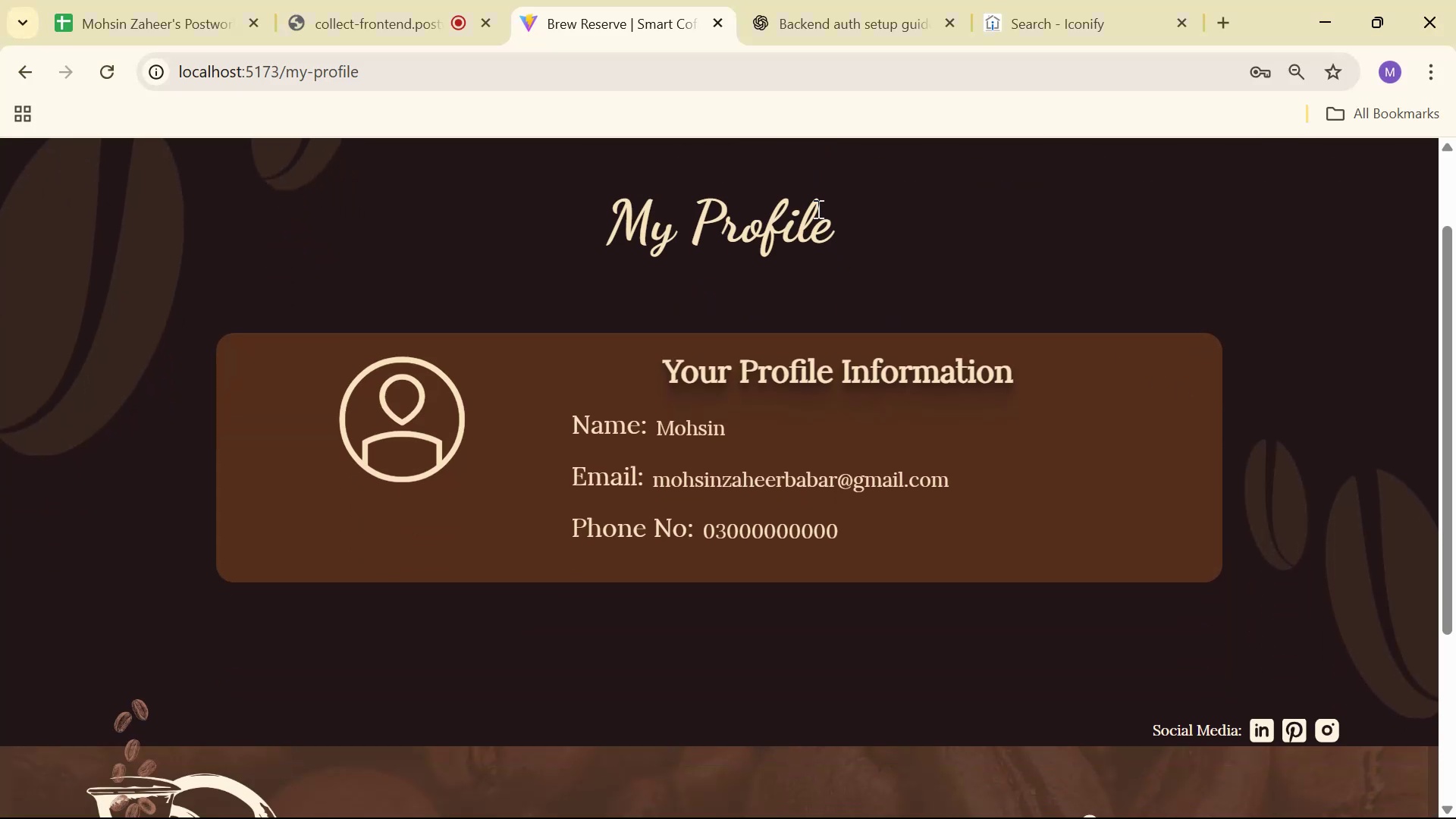 
key(Alt+AltLeft)
 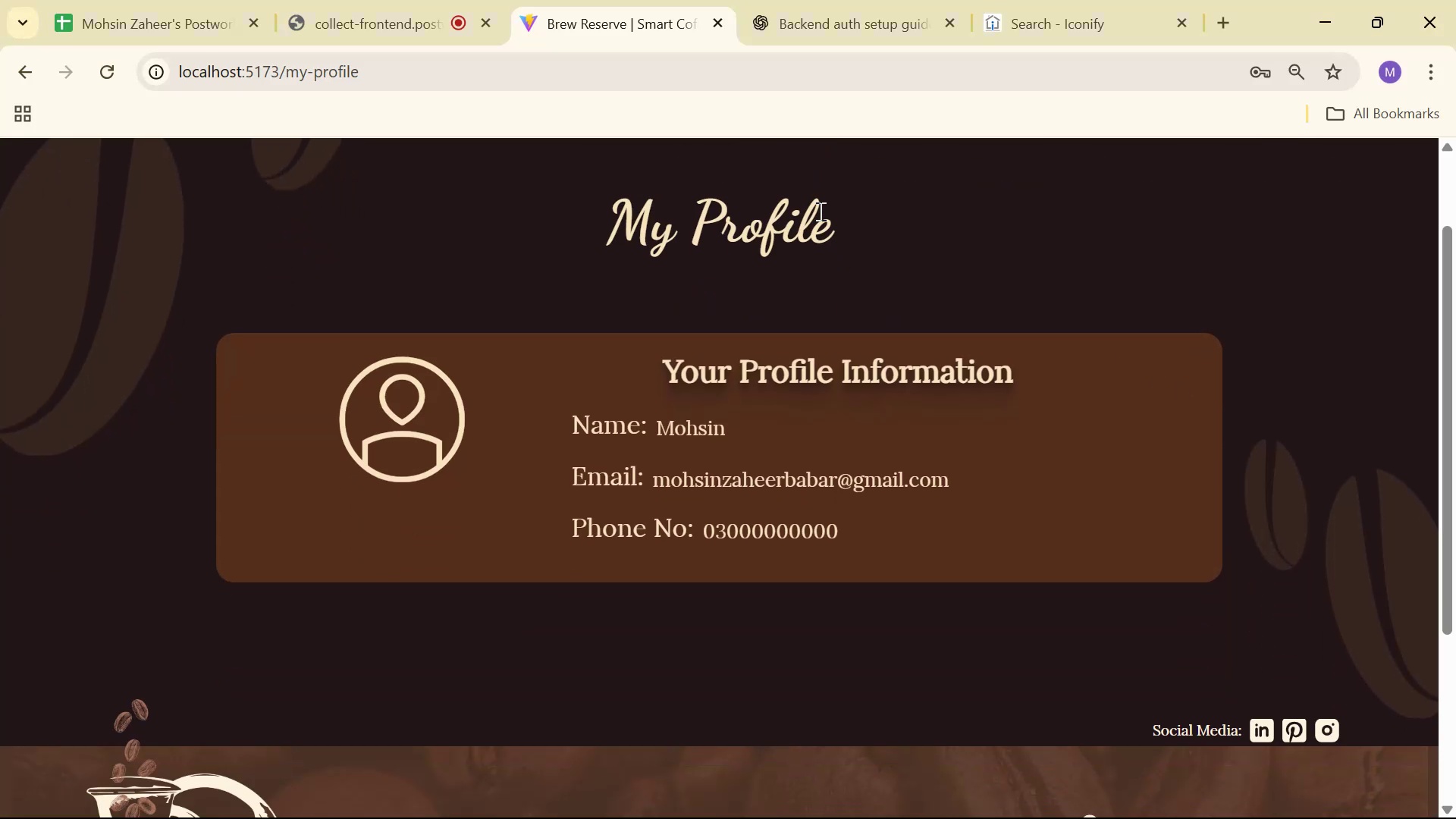 
key(Alt+Tab)
 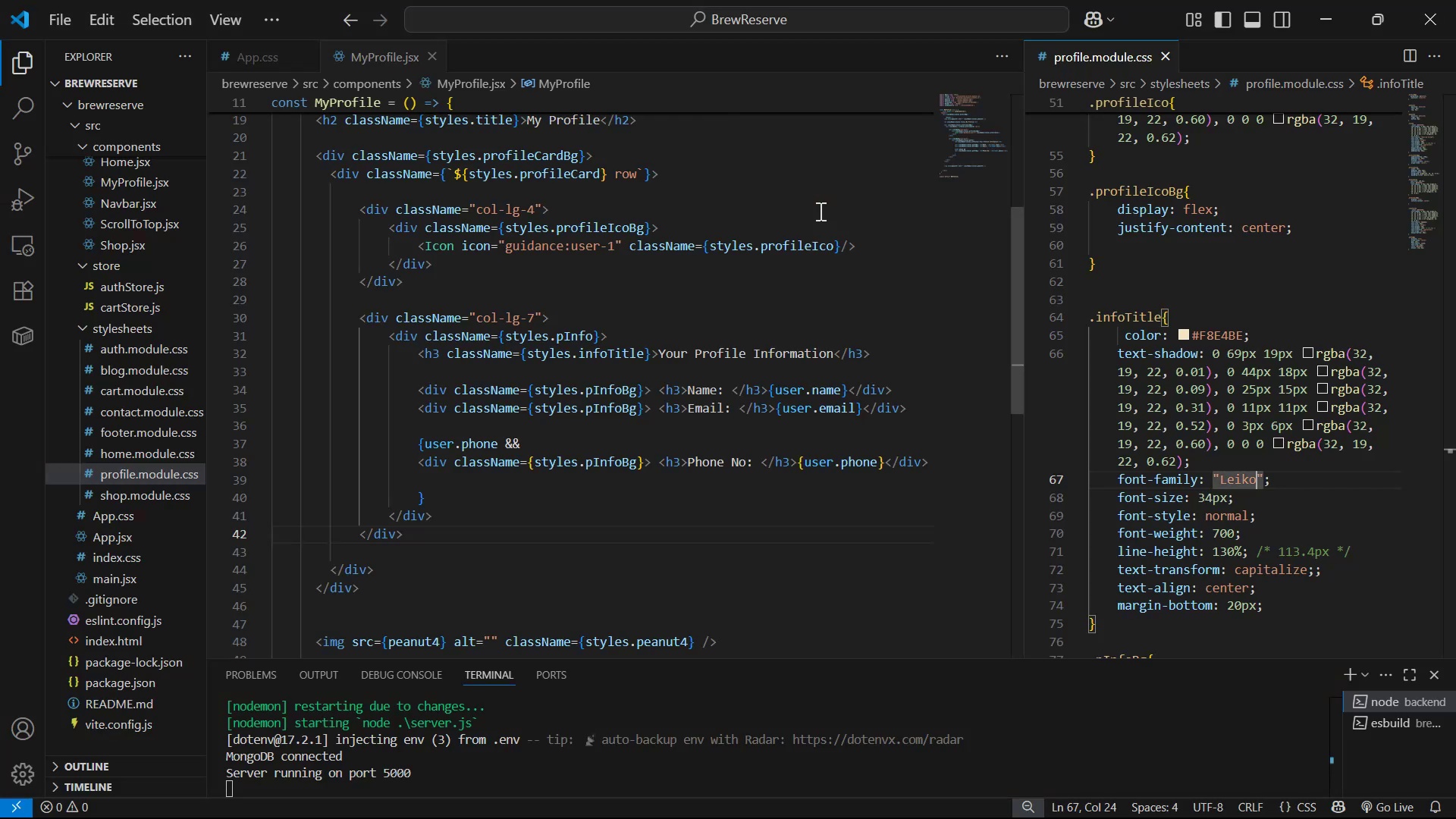 
key(Alt+AltLeft)
 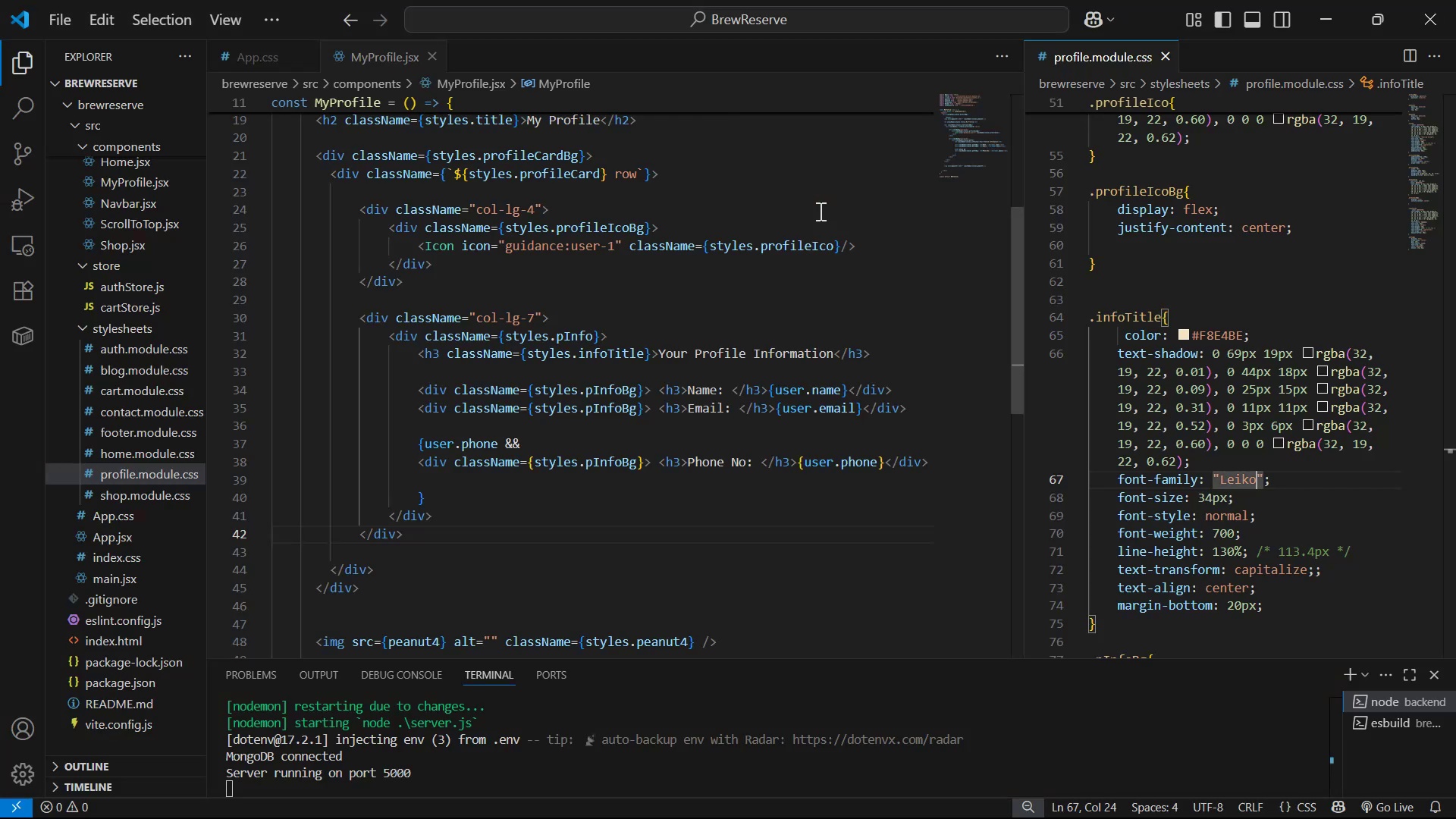 
key(Alt+Tab)
 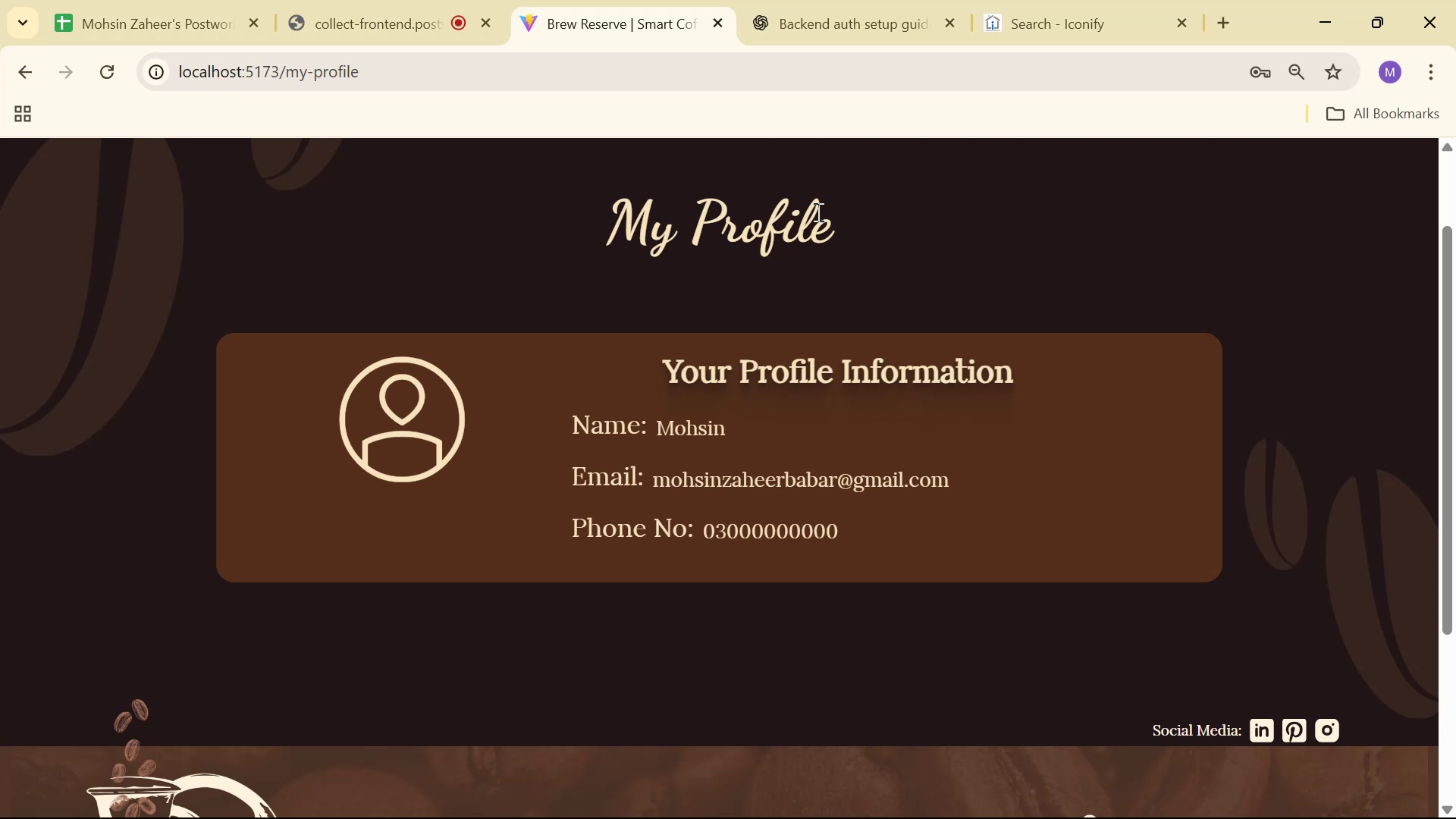 
wait(5.59)
 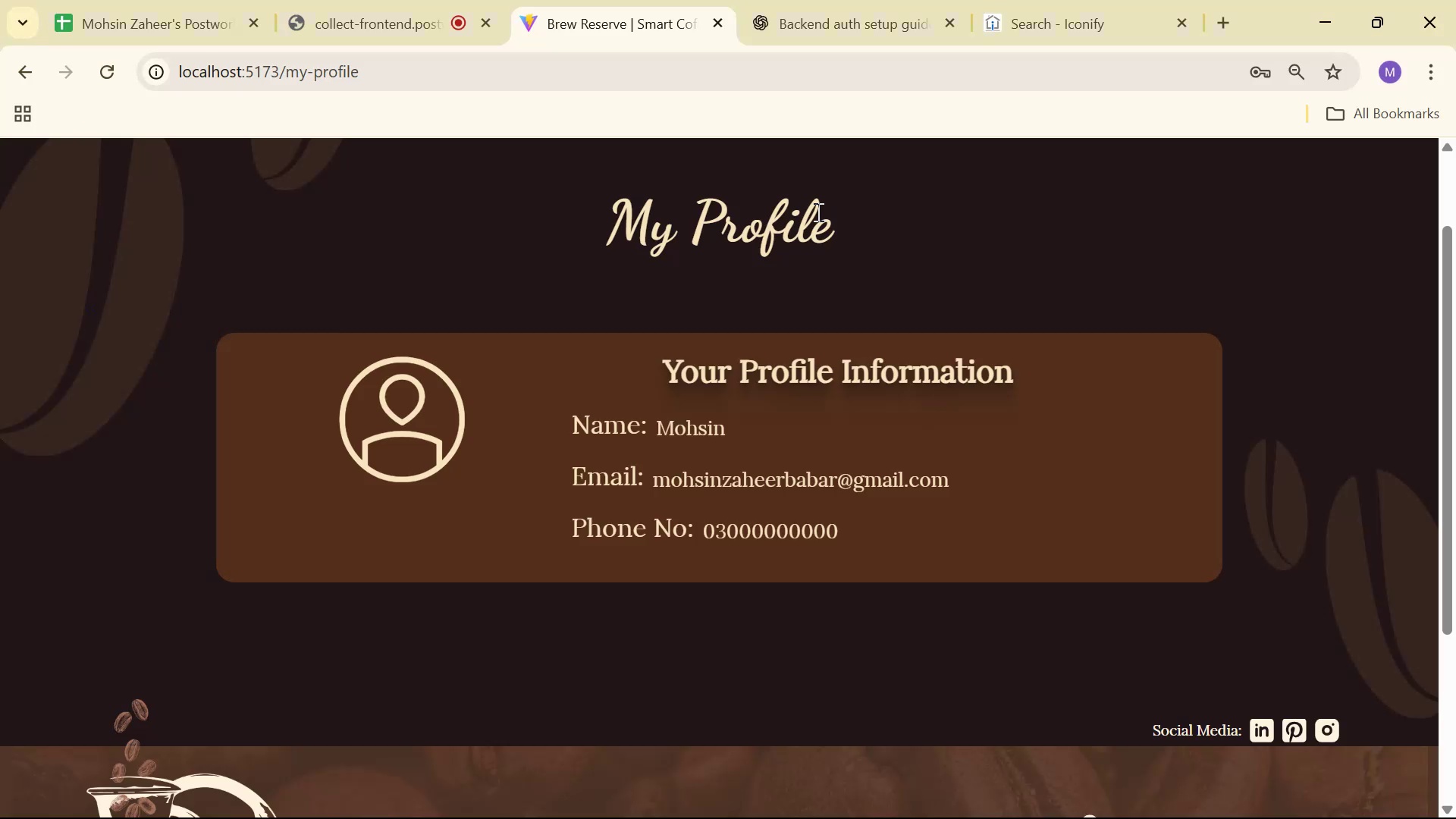 
key(Alt+AltLeft)
 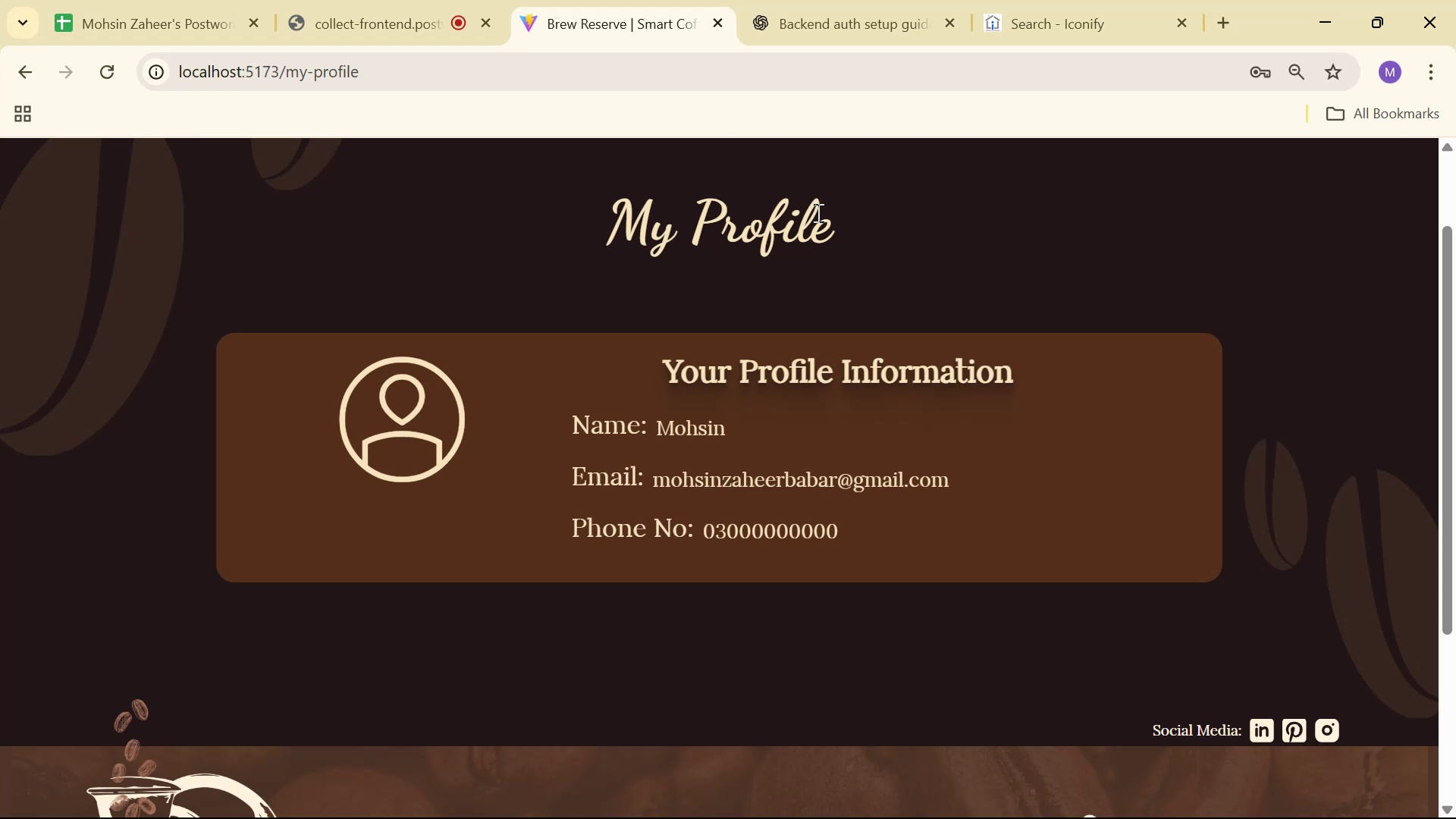 
key(Alt+Tab)
 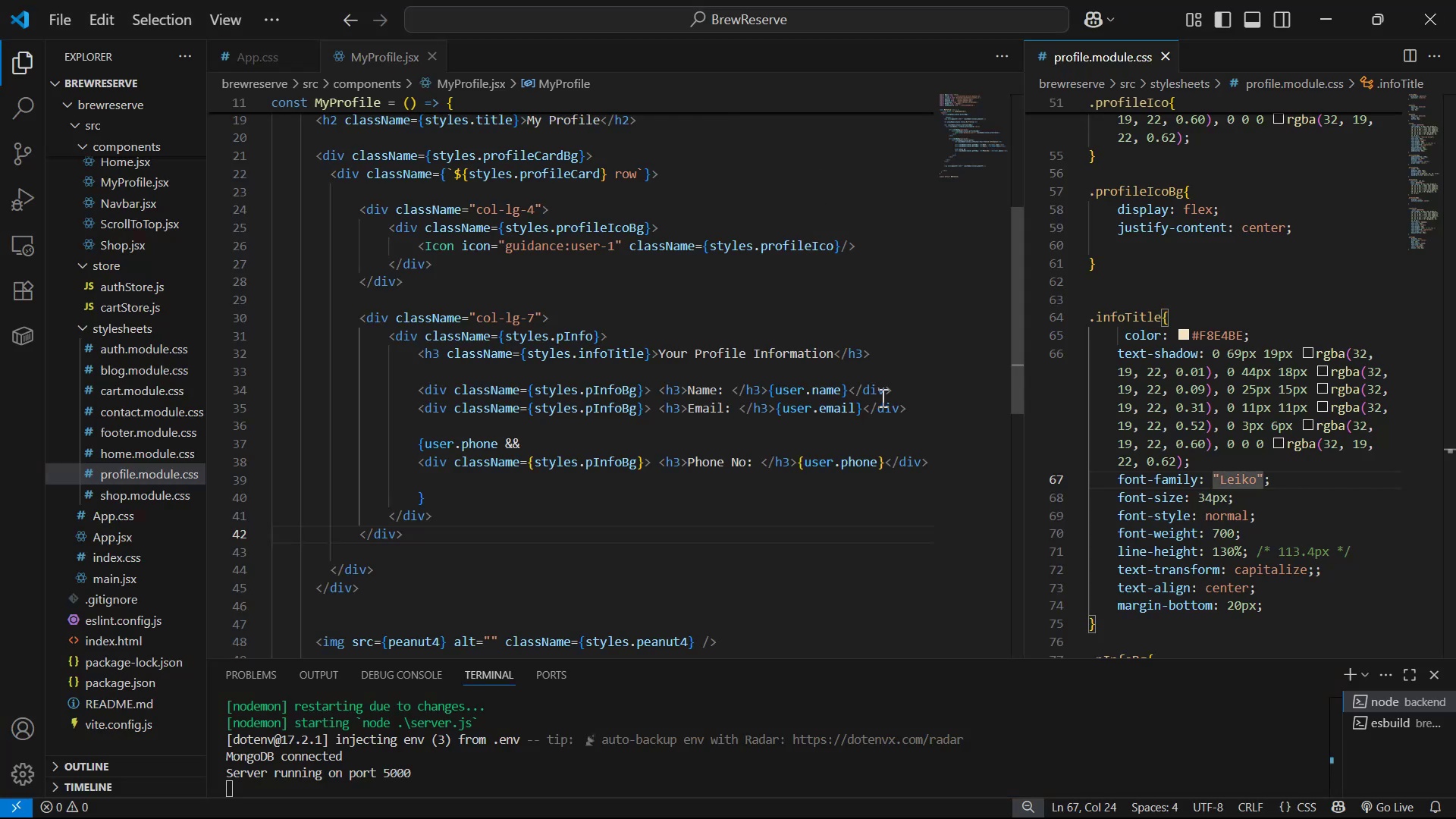 
scroll: coordinate [1155, 406], scroll_direction: up, amount: 1.0
 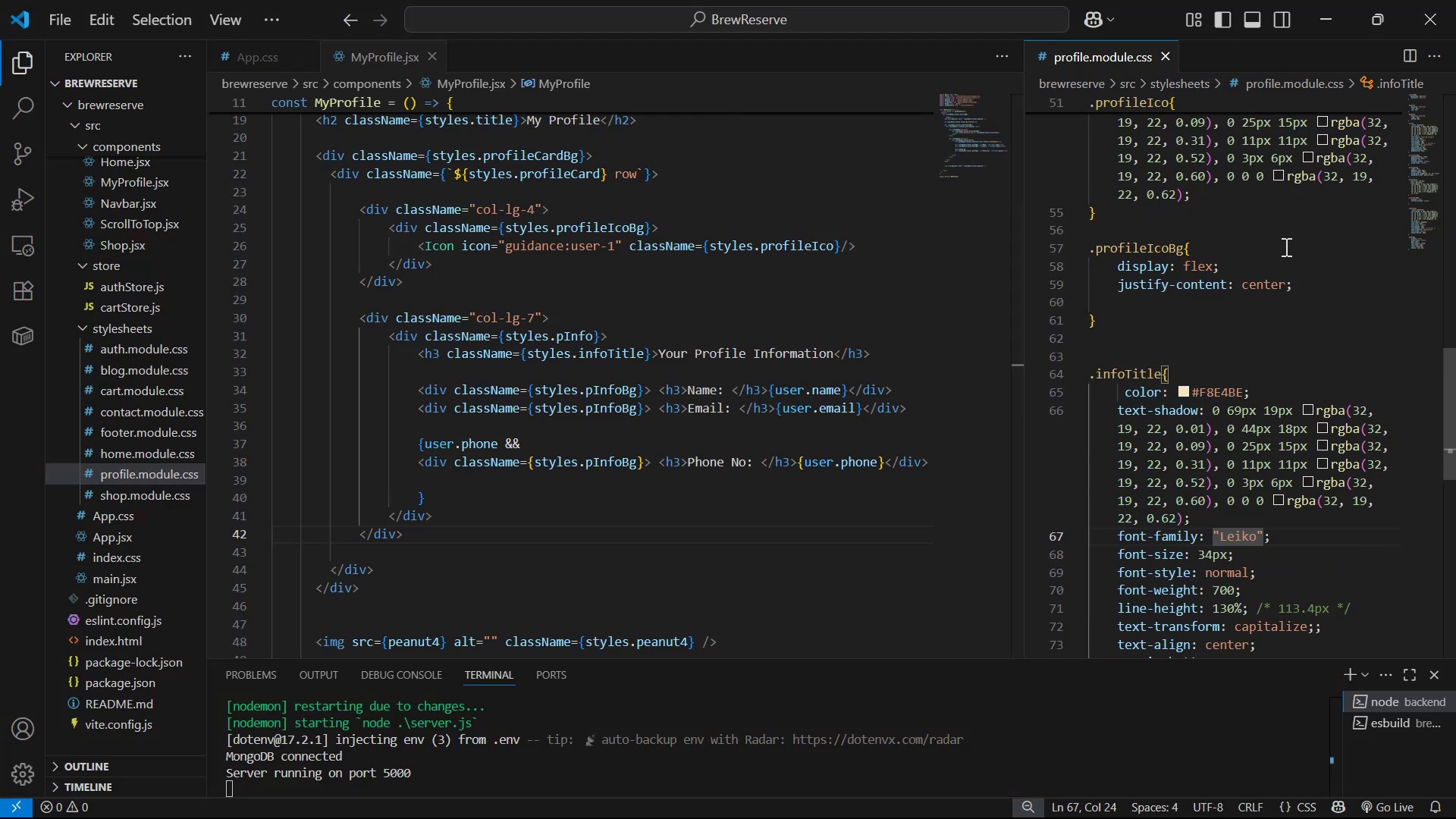 
left_click_drag(start_coordinate=[1316, 278], to_coordinate=[1323, 275])
 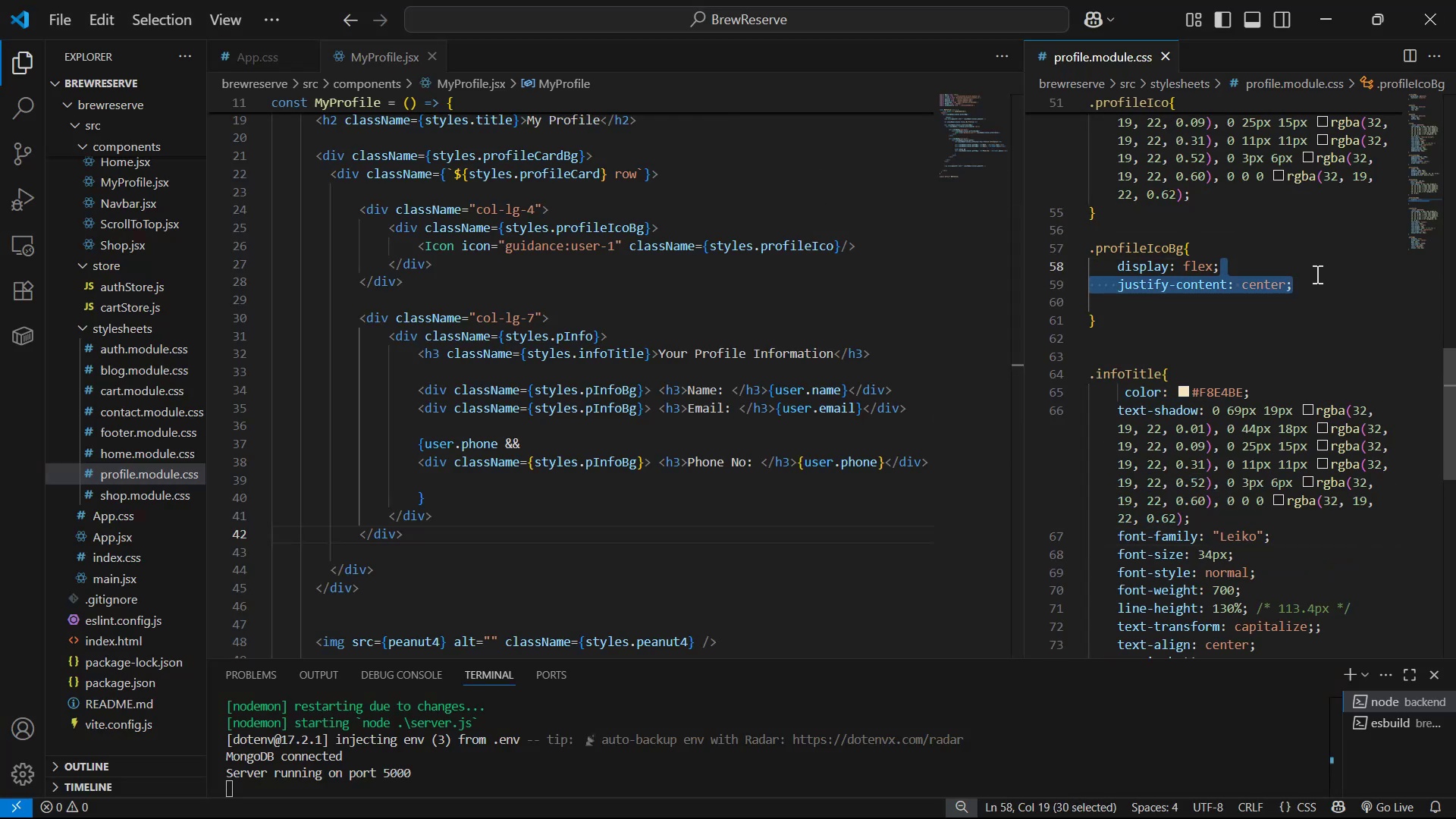 
key(ArrowRight)
 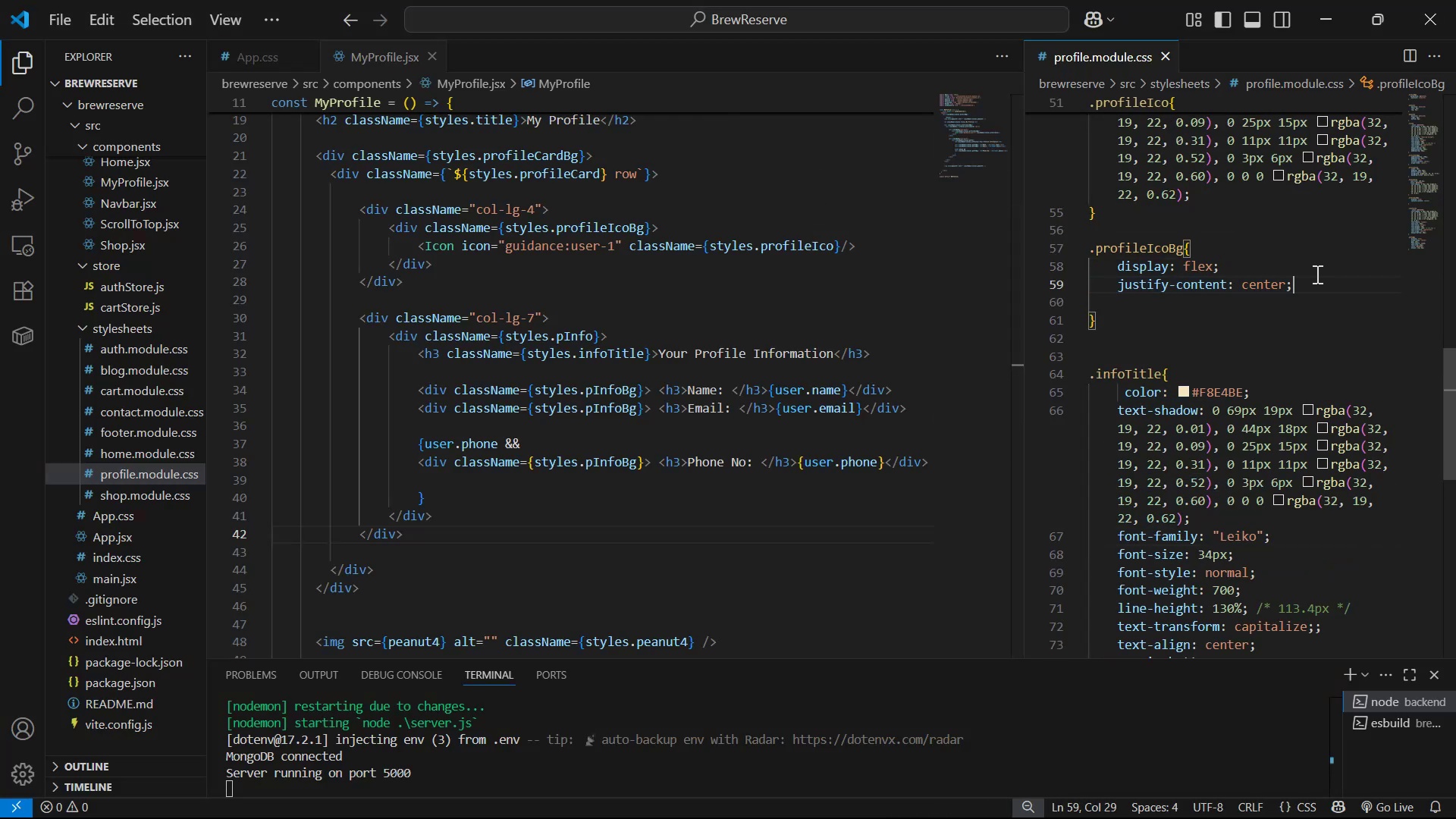 
key(Enter)
 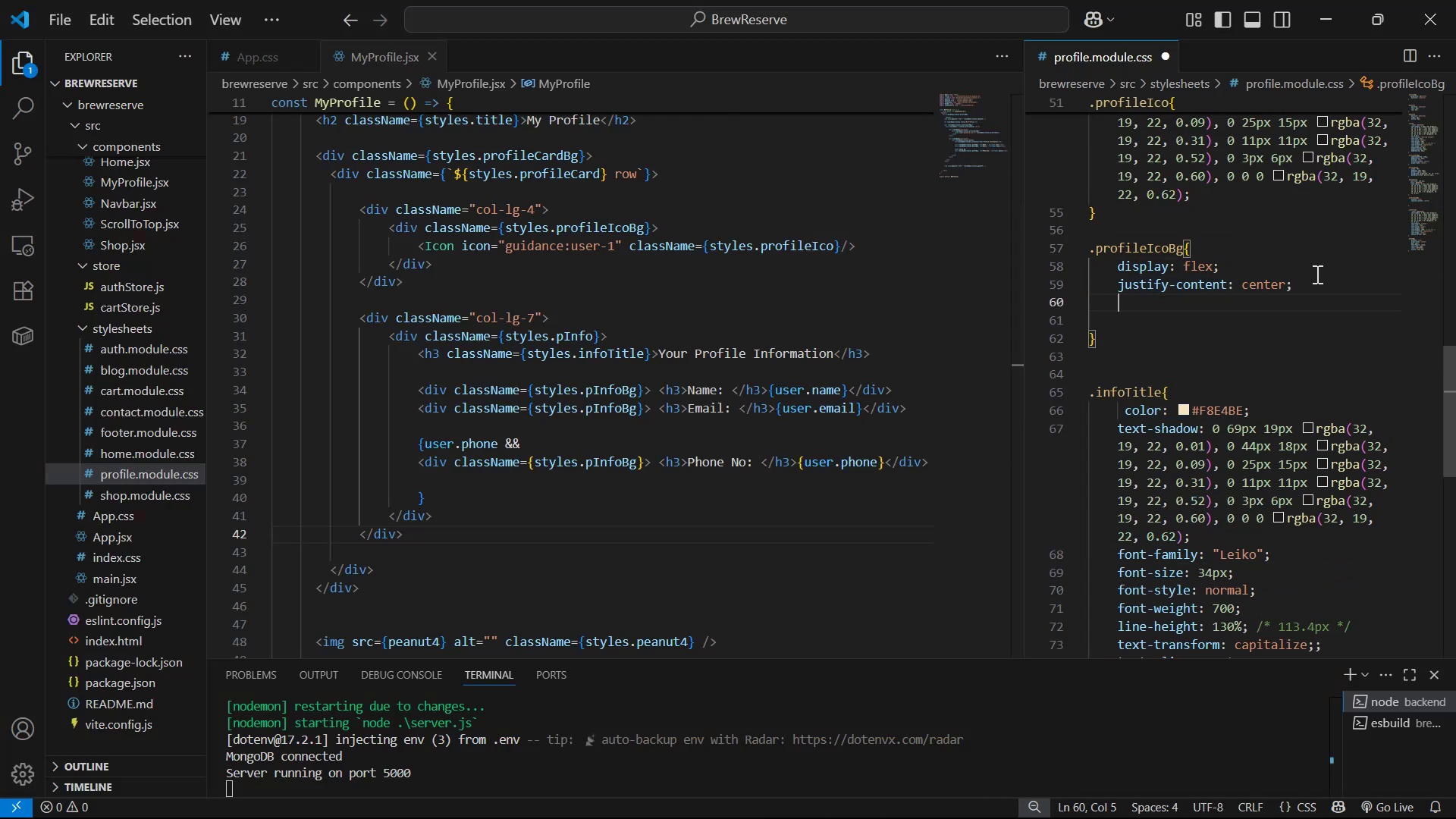 
type(al)
 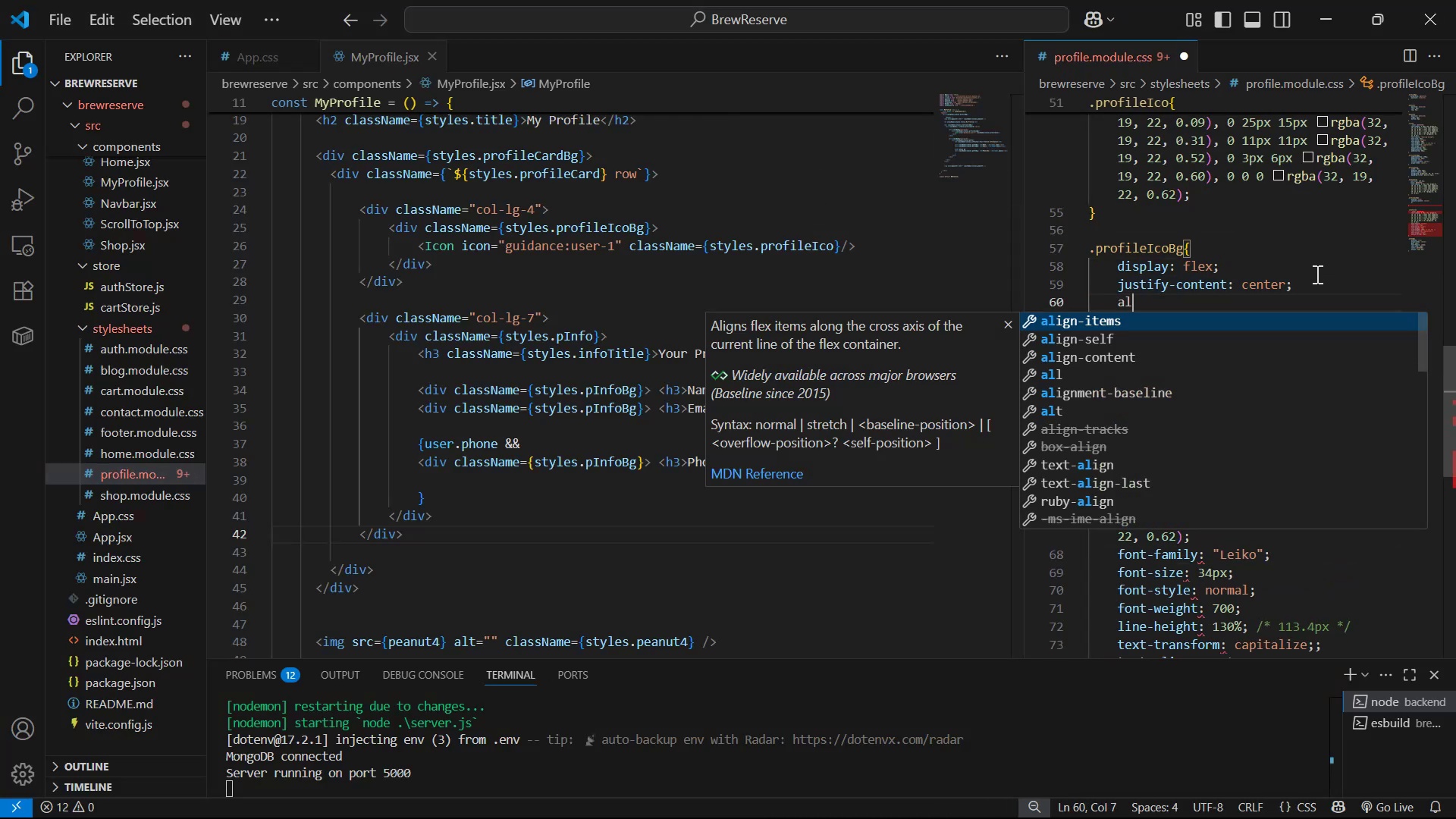 
key(Enter)
 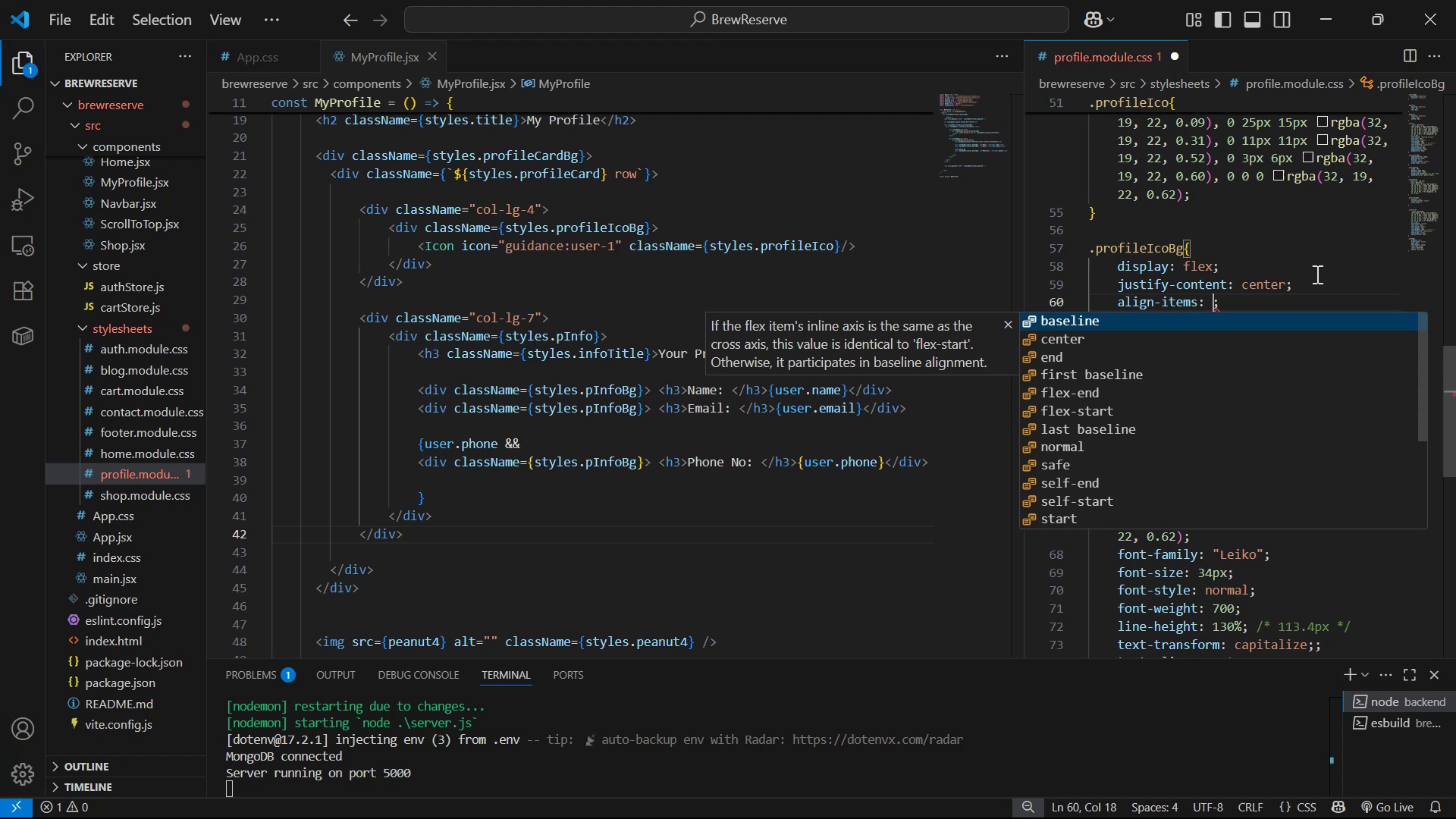 
key(ArrowDown)
 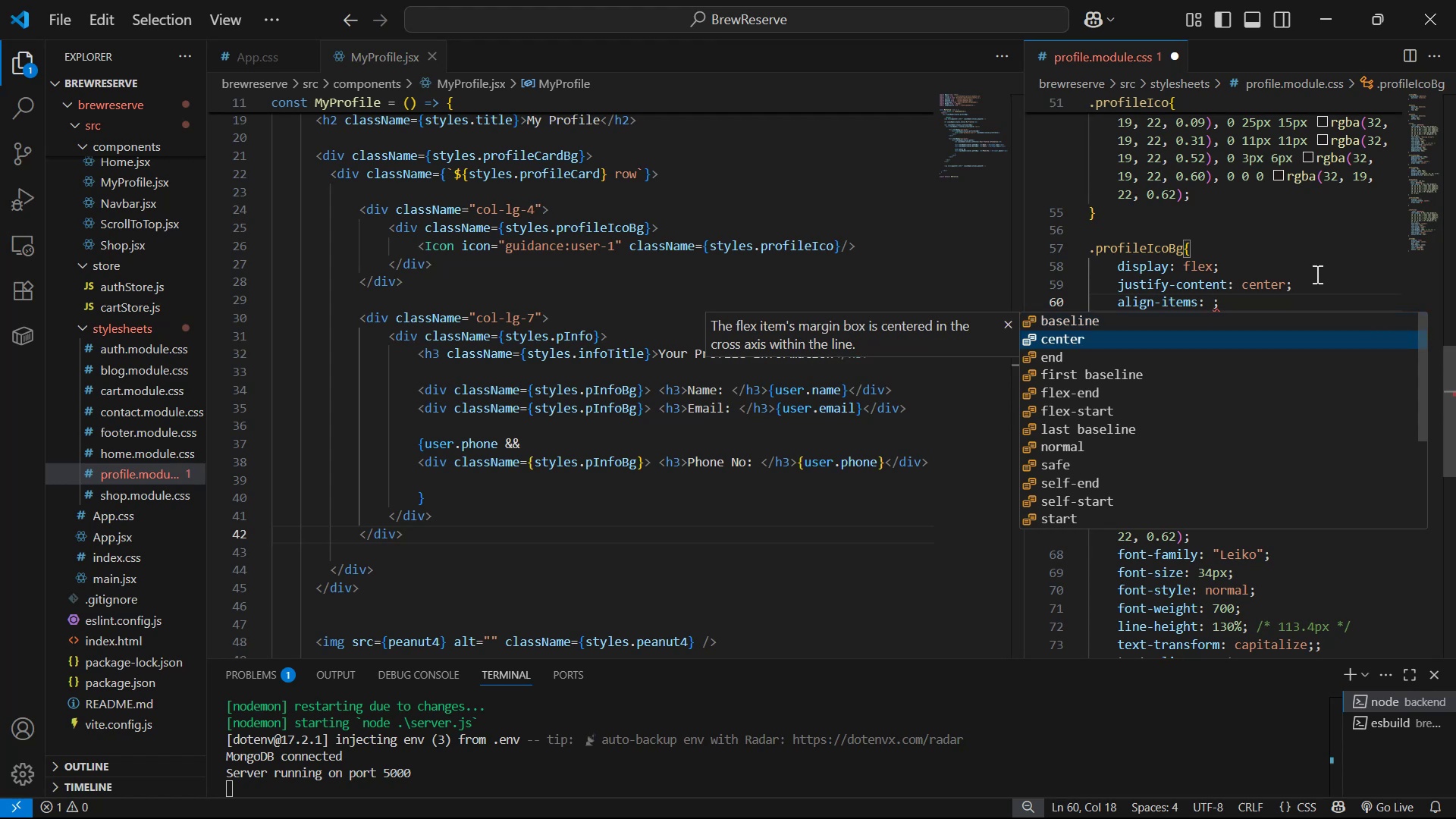 
key(Enter)
 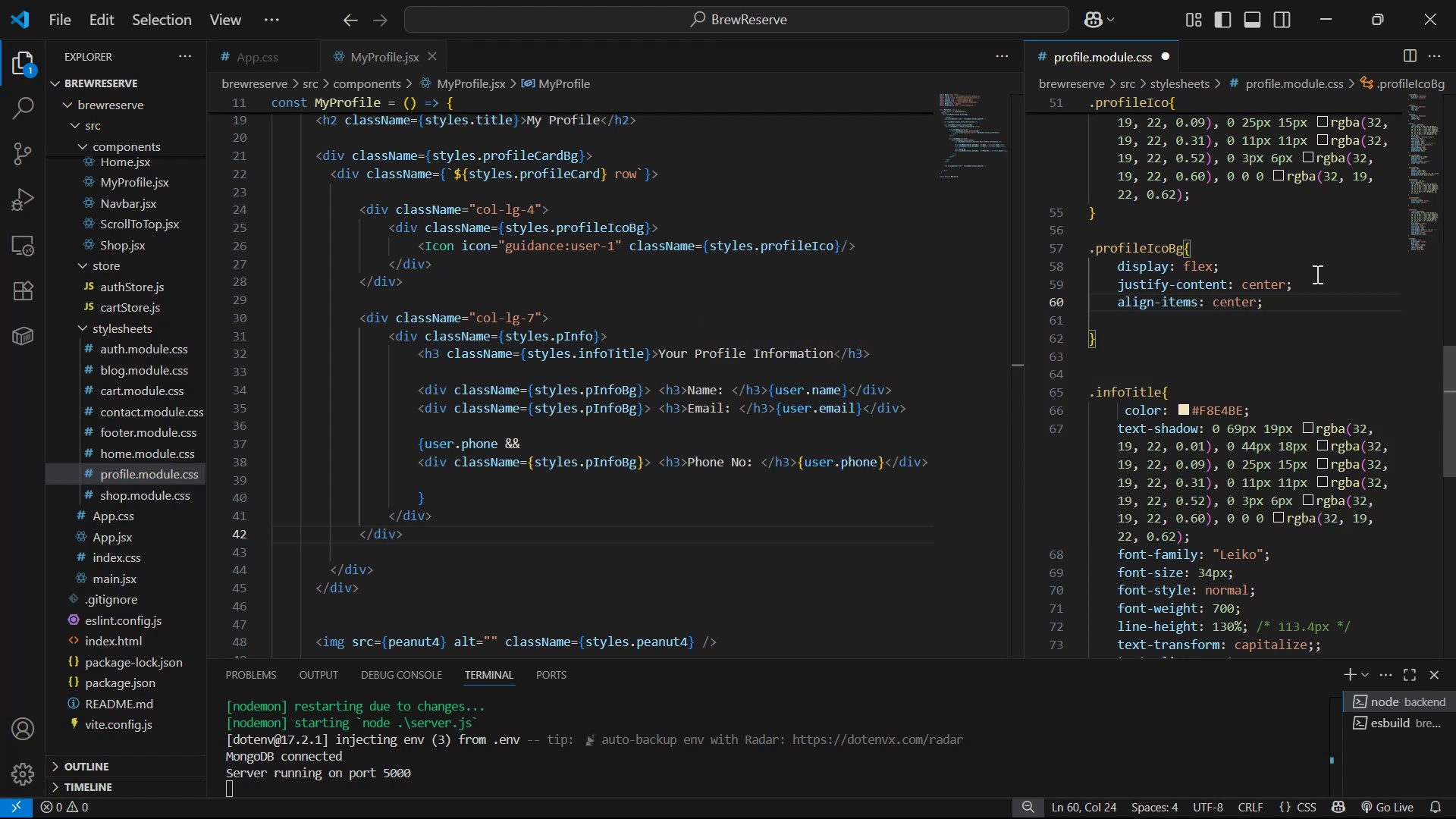 
key(ArrowRight)
 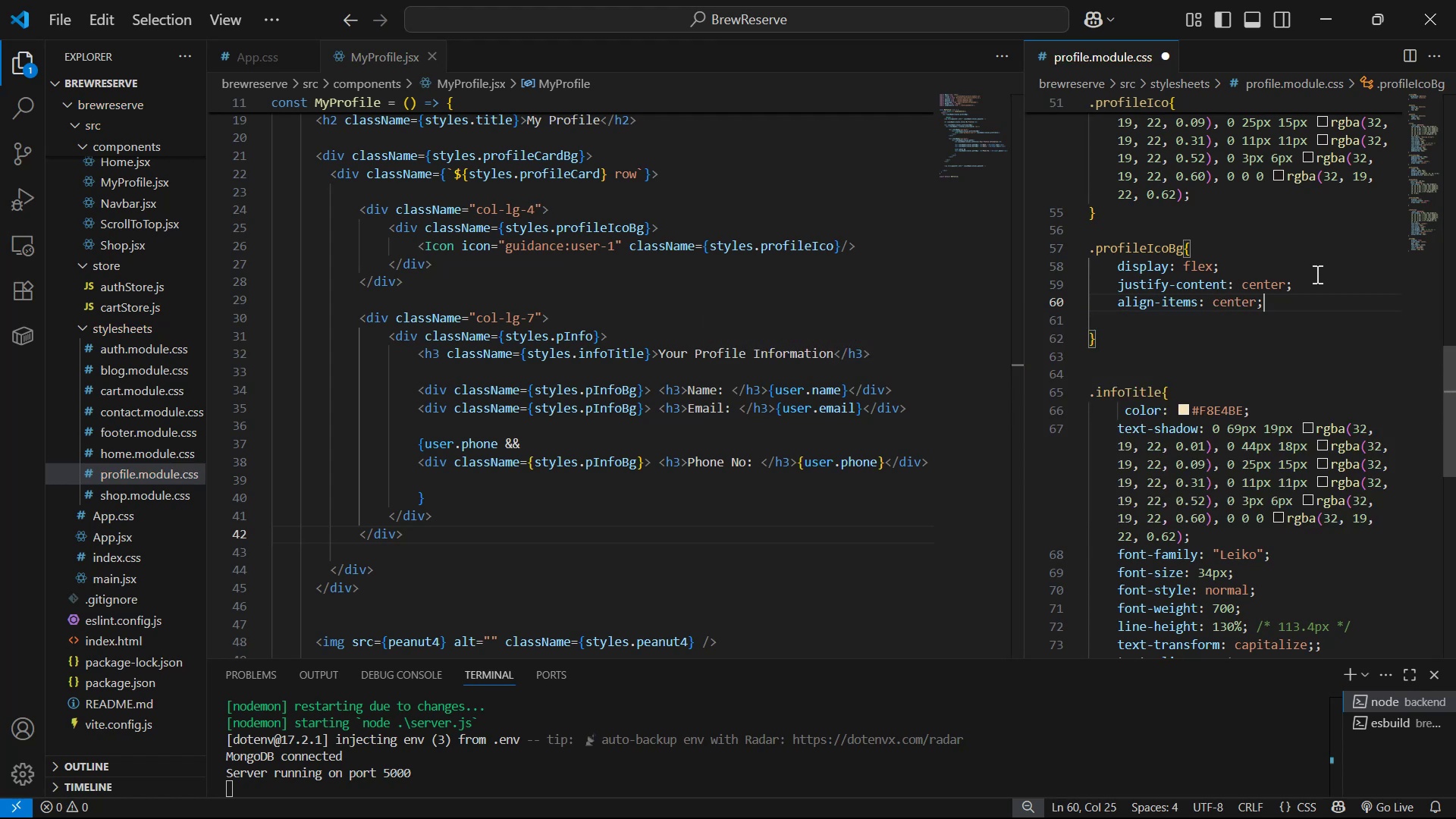 
key(Enter)
 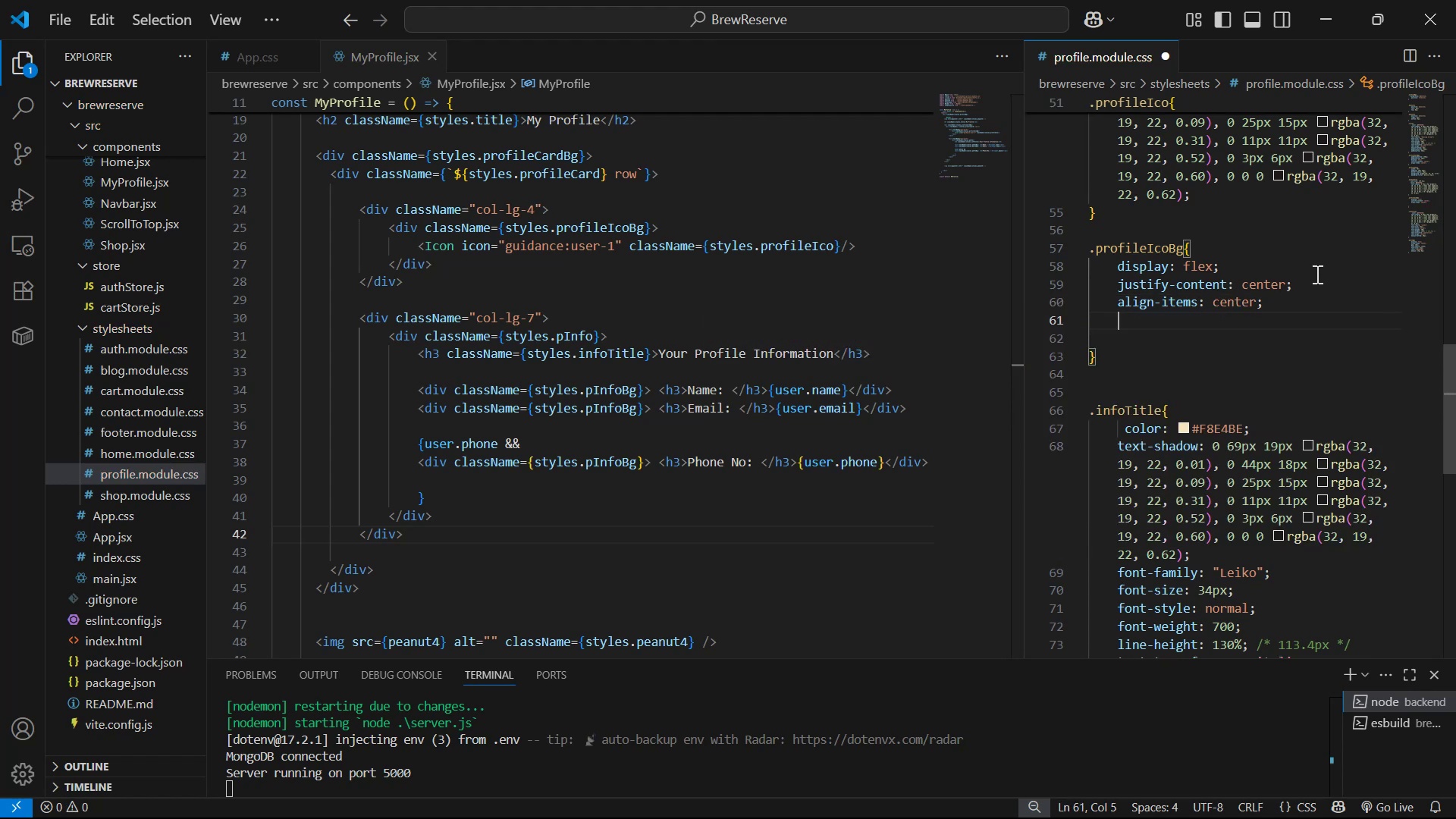 
type(he)
 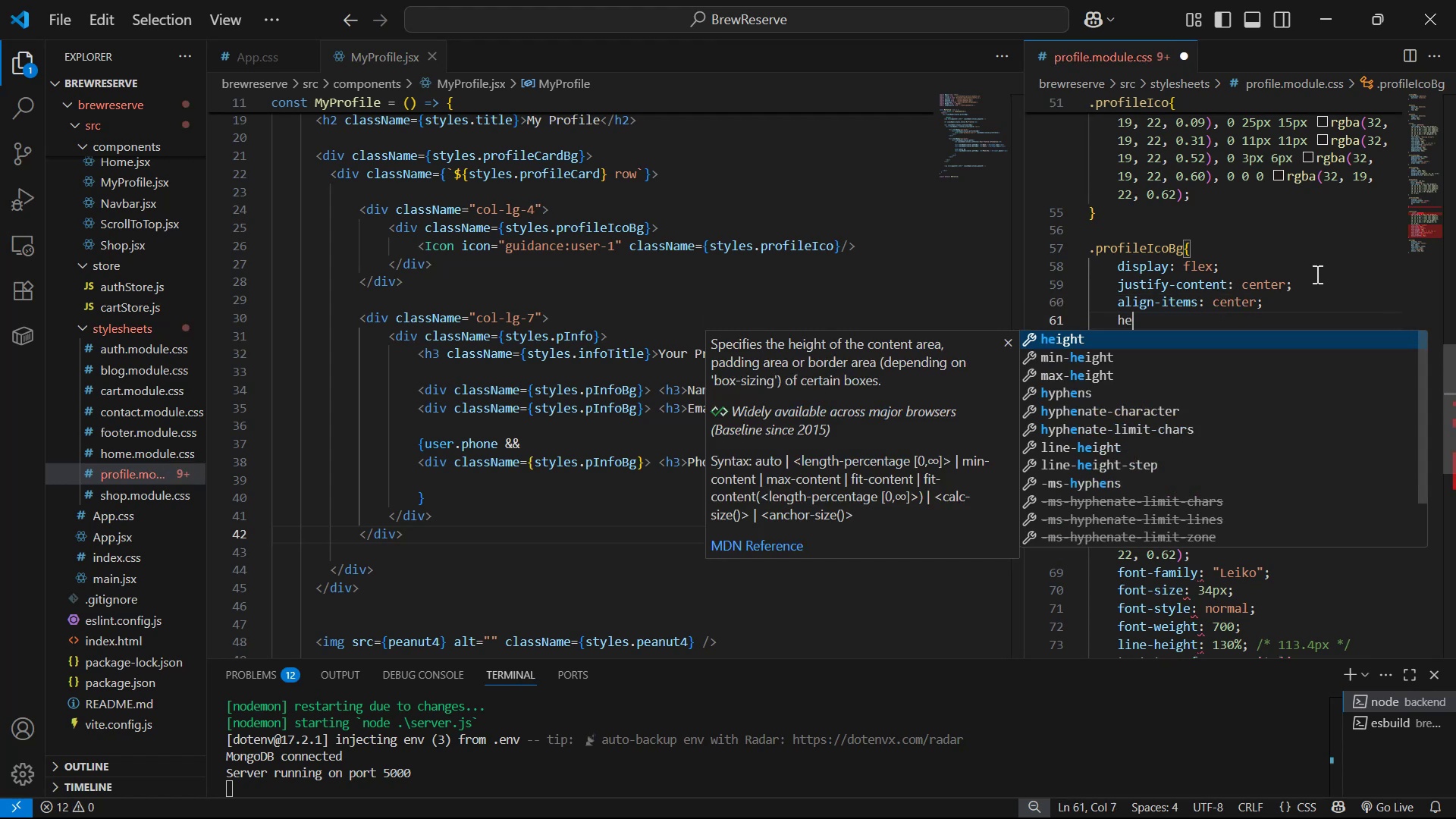 
key(Enter)
 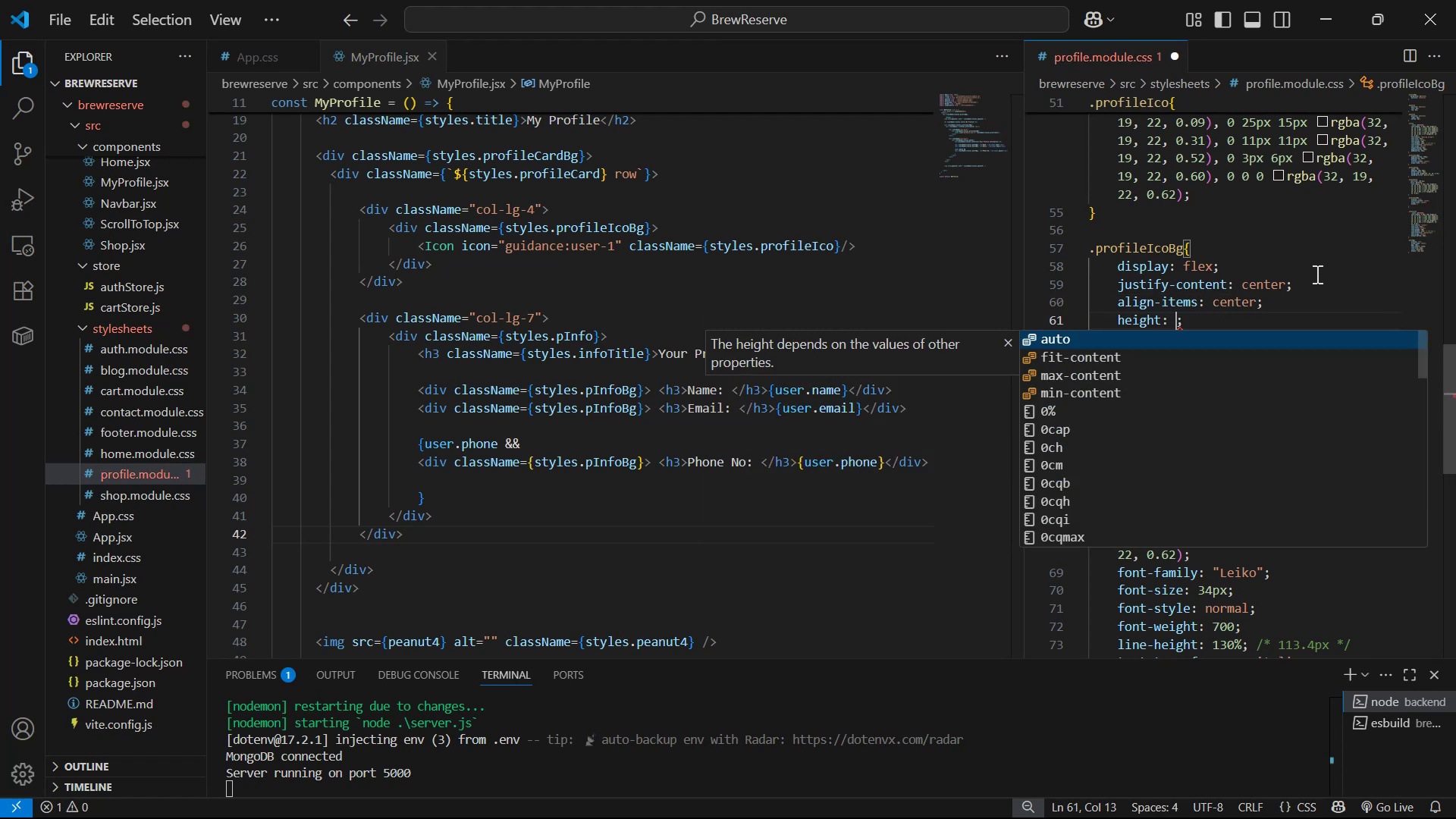 
type(100%)
 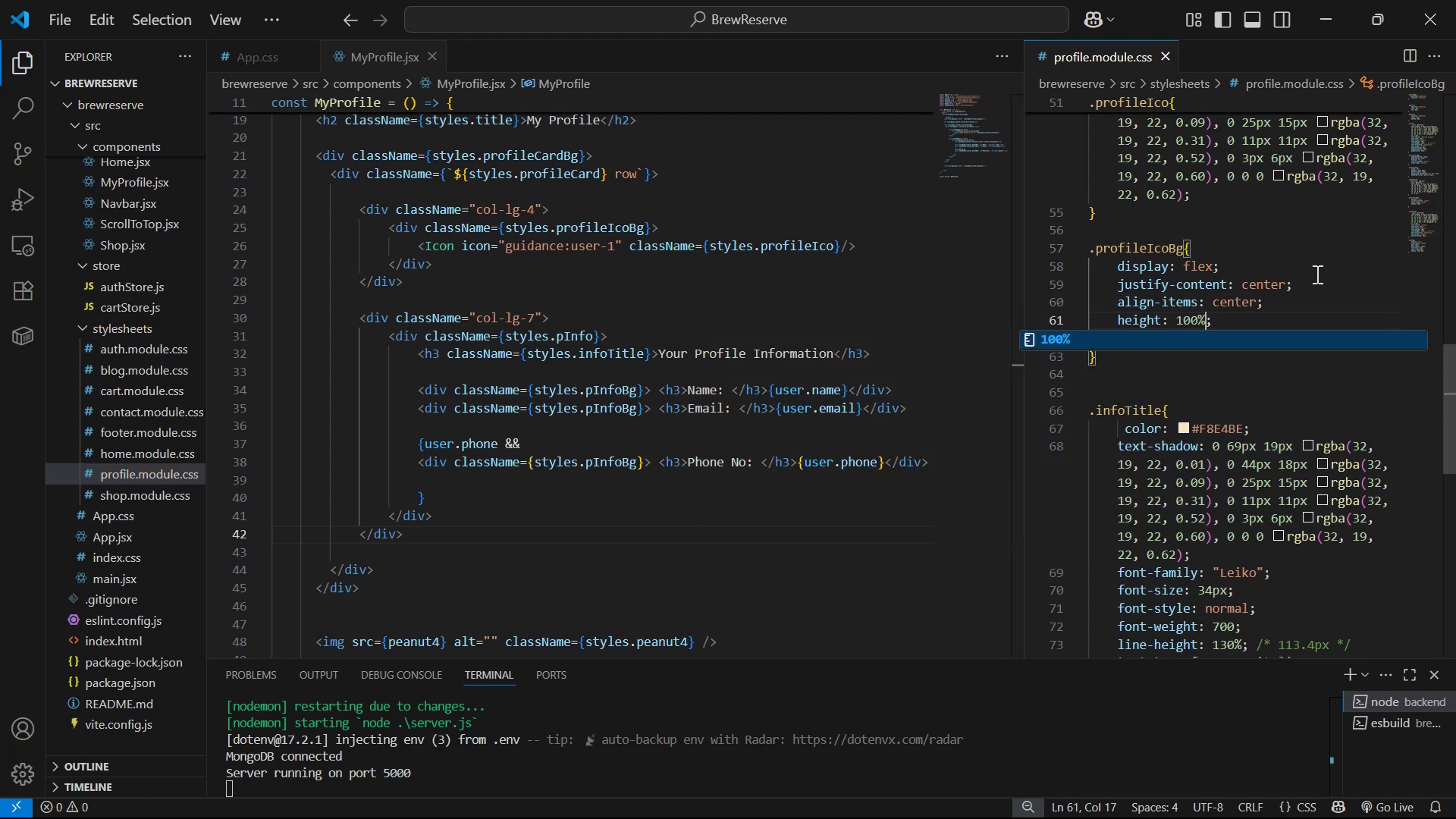 
 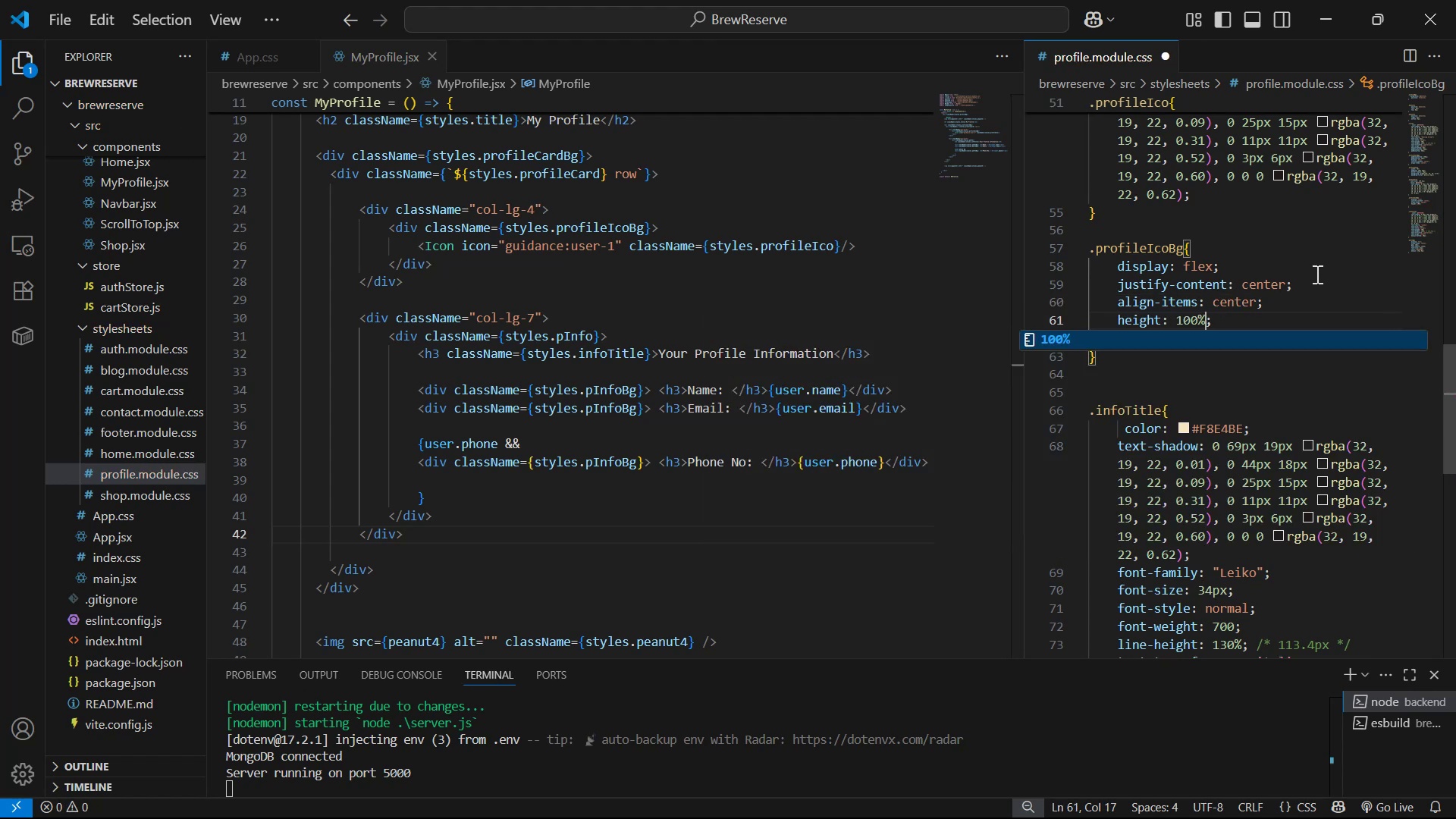 
key(Control+ControlLeft)
 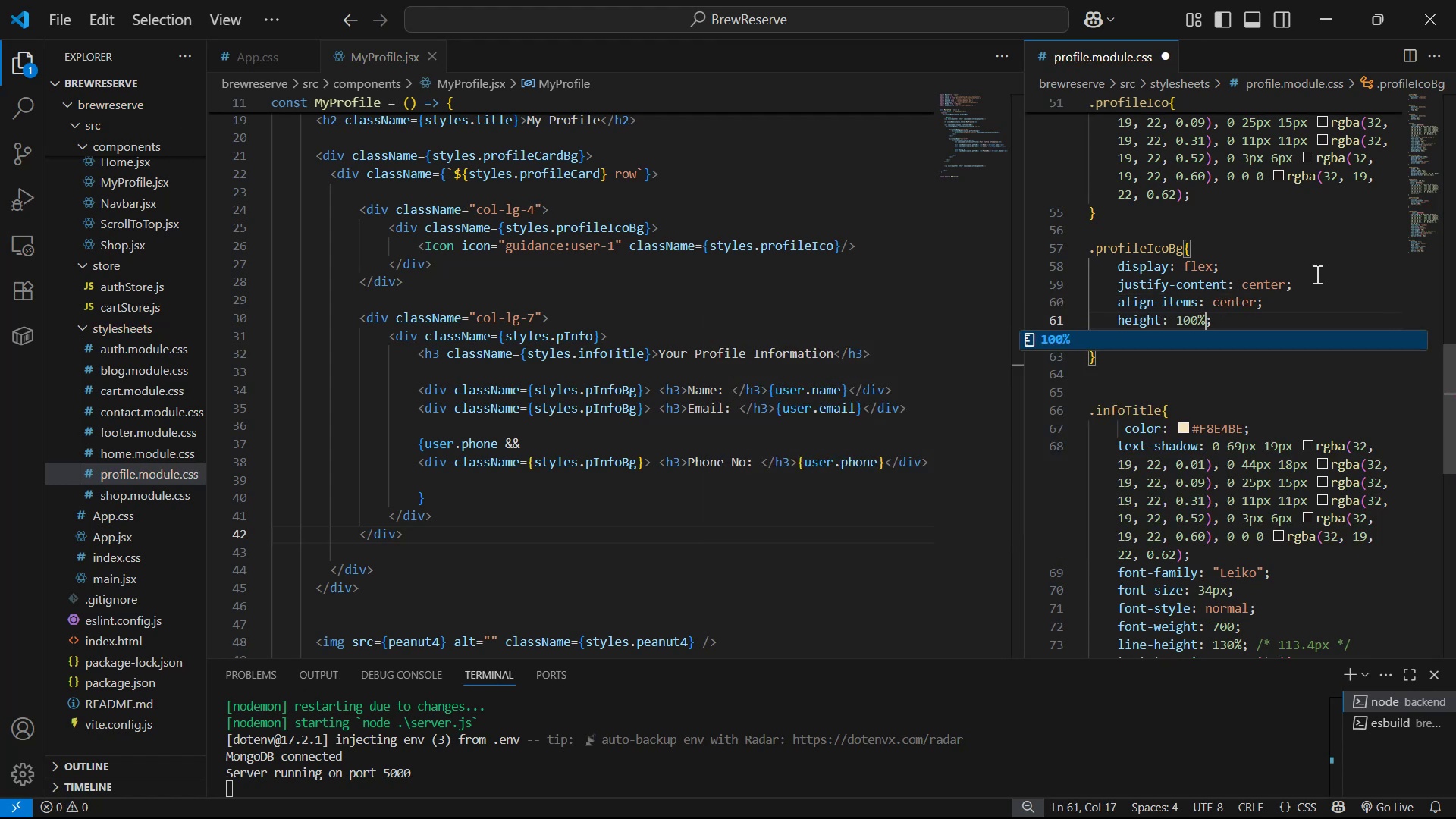 
key(Control+S)
 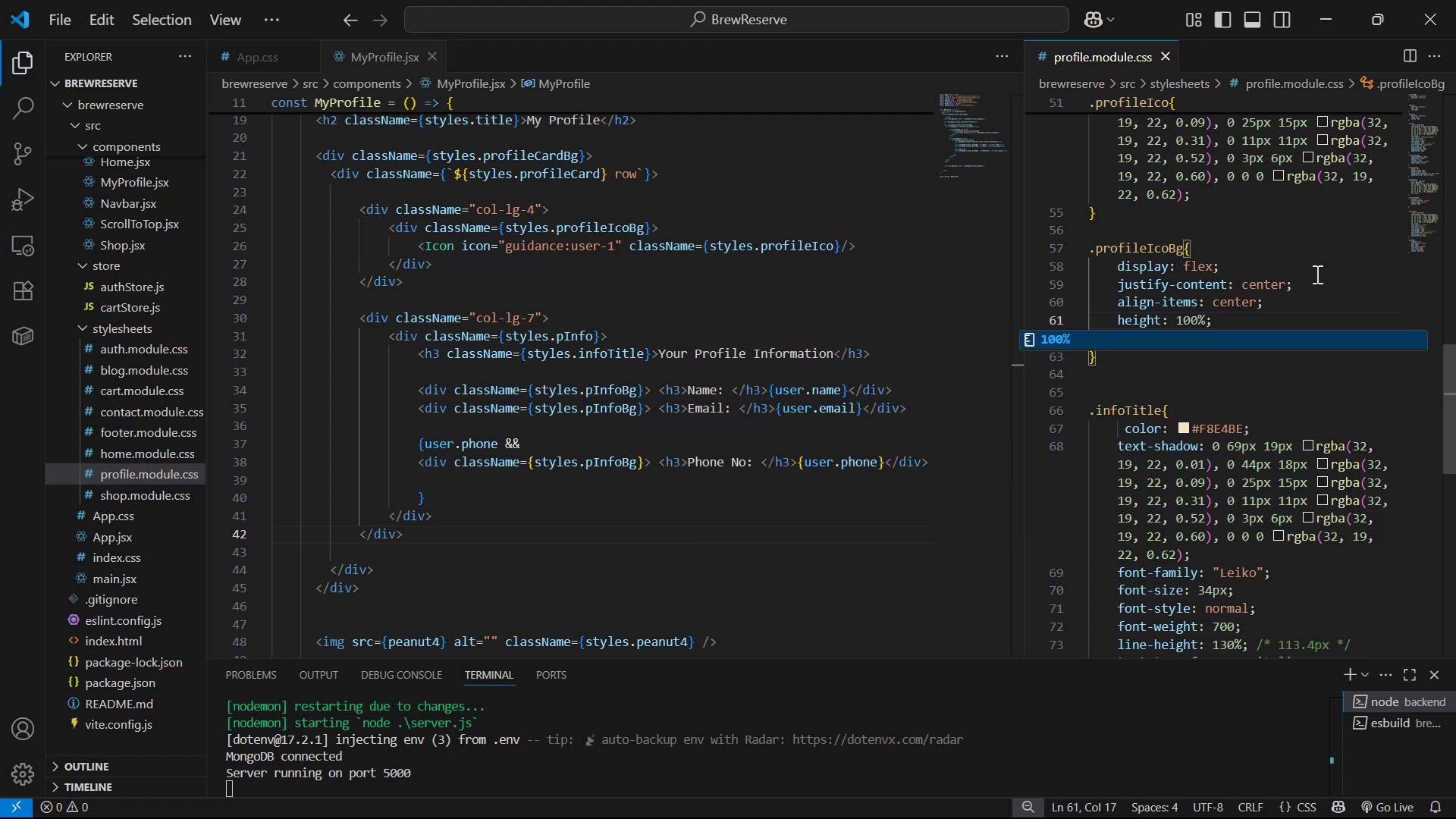 
key(Alt+AltLeft)
 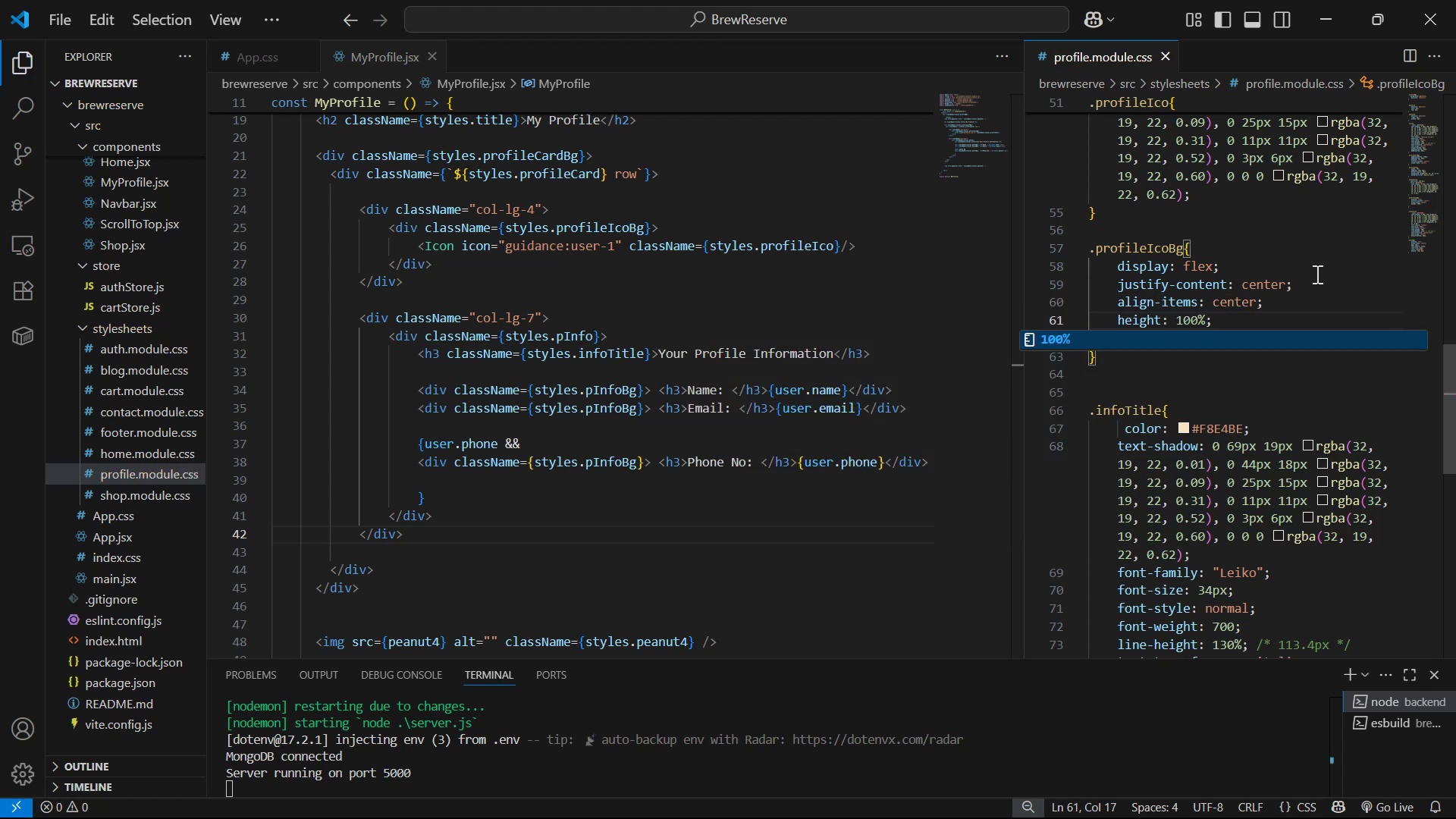 
key(Alt+Tab)
 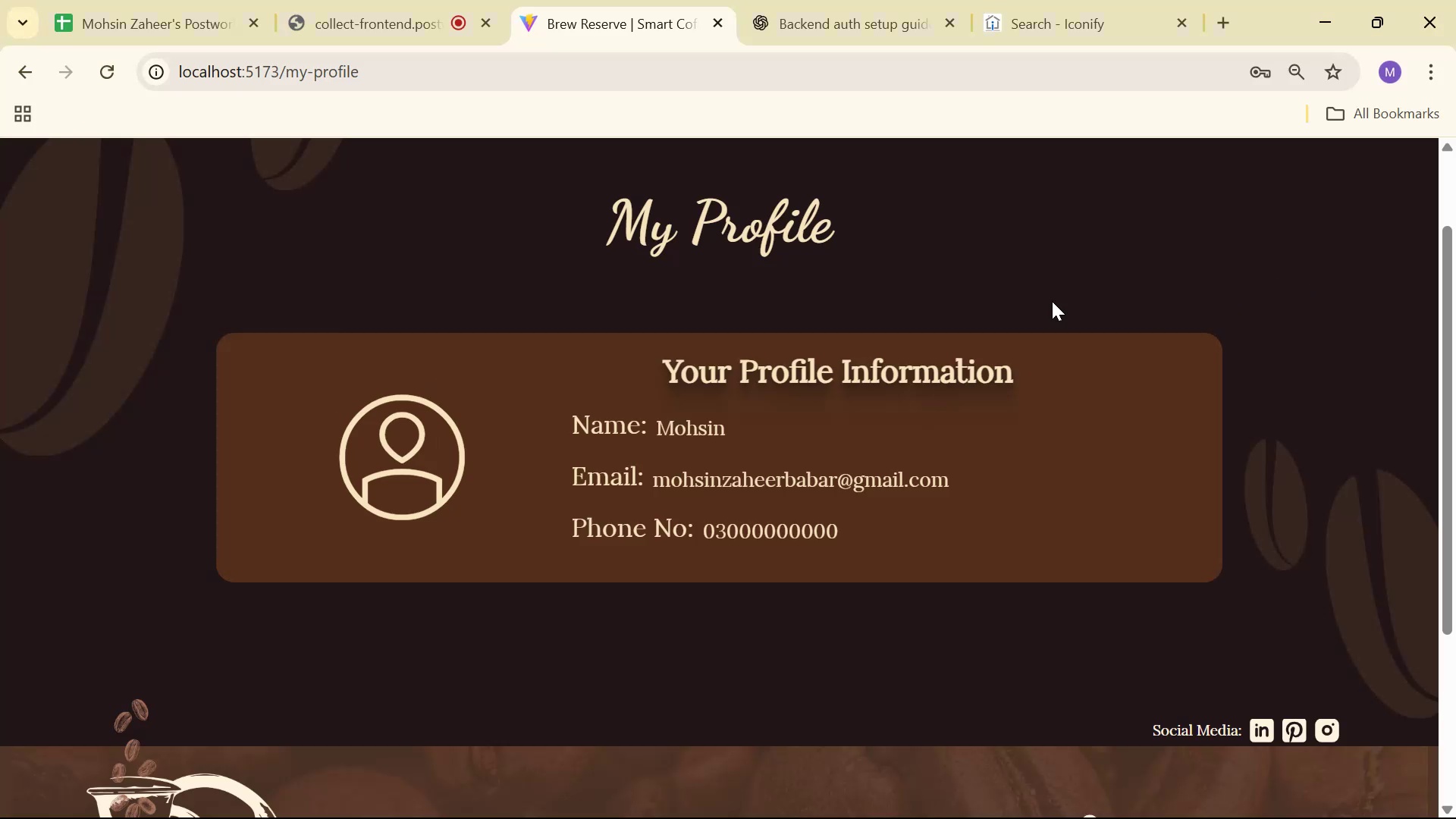 
scroll: coordinate [795, 281], scroll_direction: up, amount: 2.0
 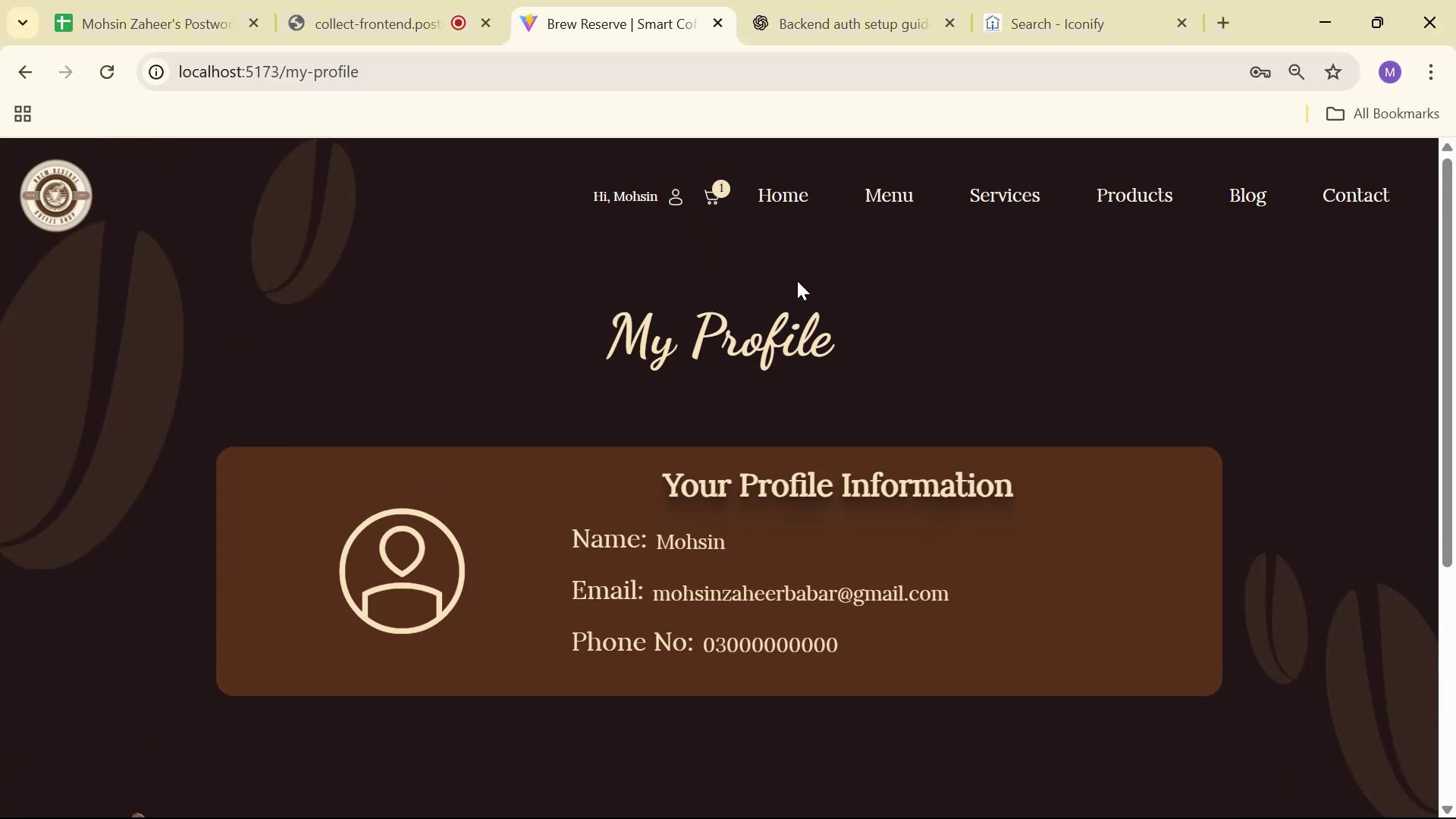 
scroll: coordinate [784, 271], scroll_direction: down, amount: 2.0
 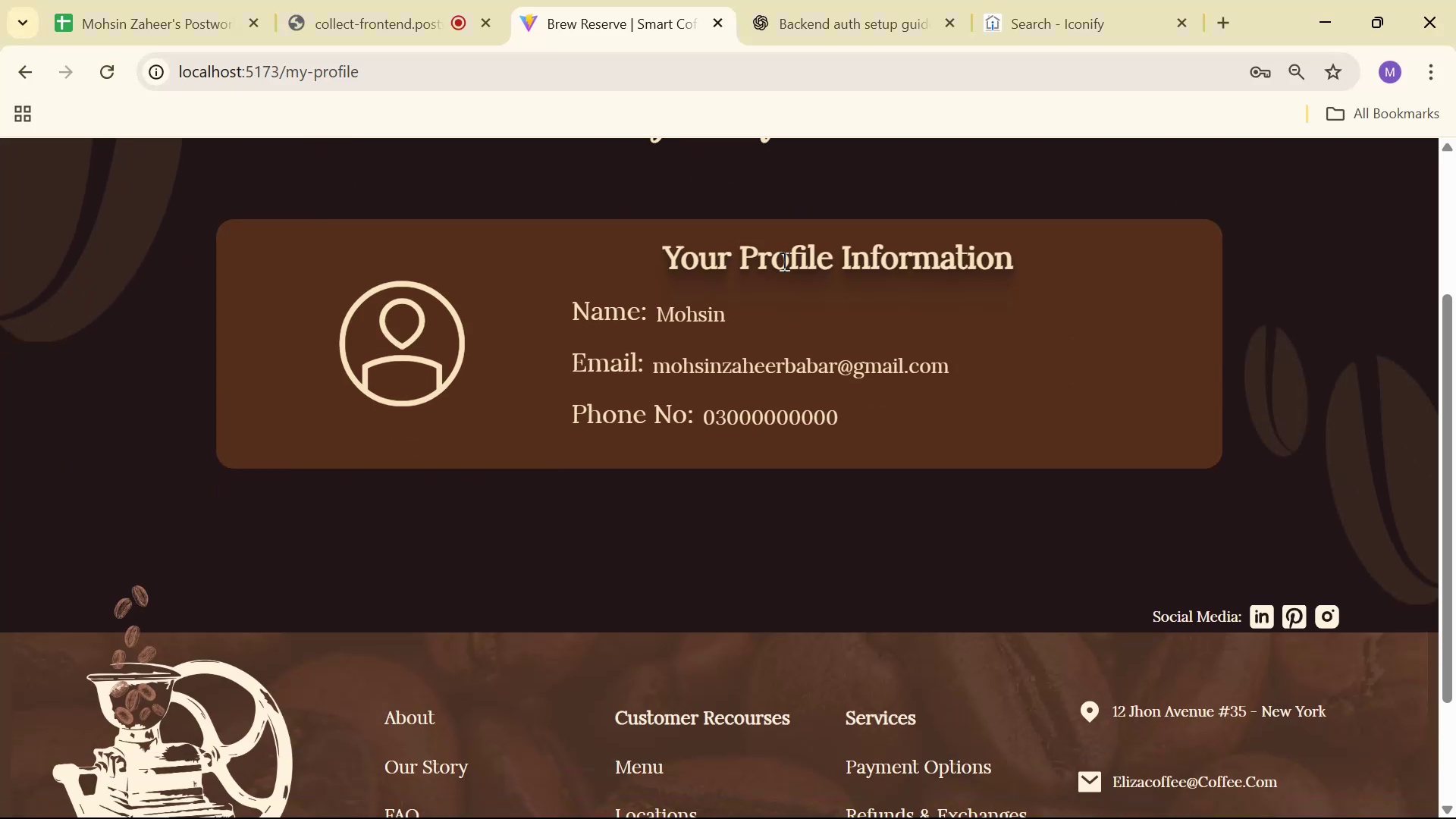 
key(Alt+AltLeft)
 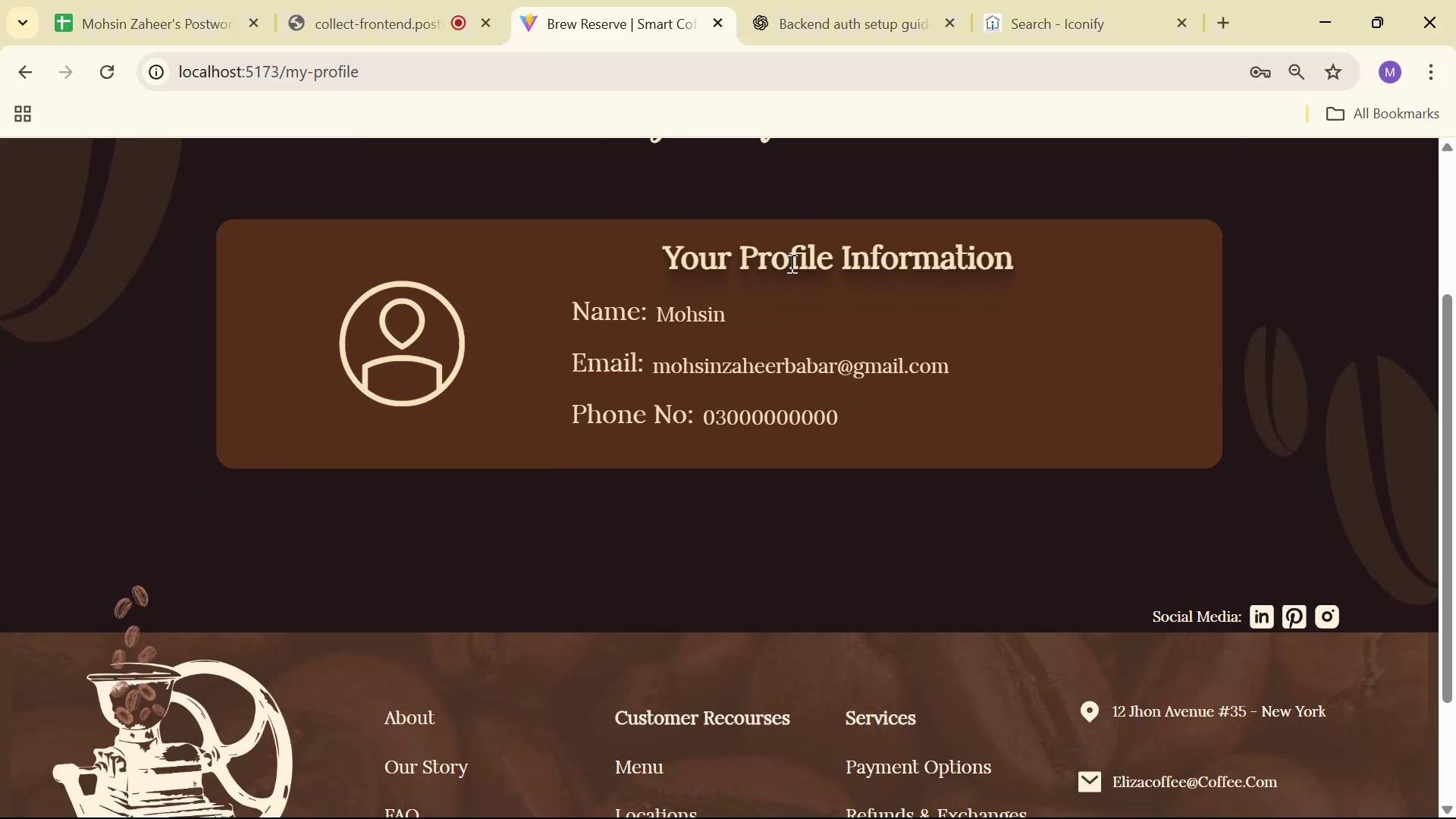 
key(Alt+Tab)
 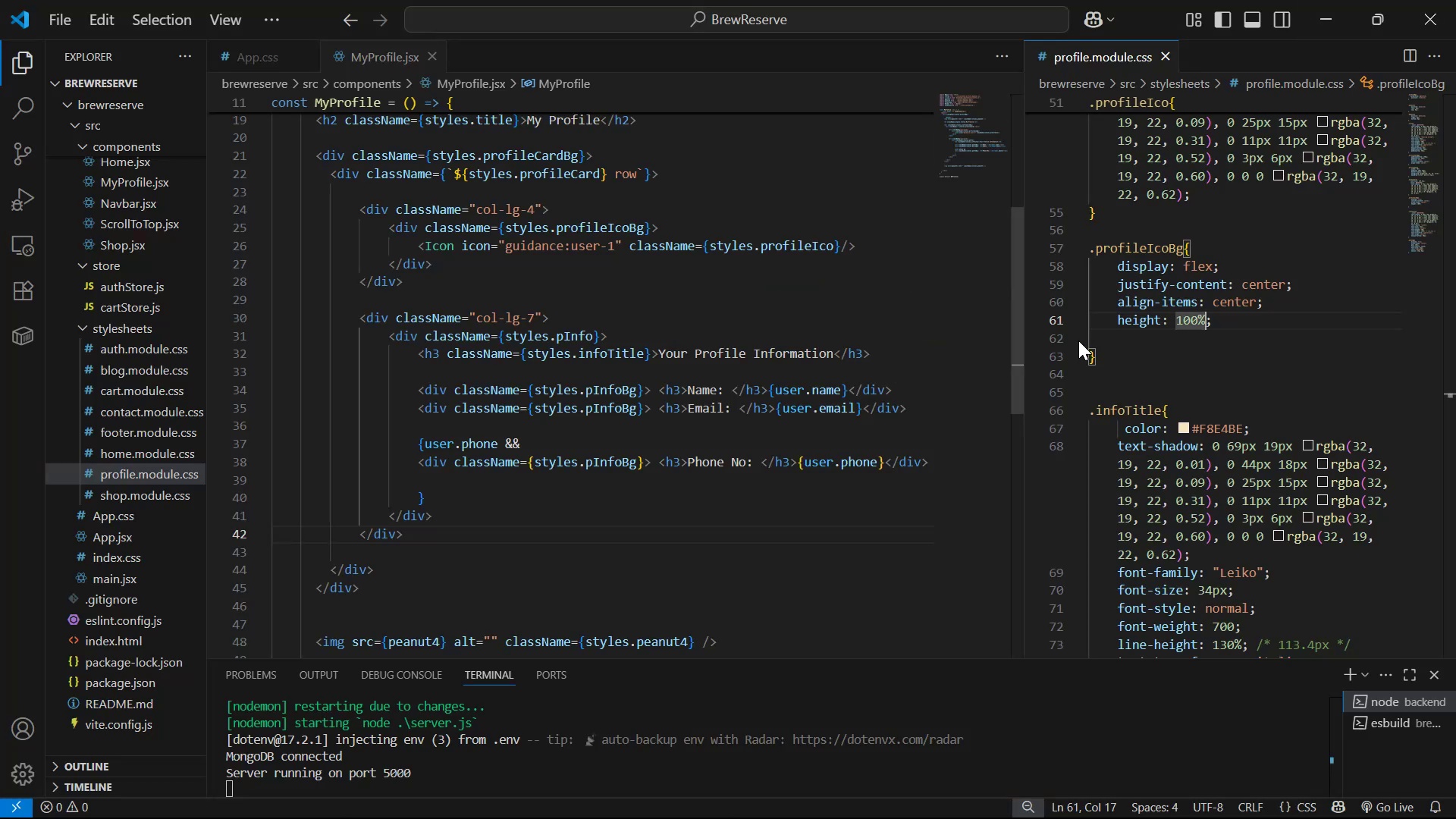 
scroll: coordinate [1210, 305], scroll_direction: up, amount: 6.0
 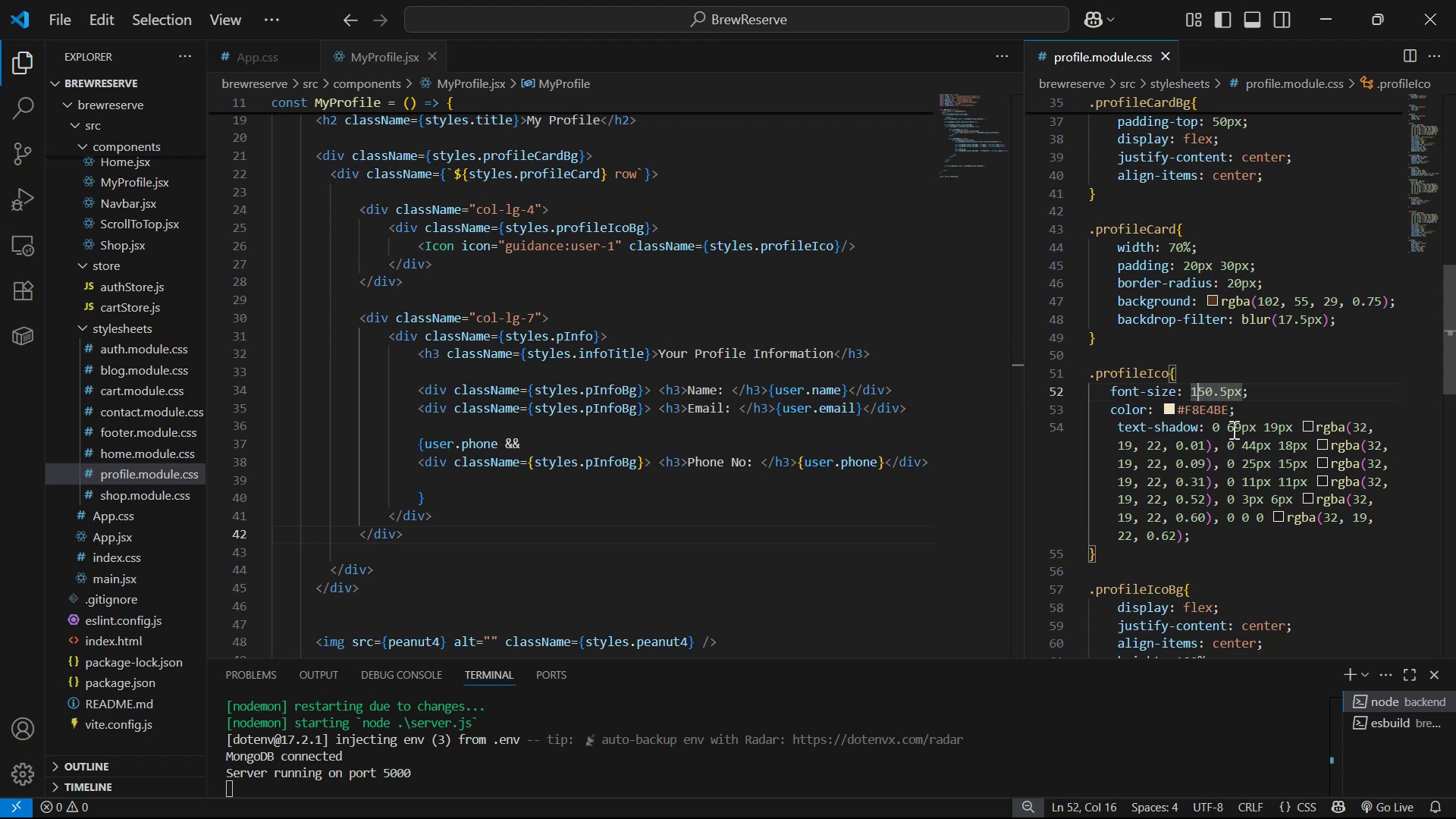 
key(Backspace)
 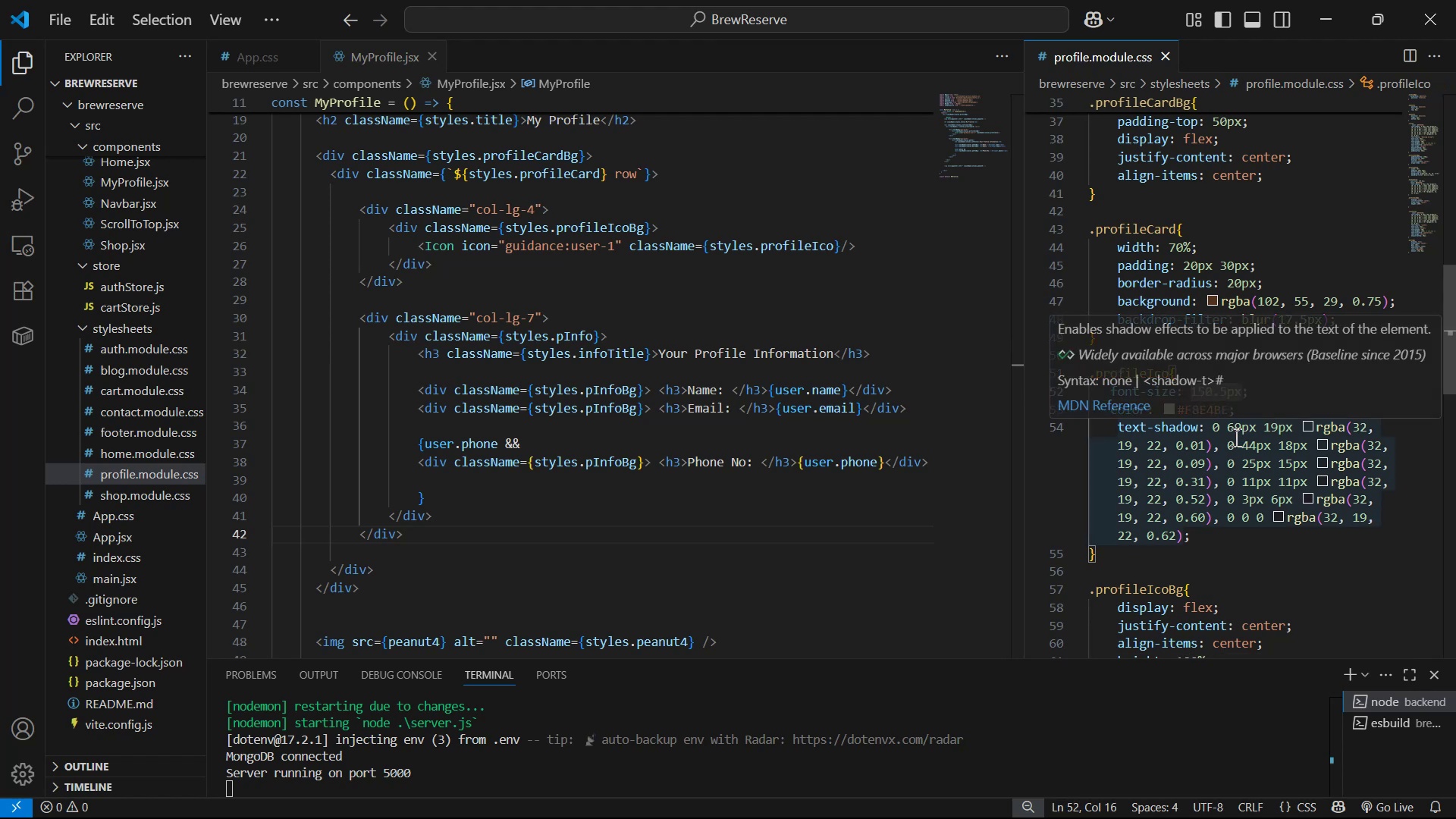 
key(2)
 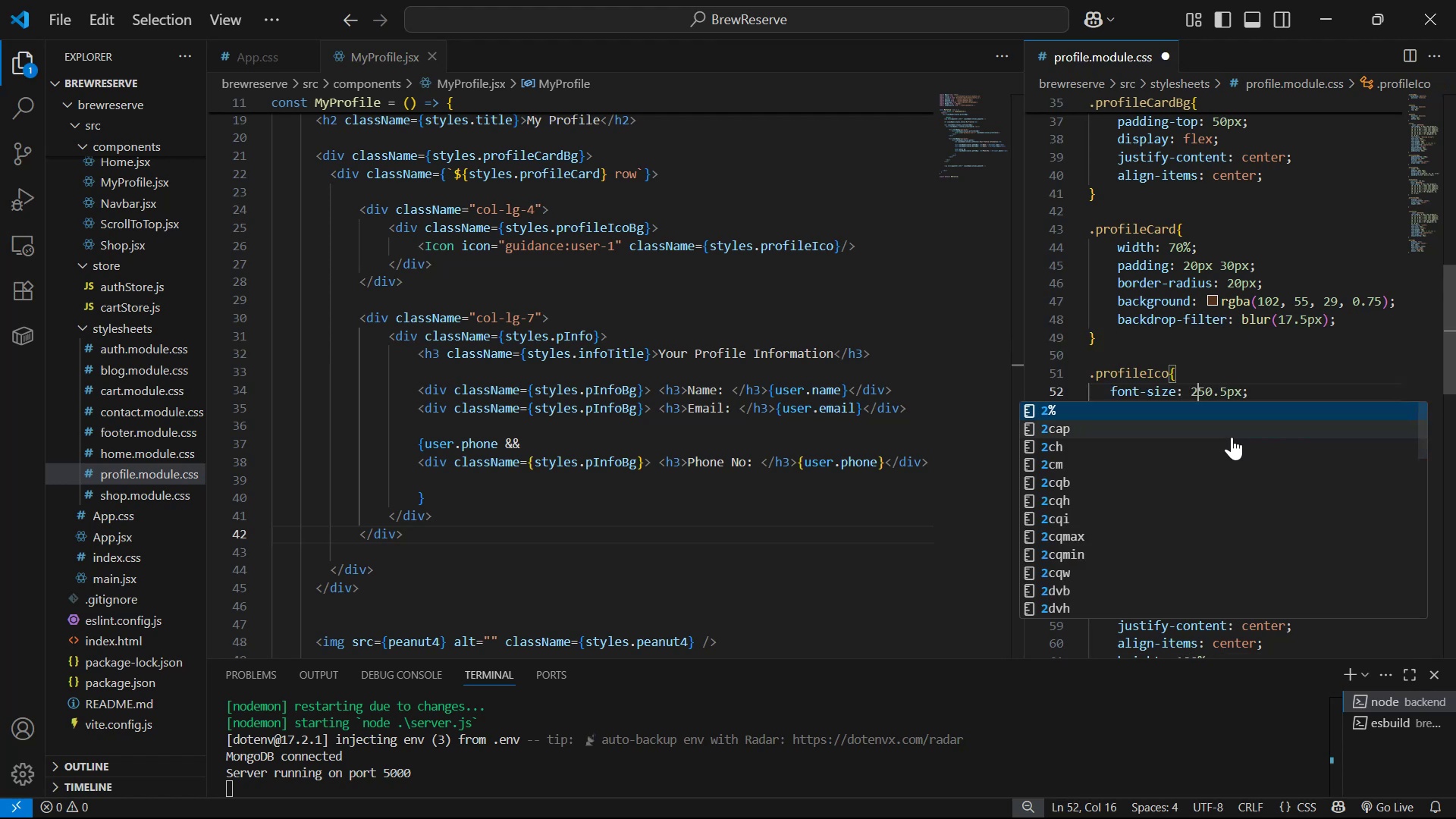 
key(Control+ControlLeft)
 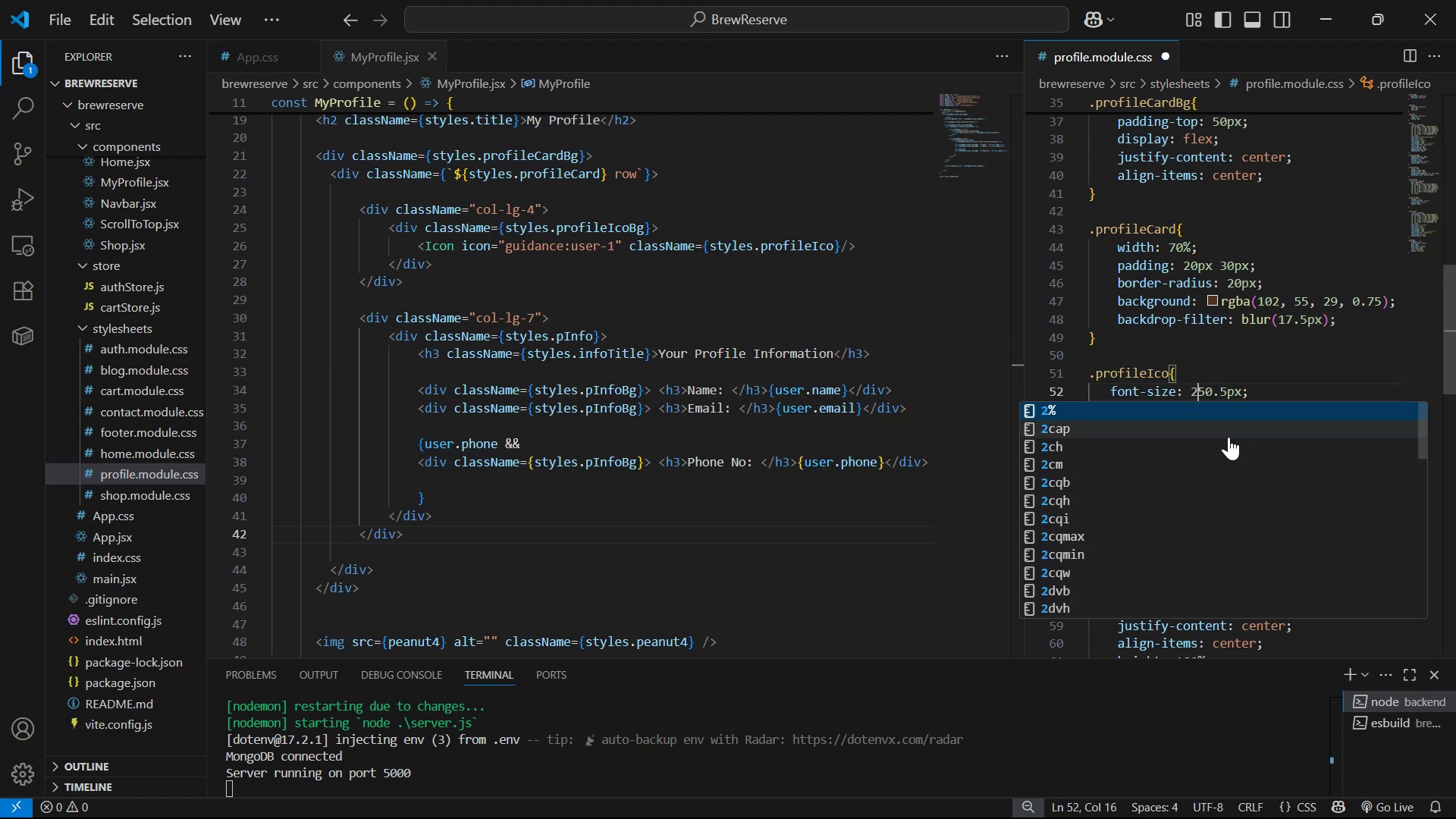 
key(Control+S)
 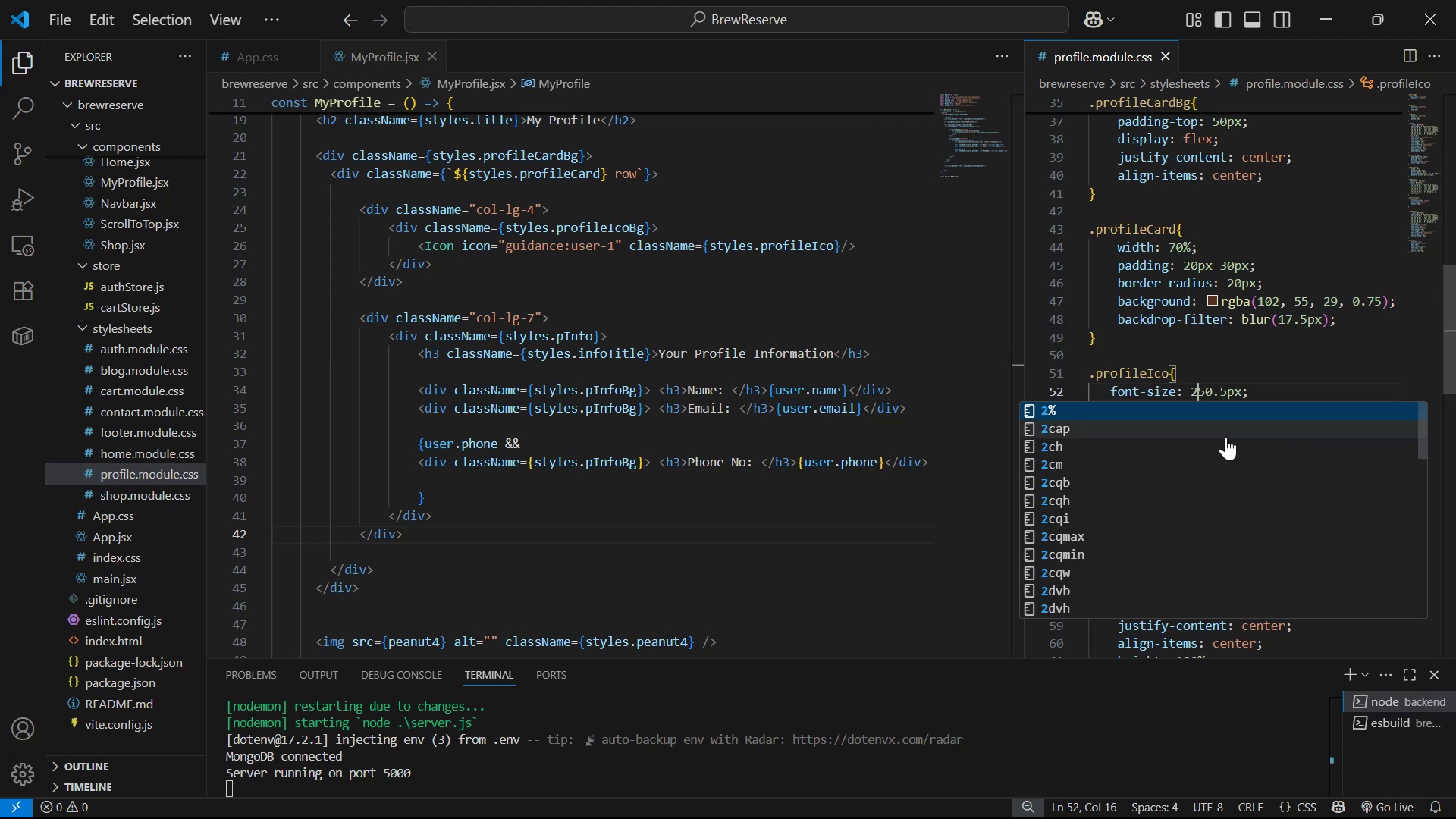 
key(Alt+AltLeft)
 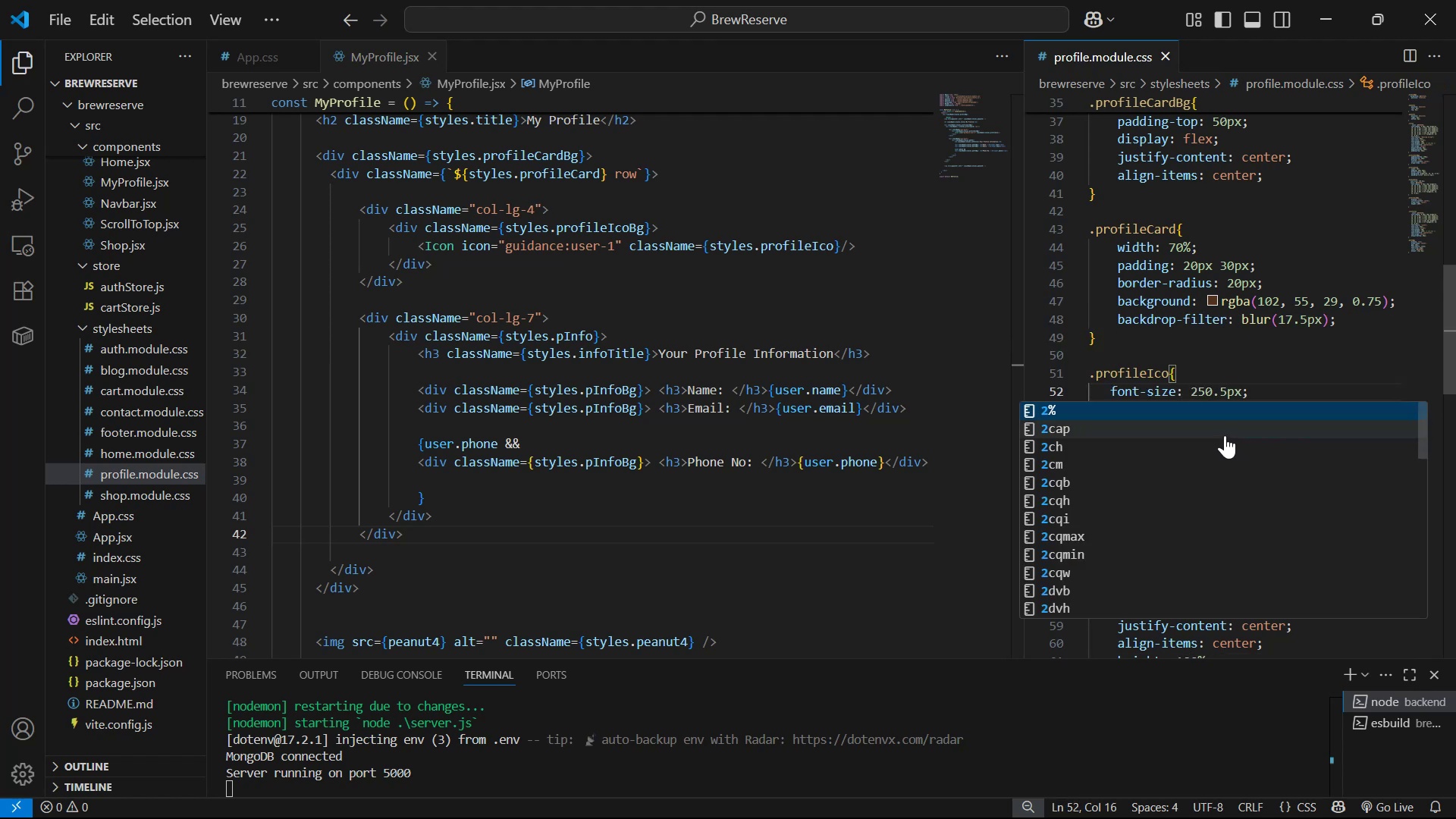 
key(Alt+Tab)
 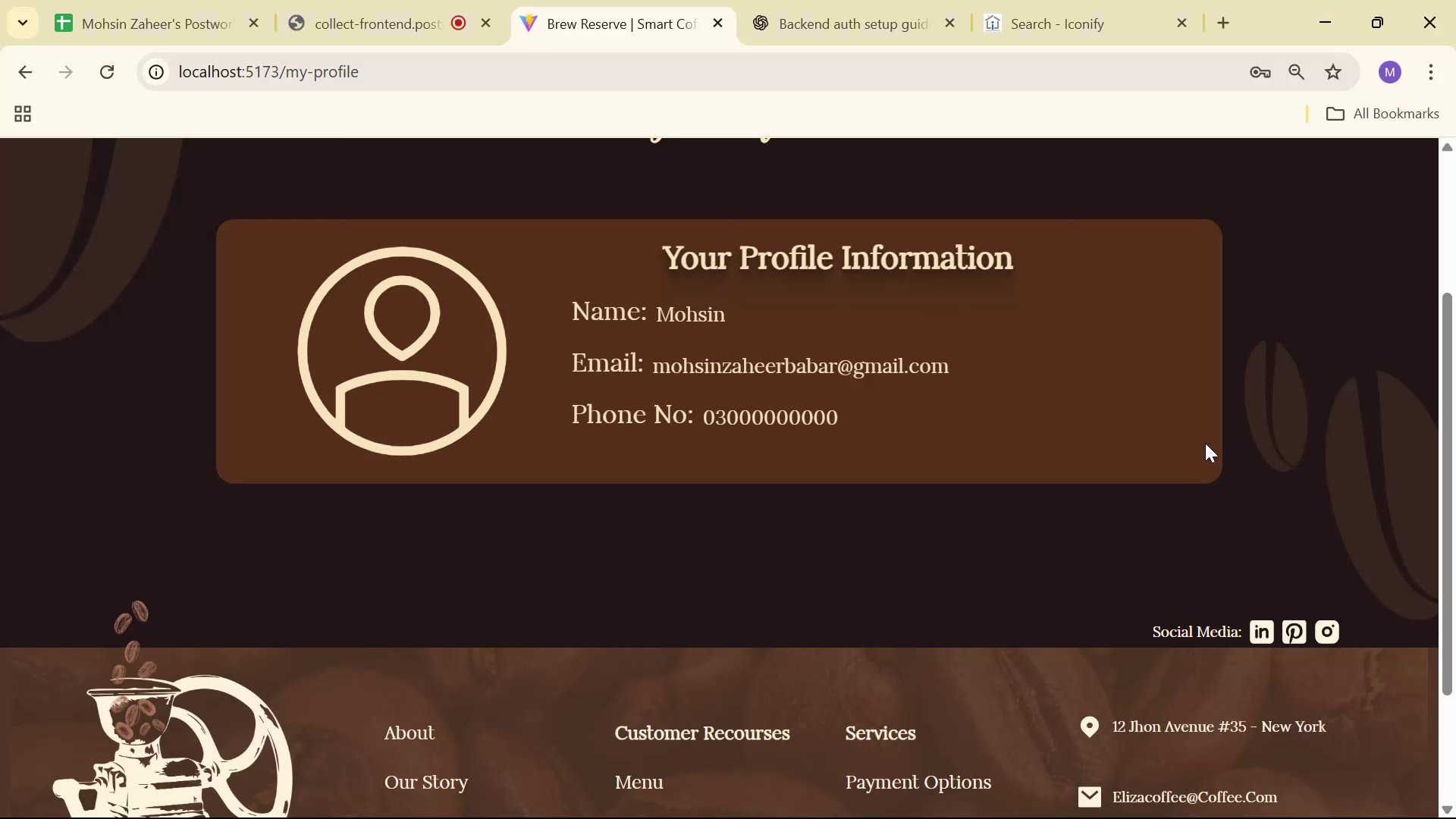 
key(Alt+AltLeft)
 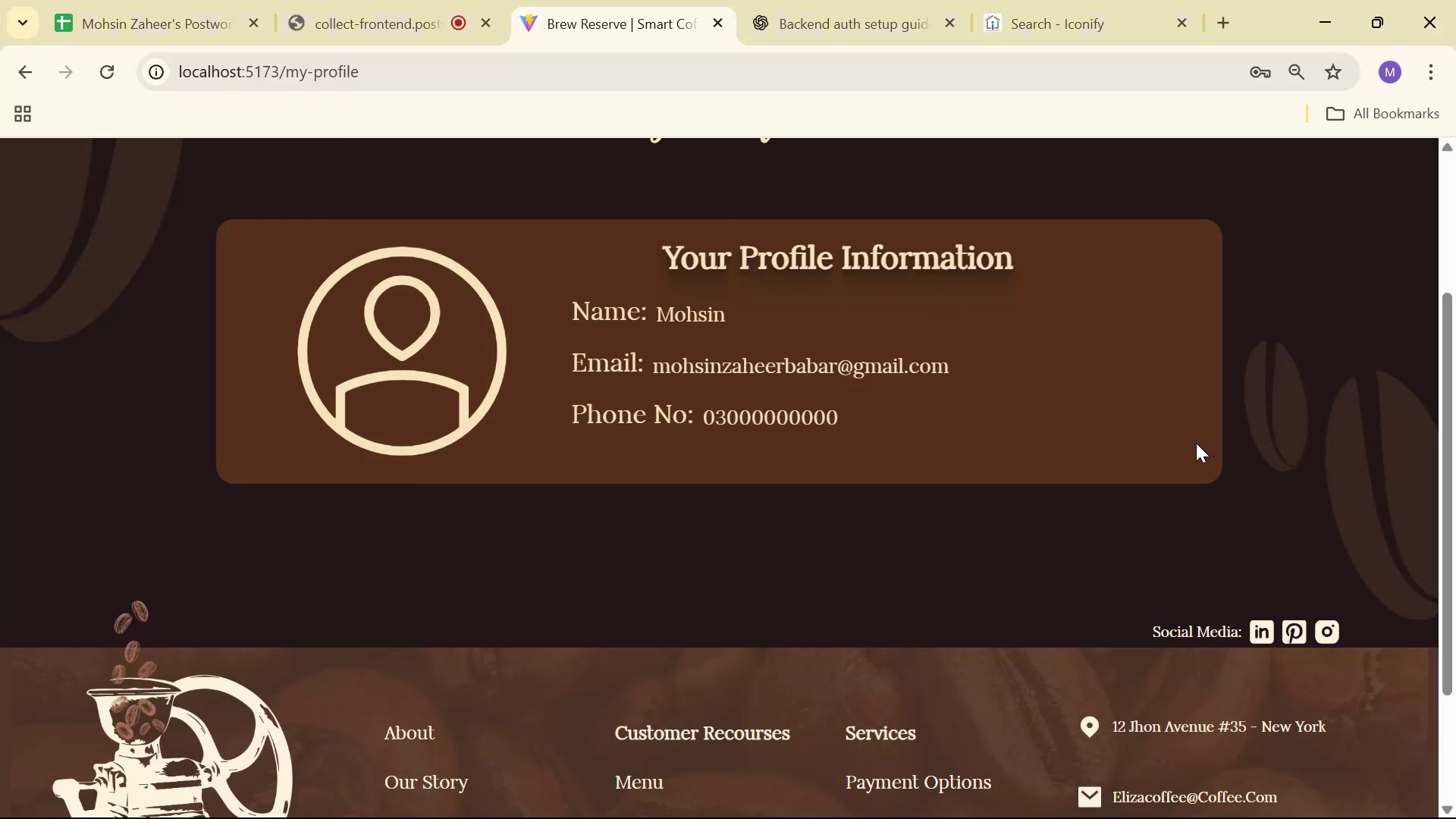 
key(Alt+Tab)
 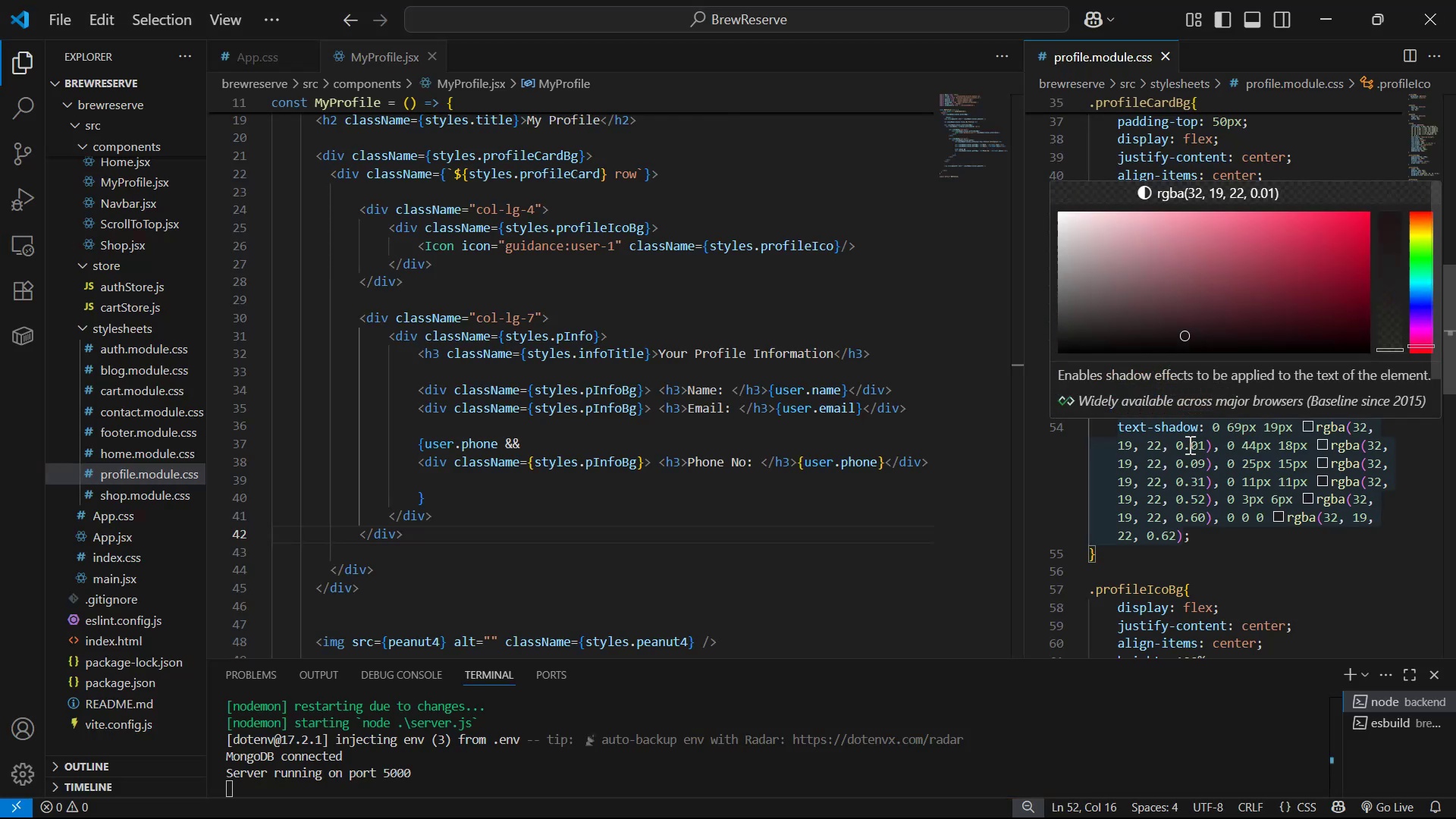 
key(ArrowRight)
 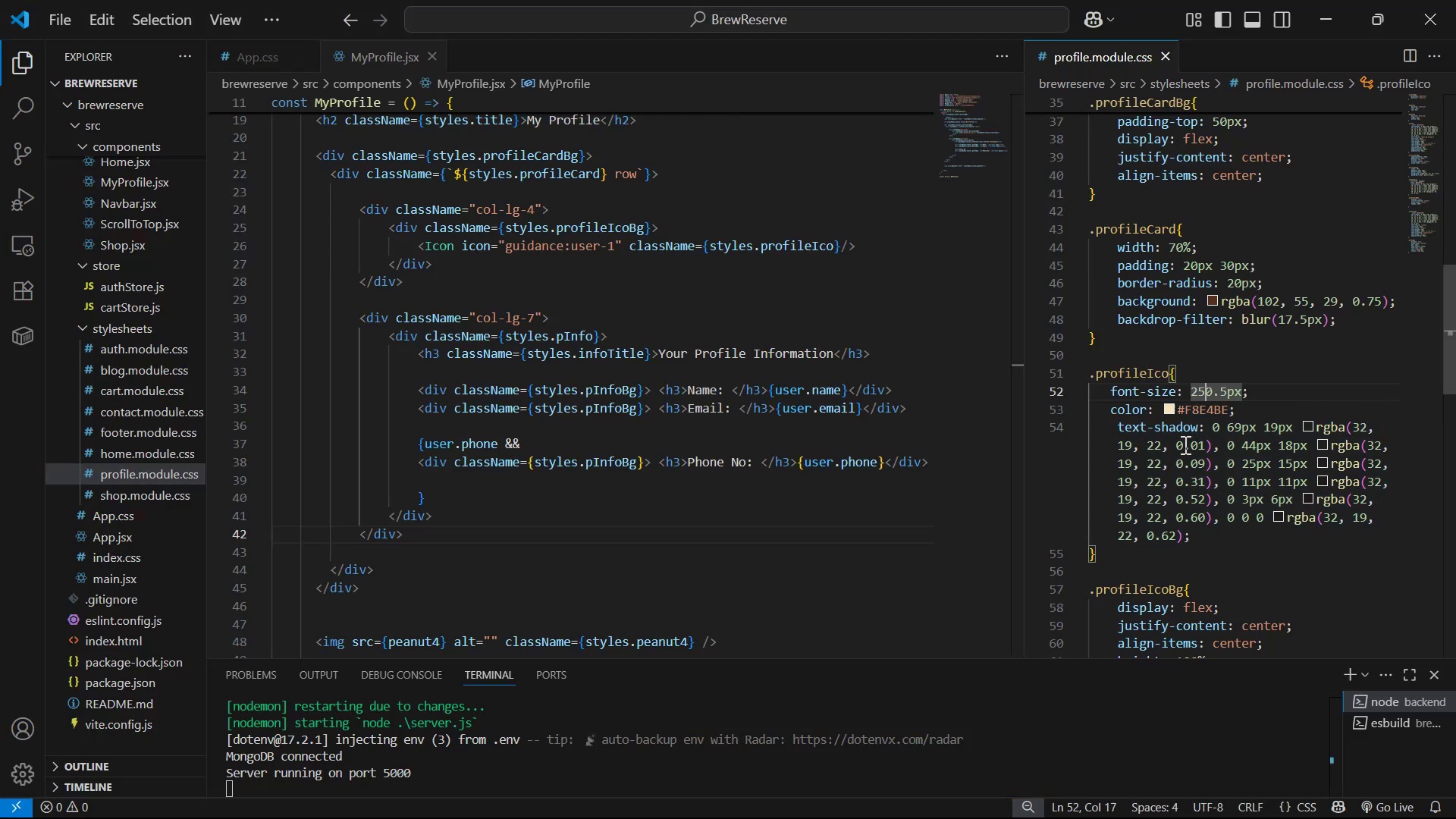 
key(Backspace)
 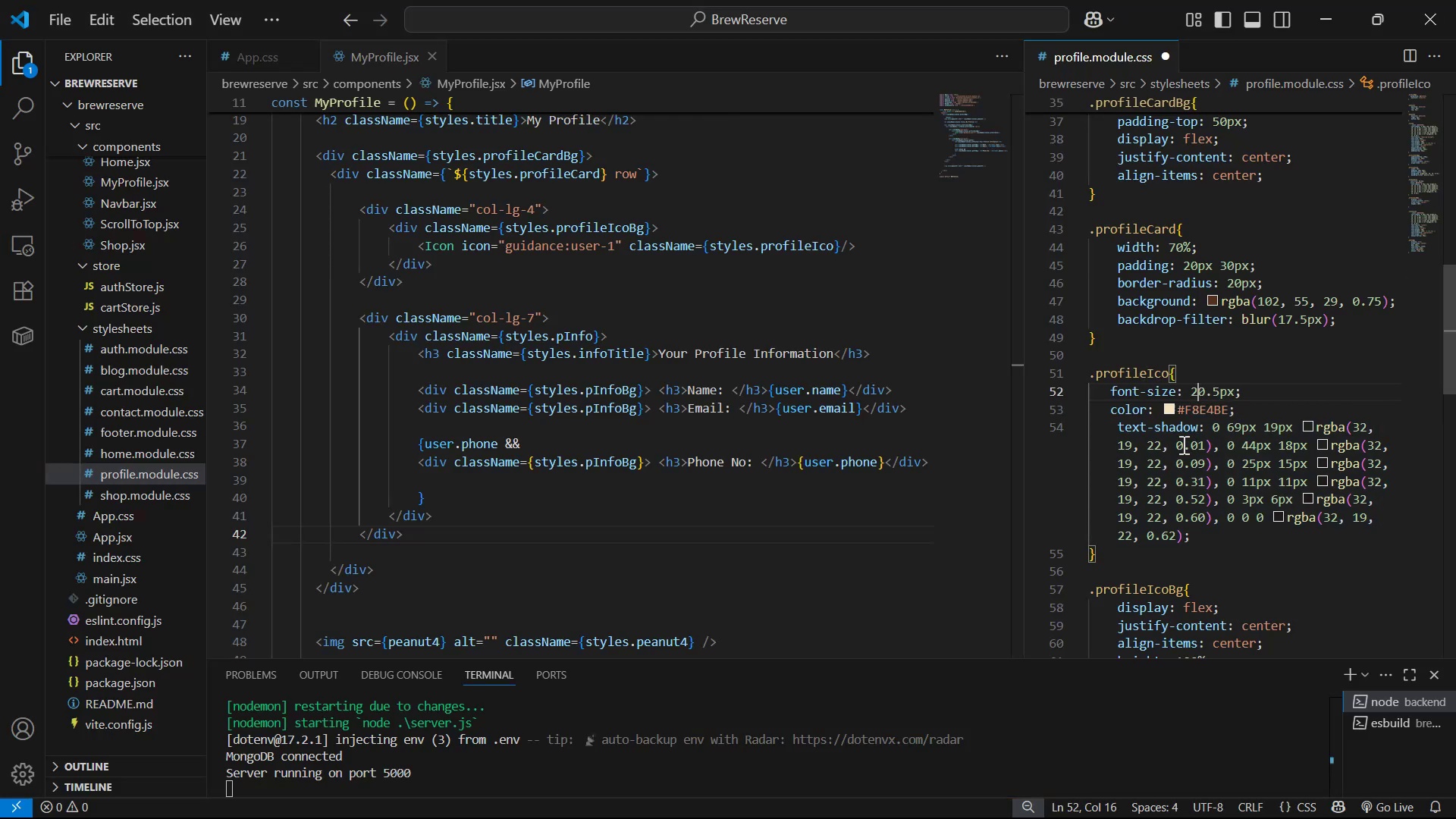 
key(0)
 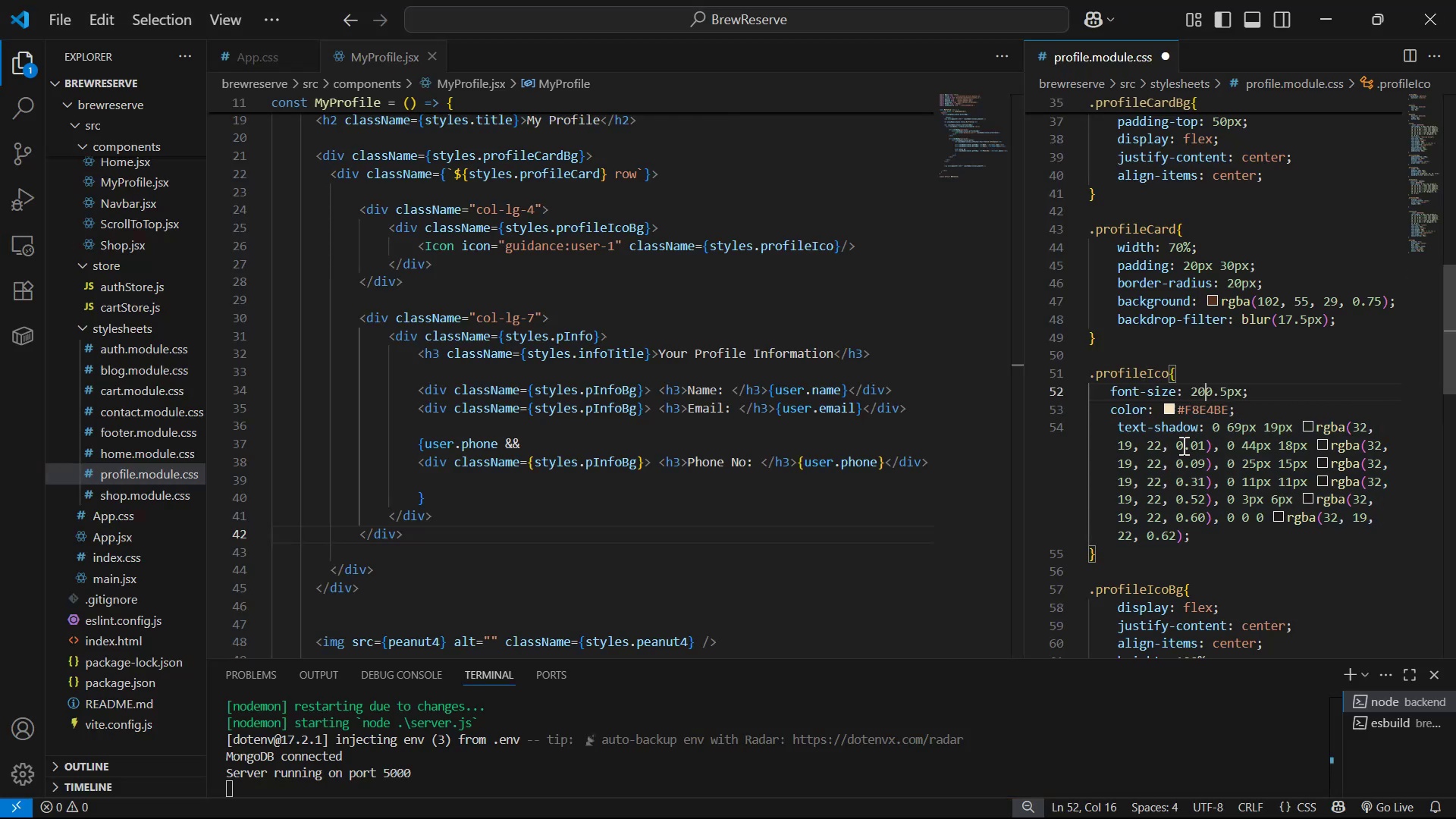 
key(Control+S)
 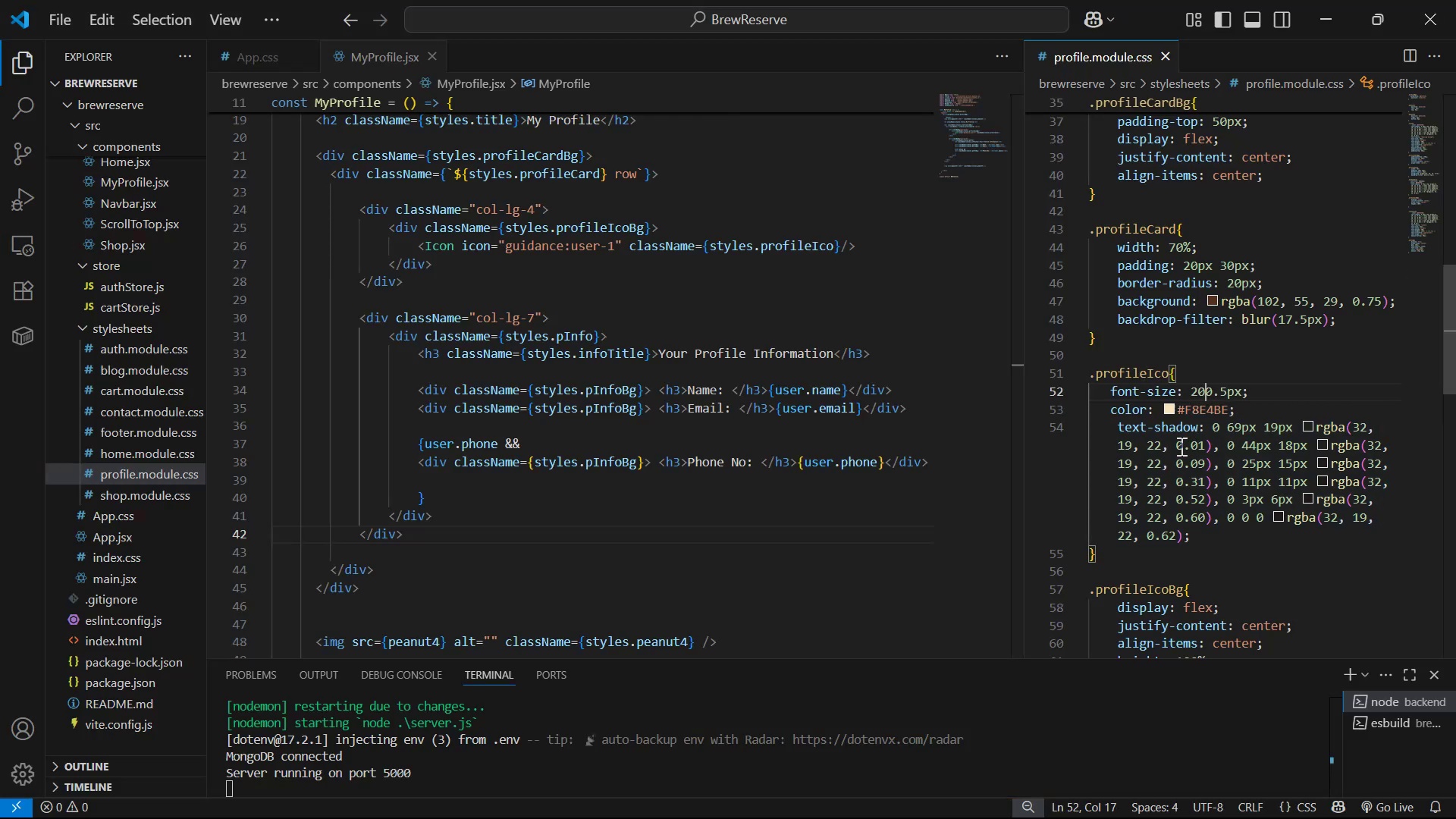 
key(Alt+AltLeft)
 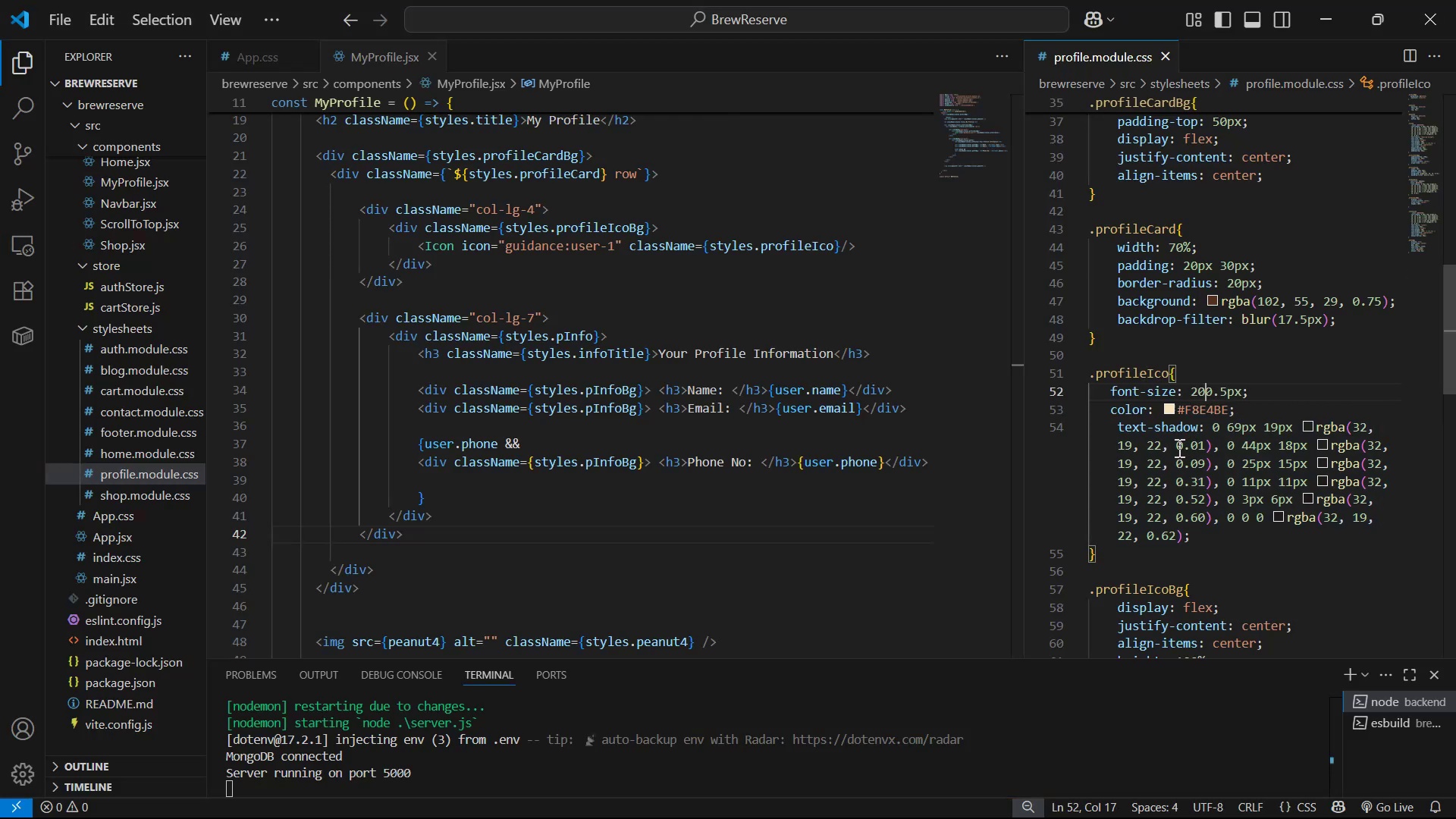 
key(Alt+Tab)
 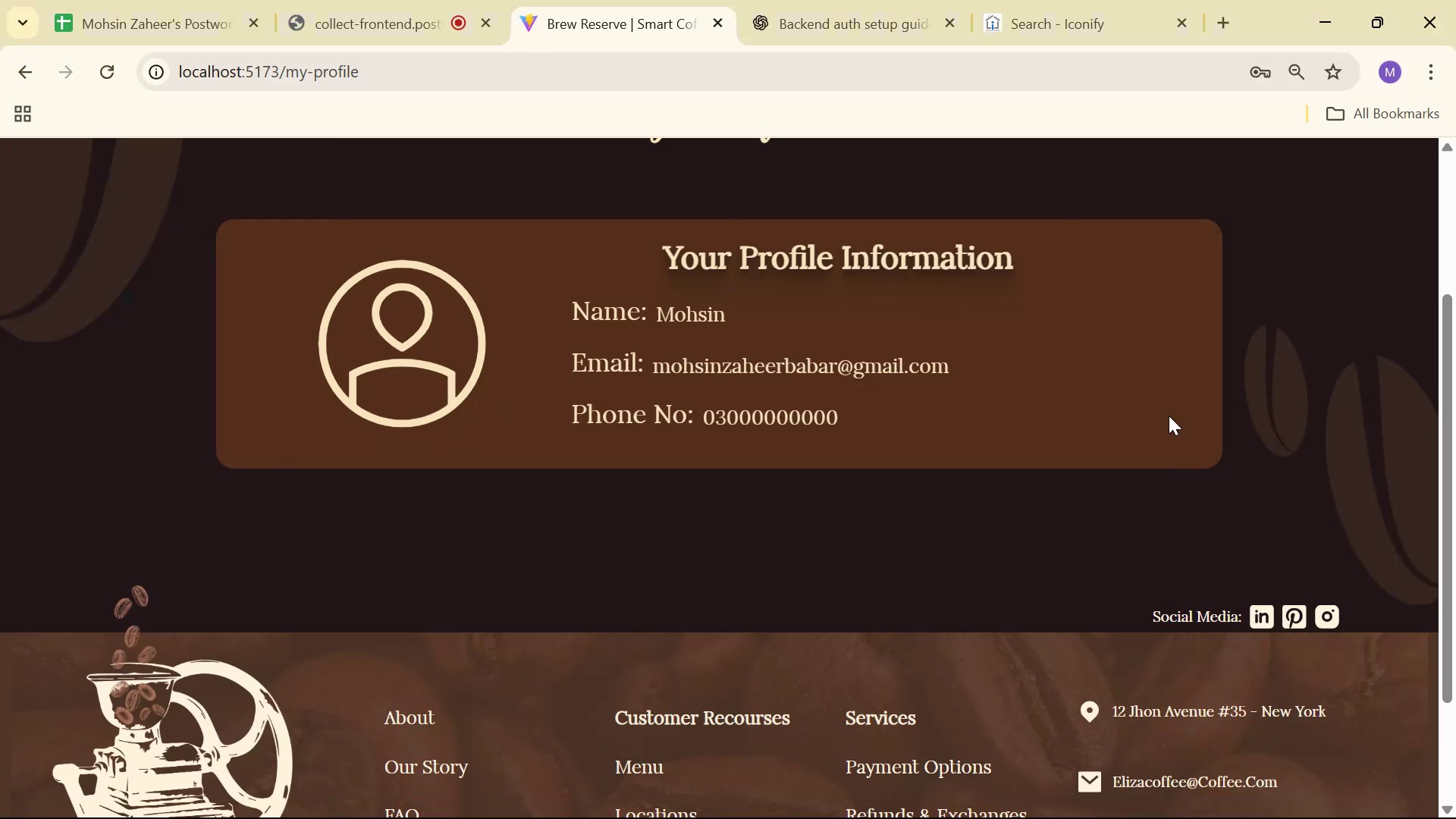 
scroll: coordinate [981, 359], scroll_direction: up, amount: 2.0
 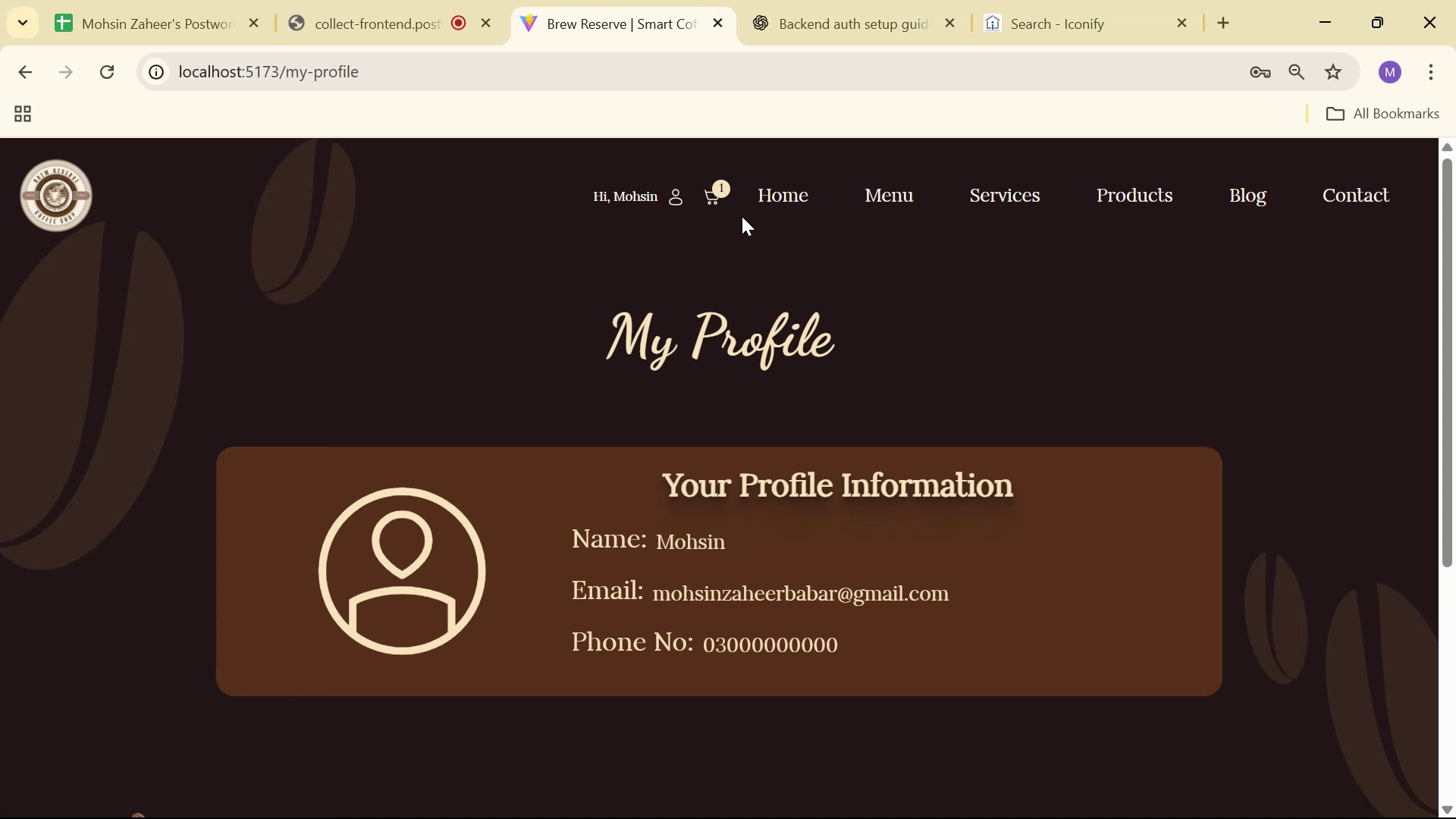 
wait(6.09)
 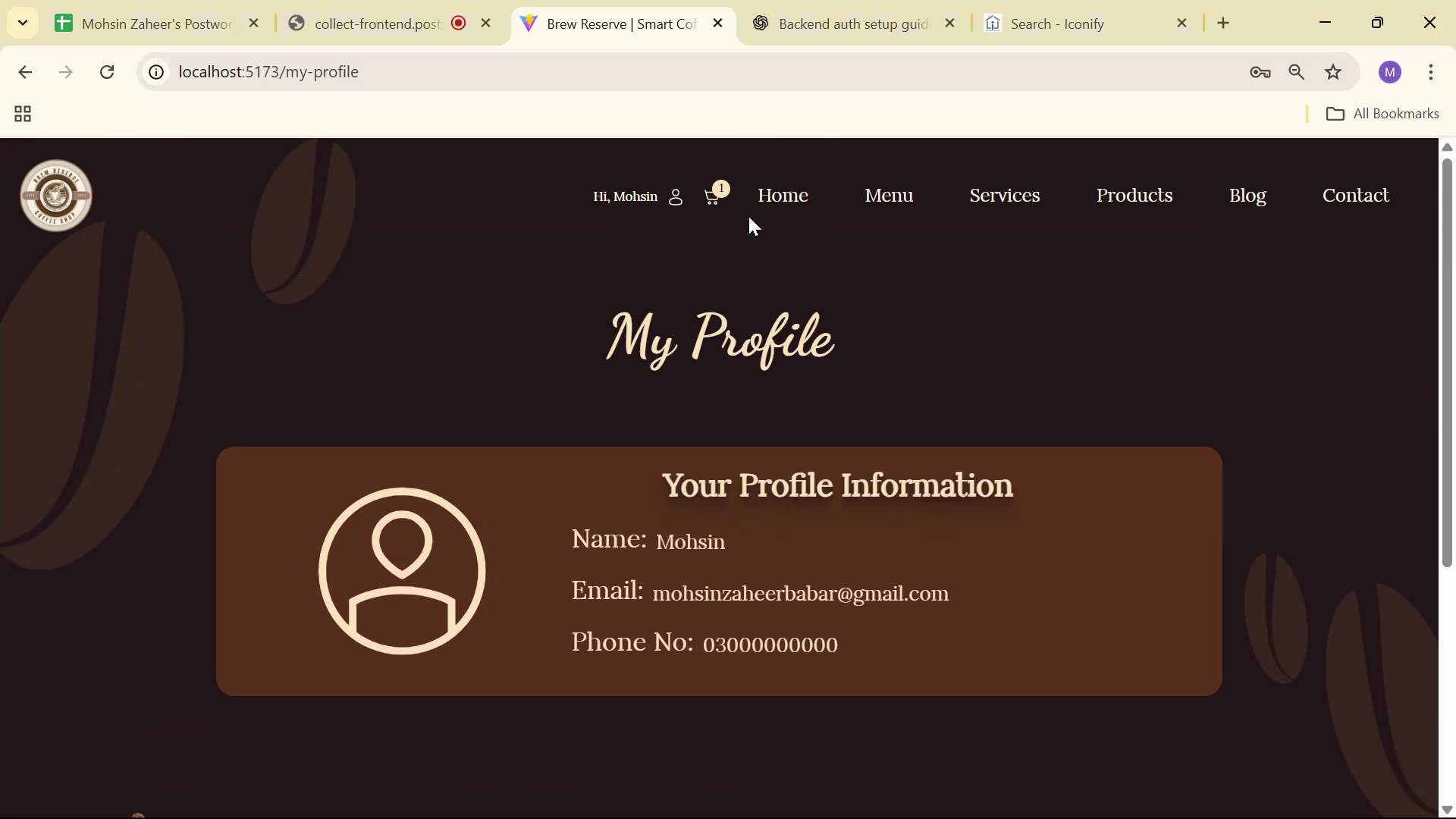 
scroll: coordinate [731, 261], scroll_direction: none, amount: 0.0
 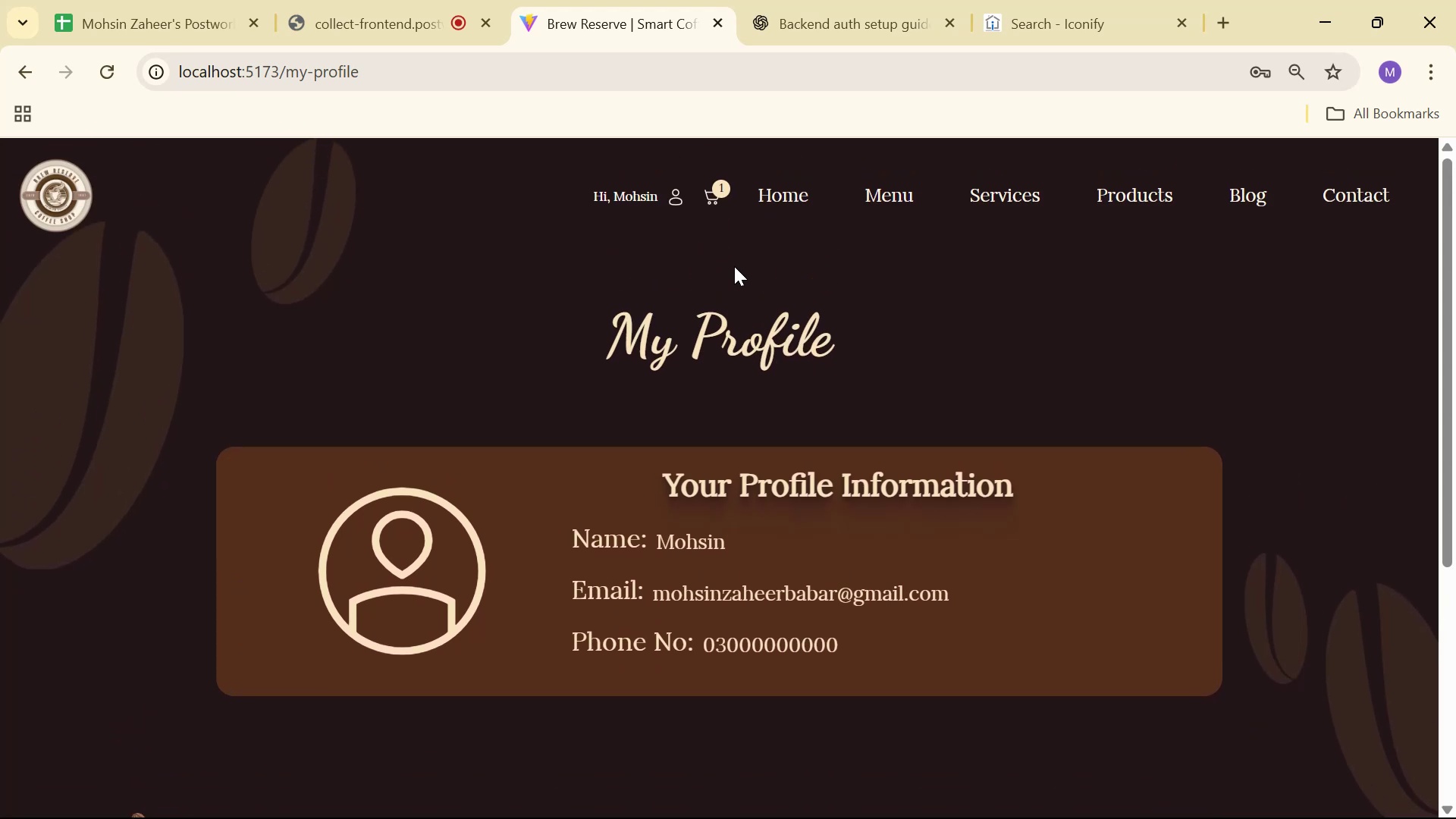 
scroll: coordinate [735, 266], scroll_direction: up, amount: 1.0
 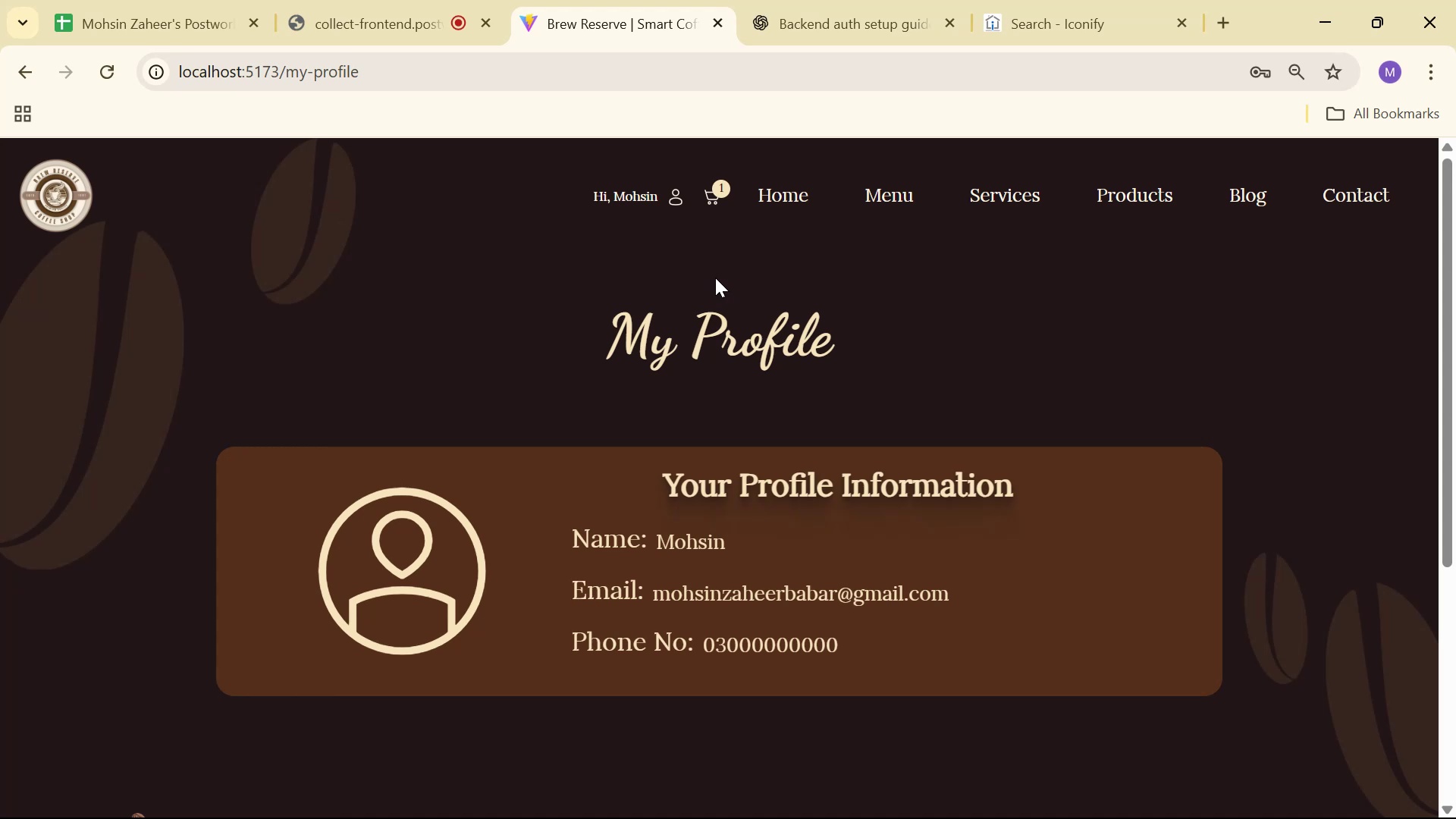 
wait(6.83)
 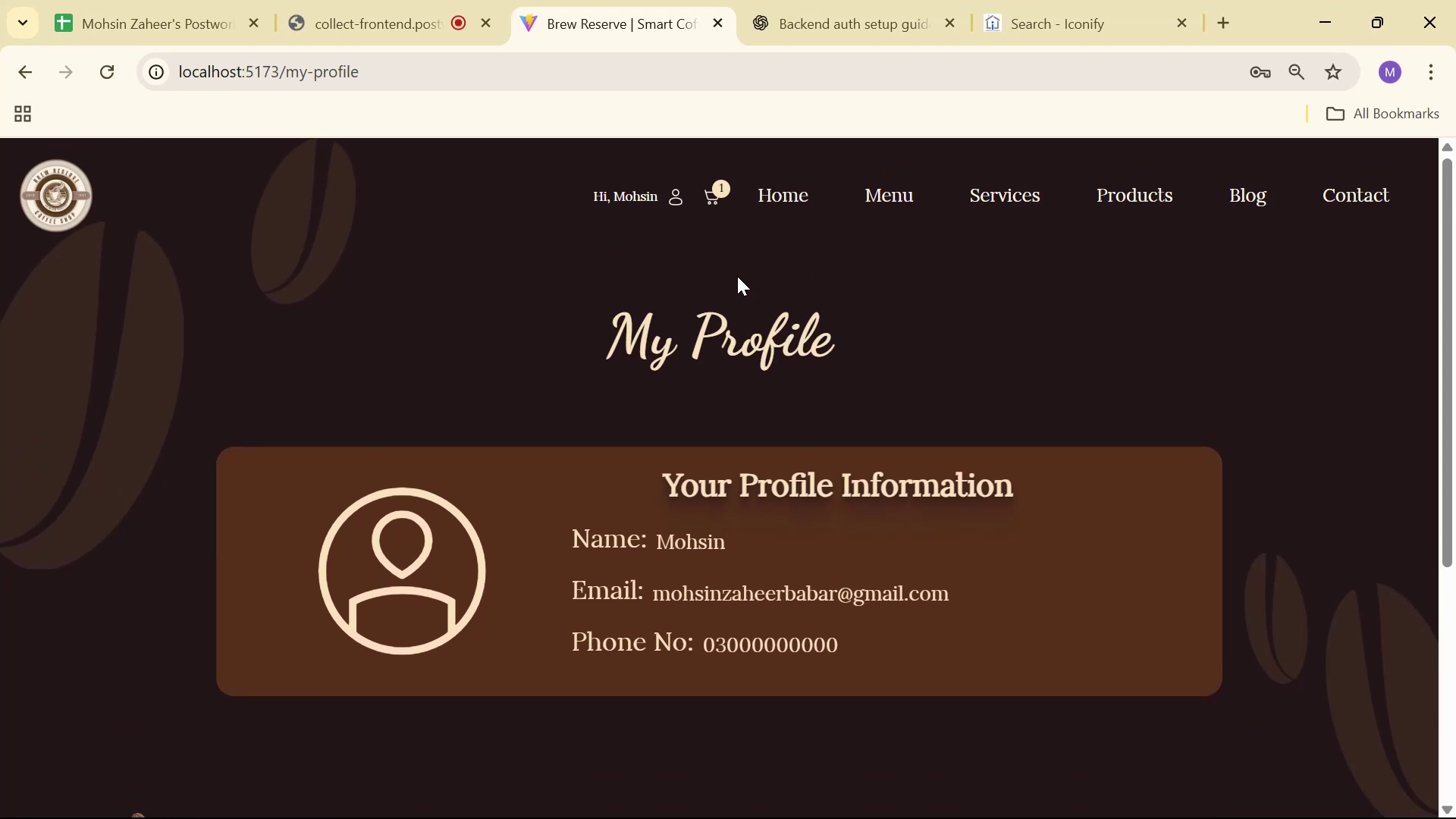 
right_click([812, 555])
 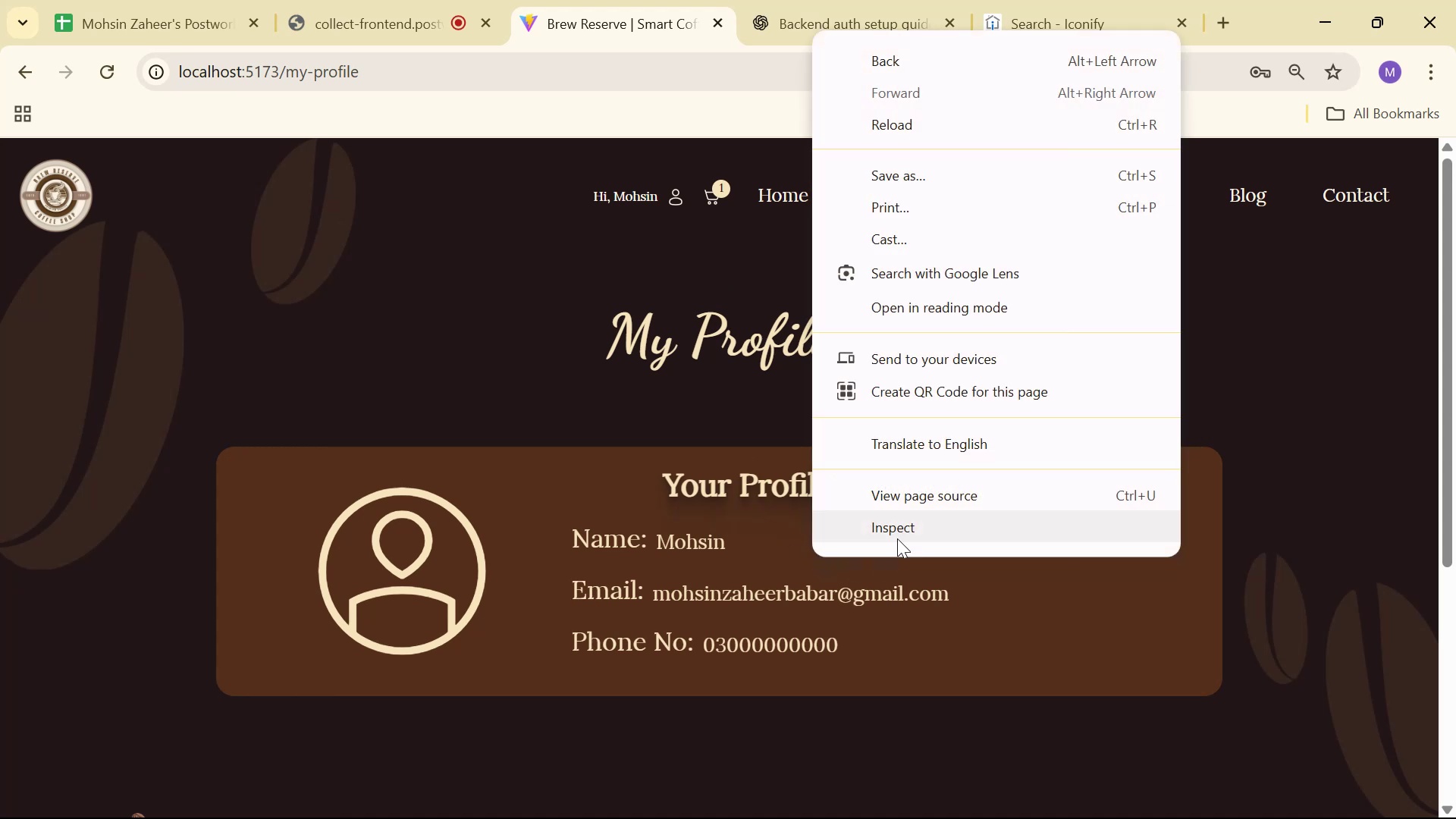 
left_click([899, 520])
 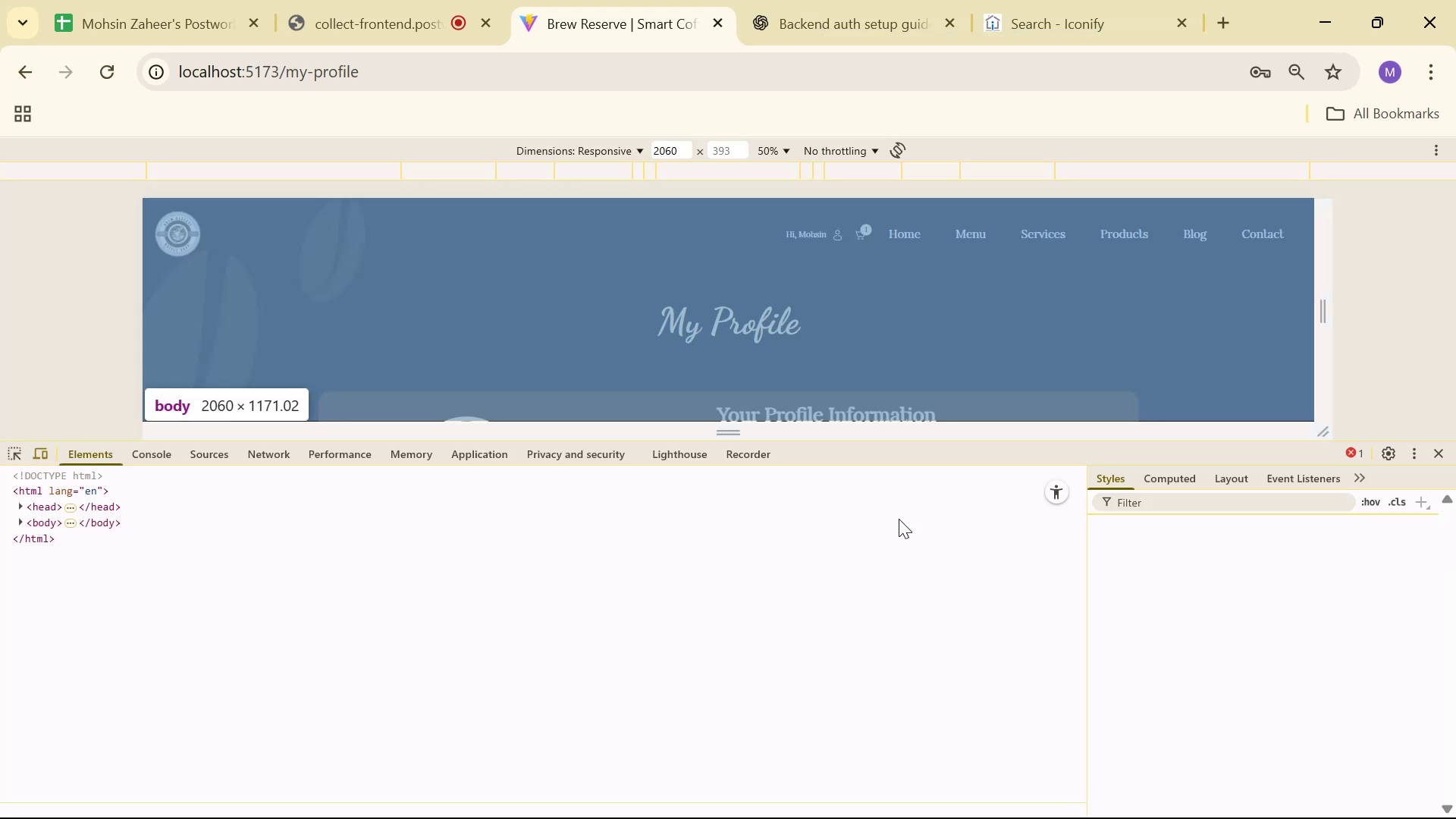 
scroll: coordinate [909, 315], scroll_direction: down, amount: 4.0
 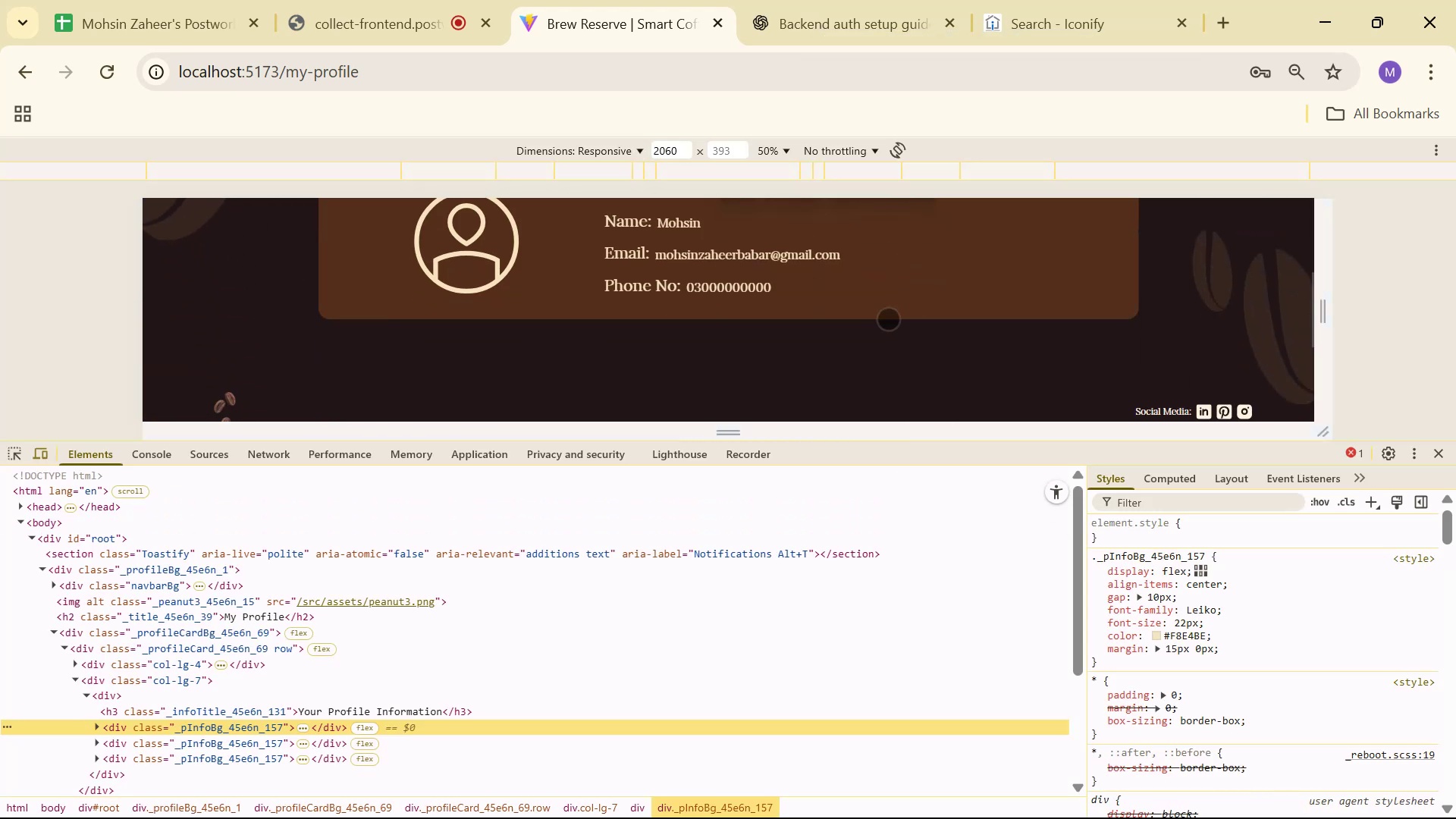 
scroll: coordinate [673, 403], scroll_direction: up, amount: 1.0
 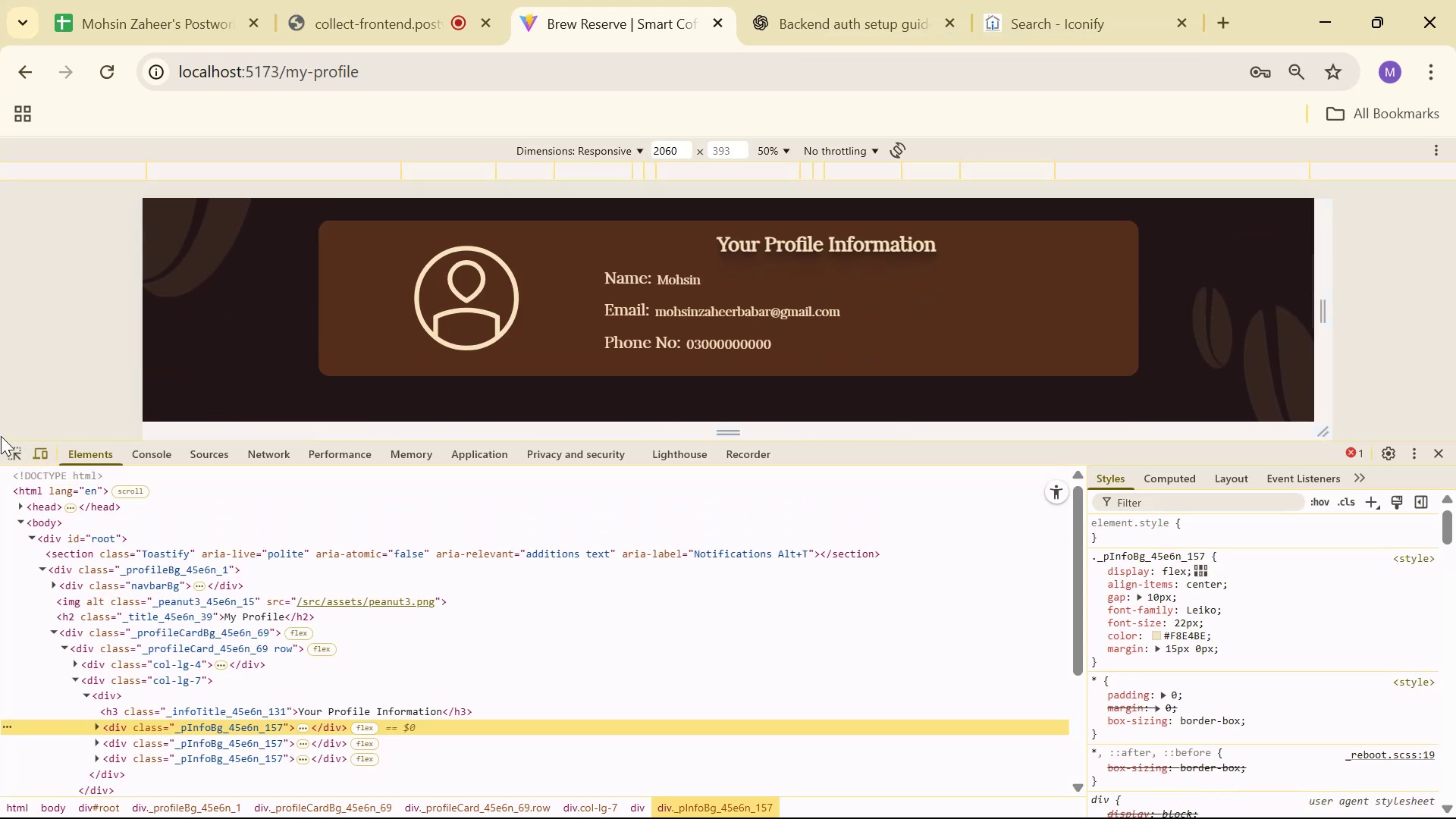 
left_click([14, 457])
 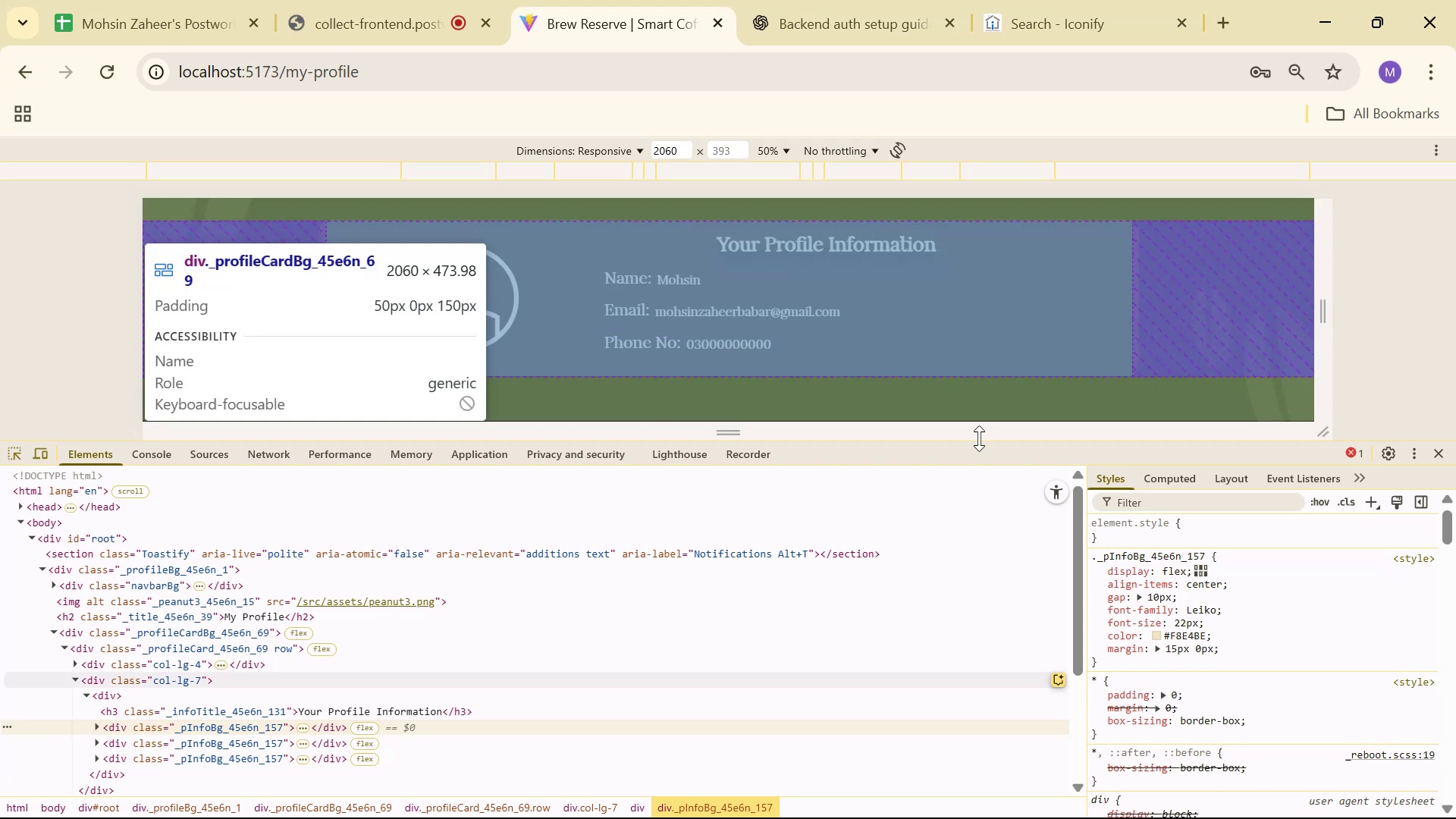 
wait(6.16)
 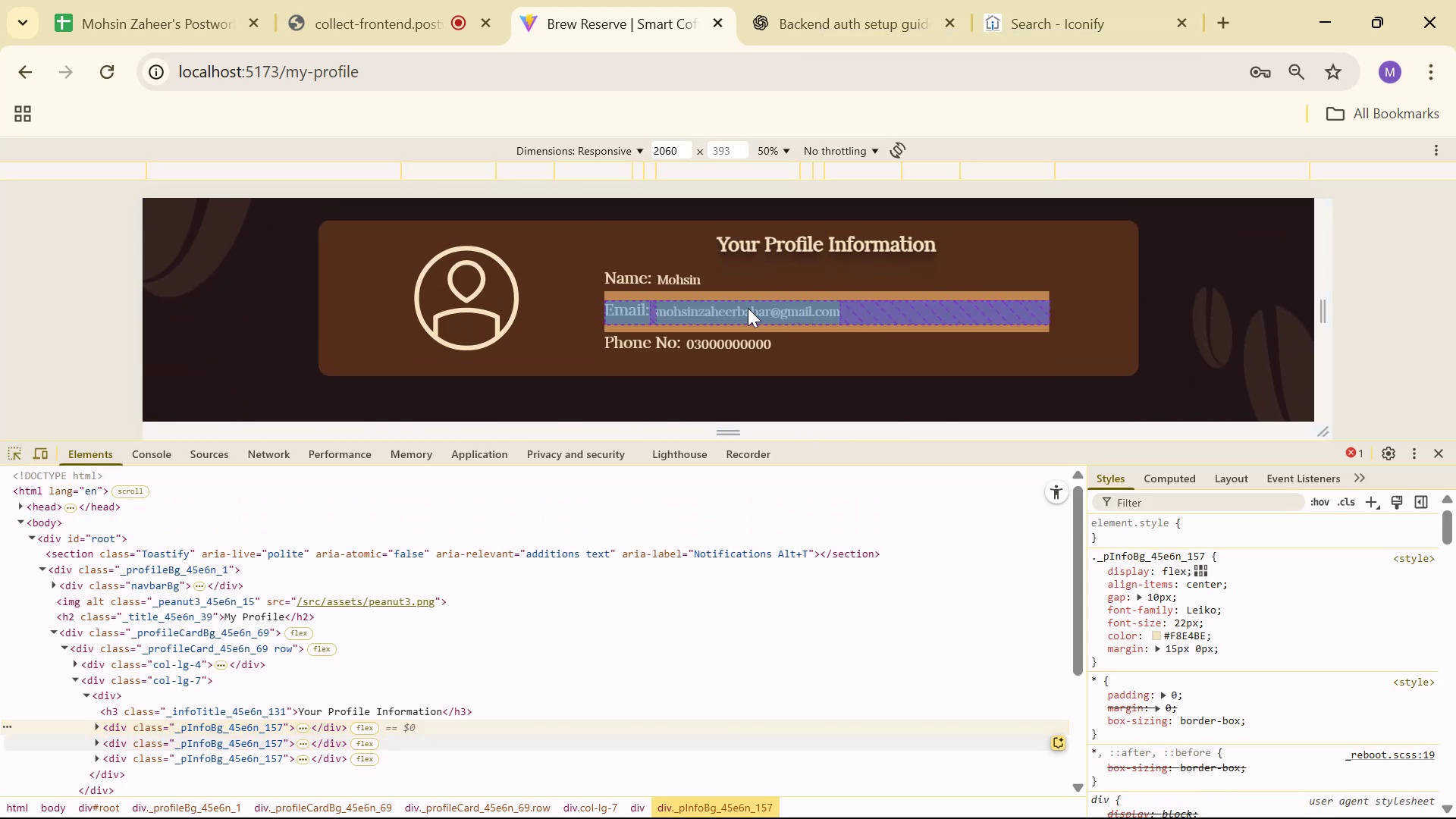 
left_click([1433, 446])
 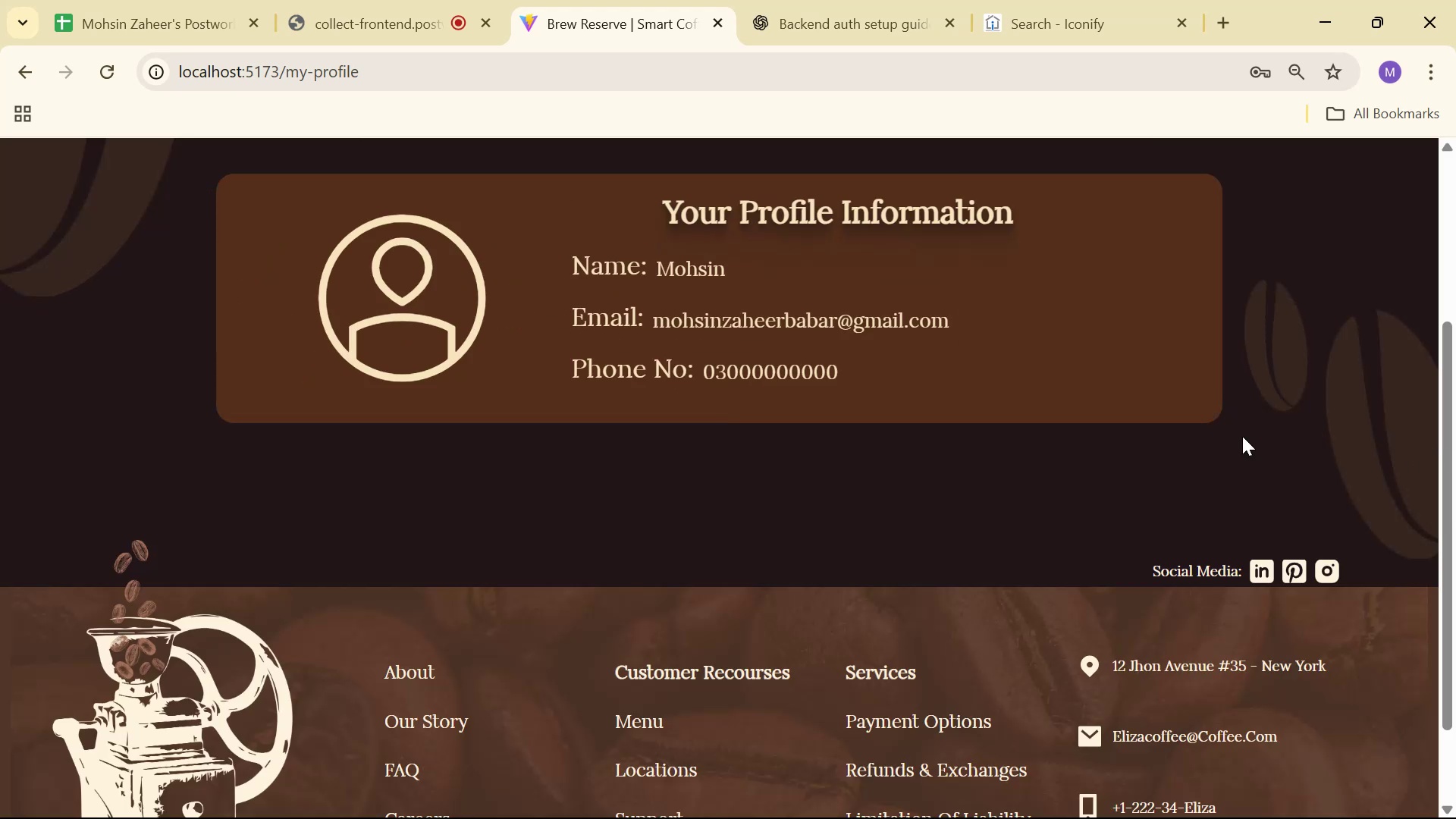 
scroll: coordinate [1101, 437], scroll_direction: up, amount: 2.0
 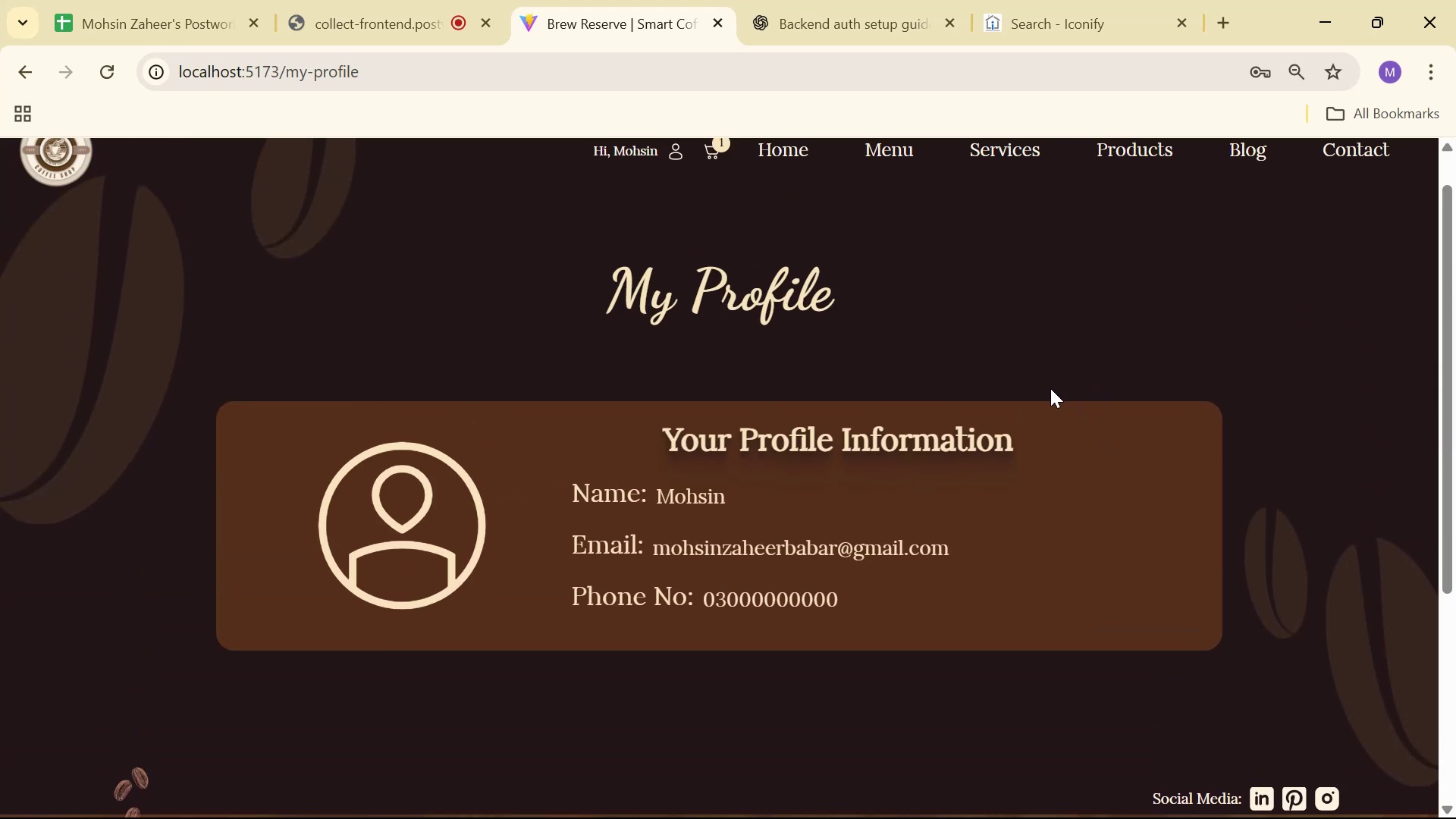 
wait(5.35)
 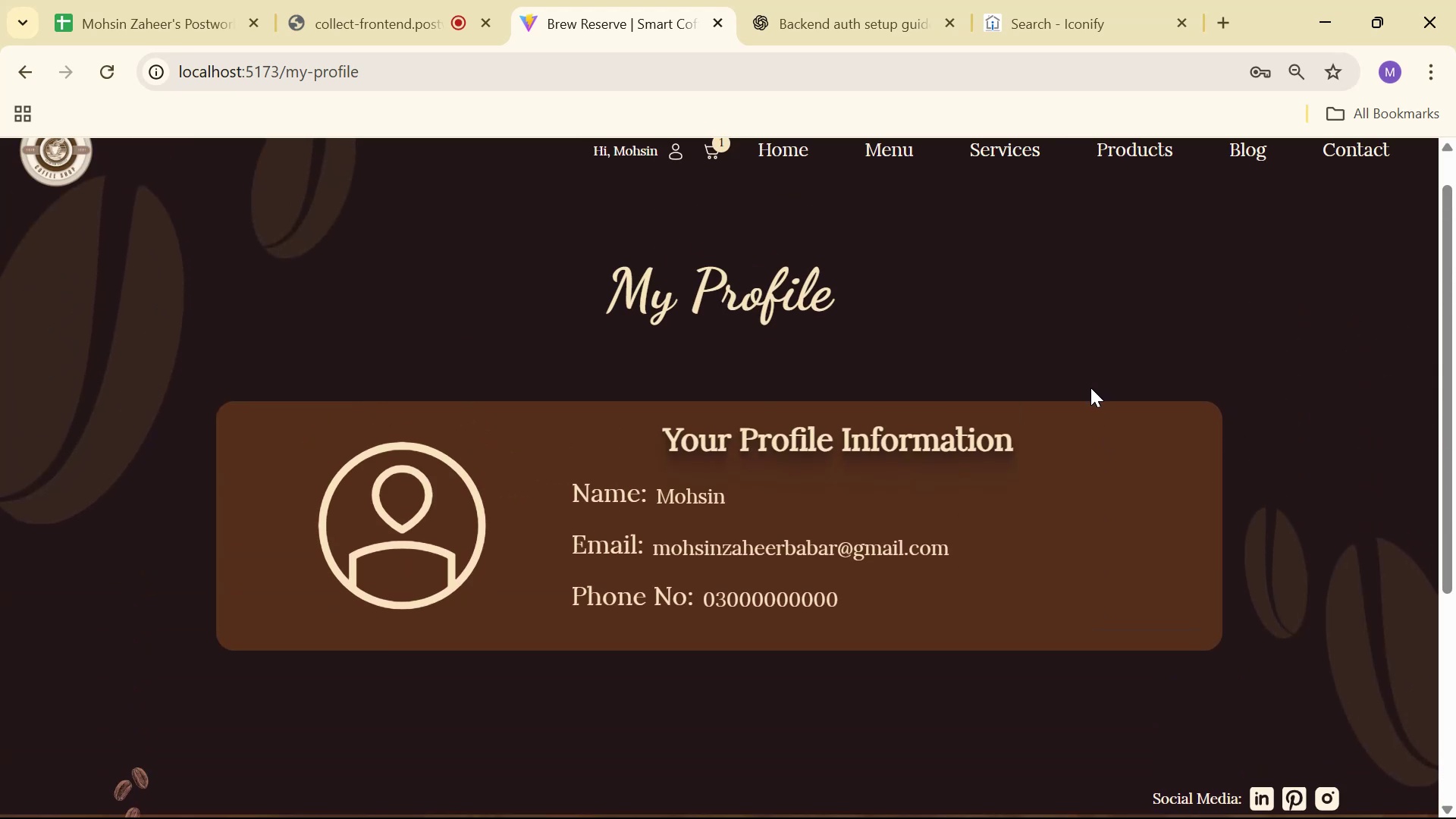 
left_click_drag(start_coordinate=[531, 532], to_coordinate=[947, 547])
 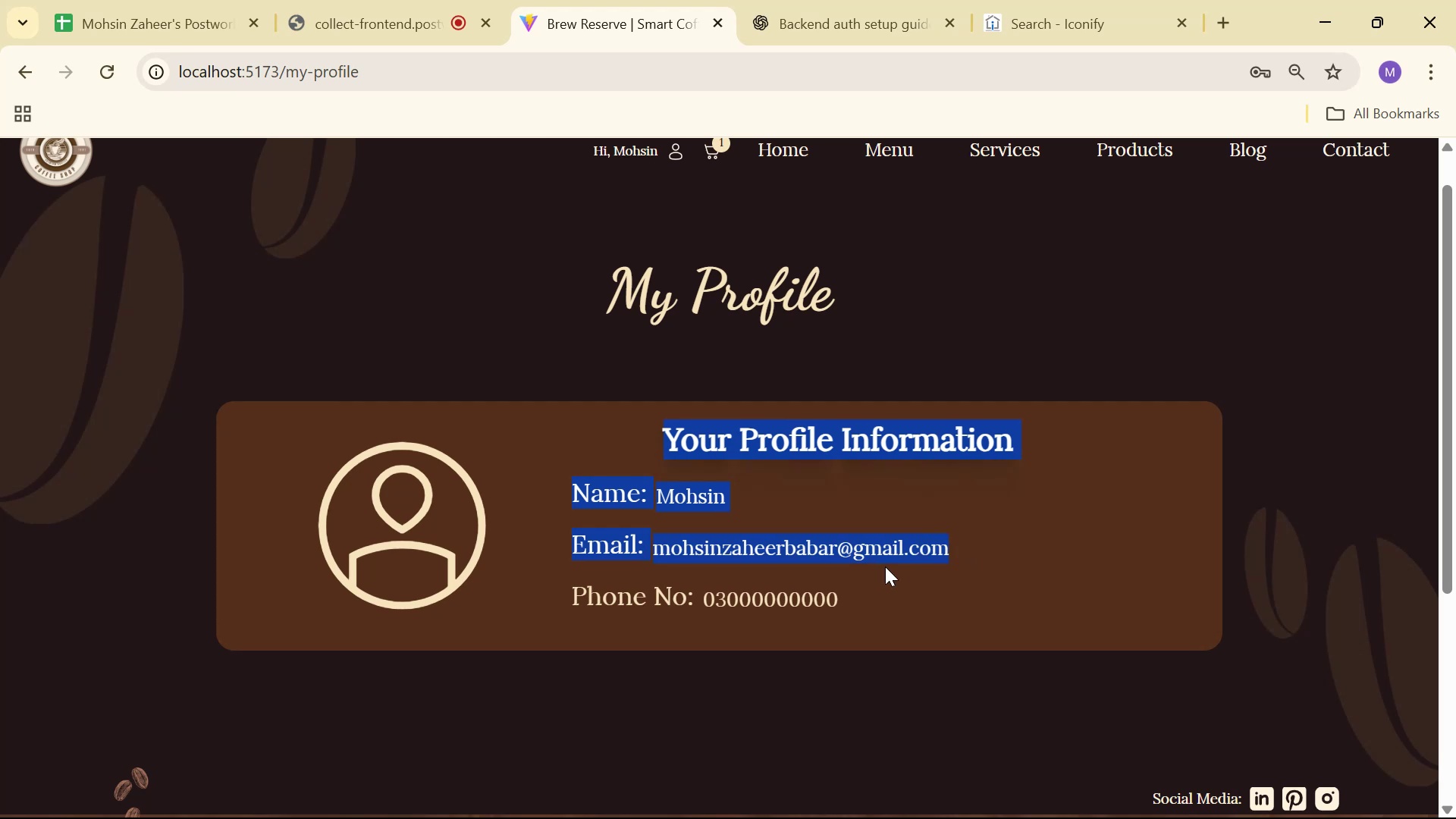 
left_click([884, 568])
 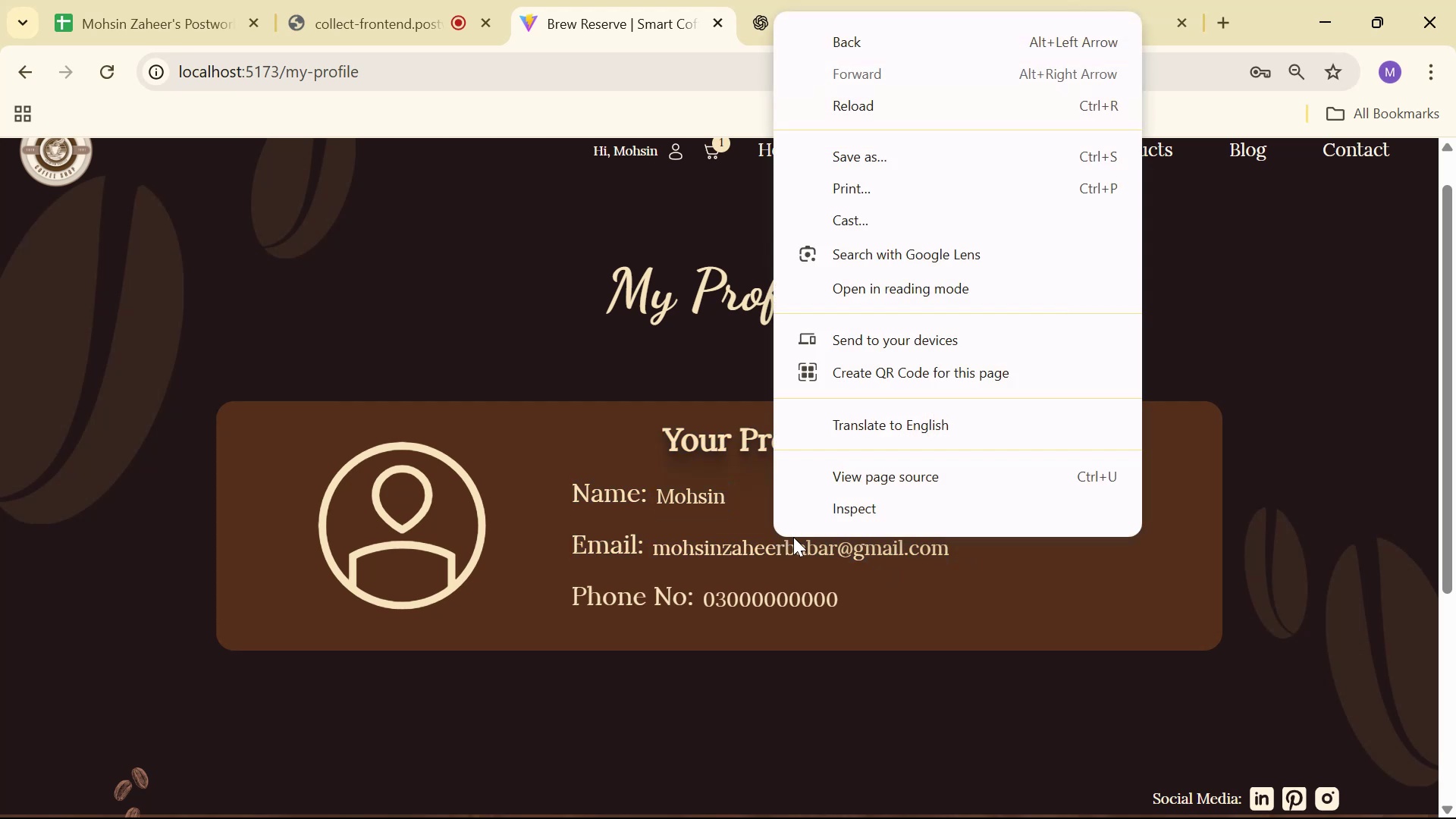 
left_click([834, 507])
 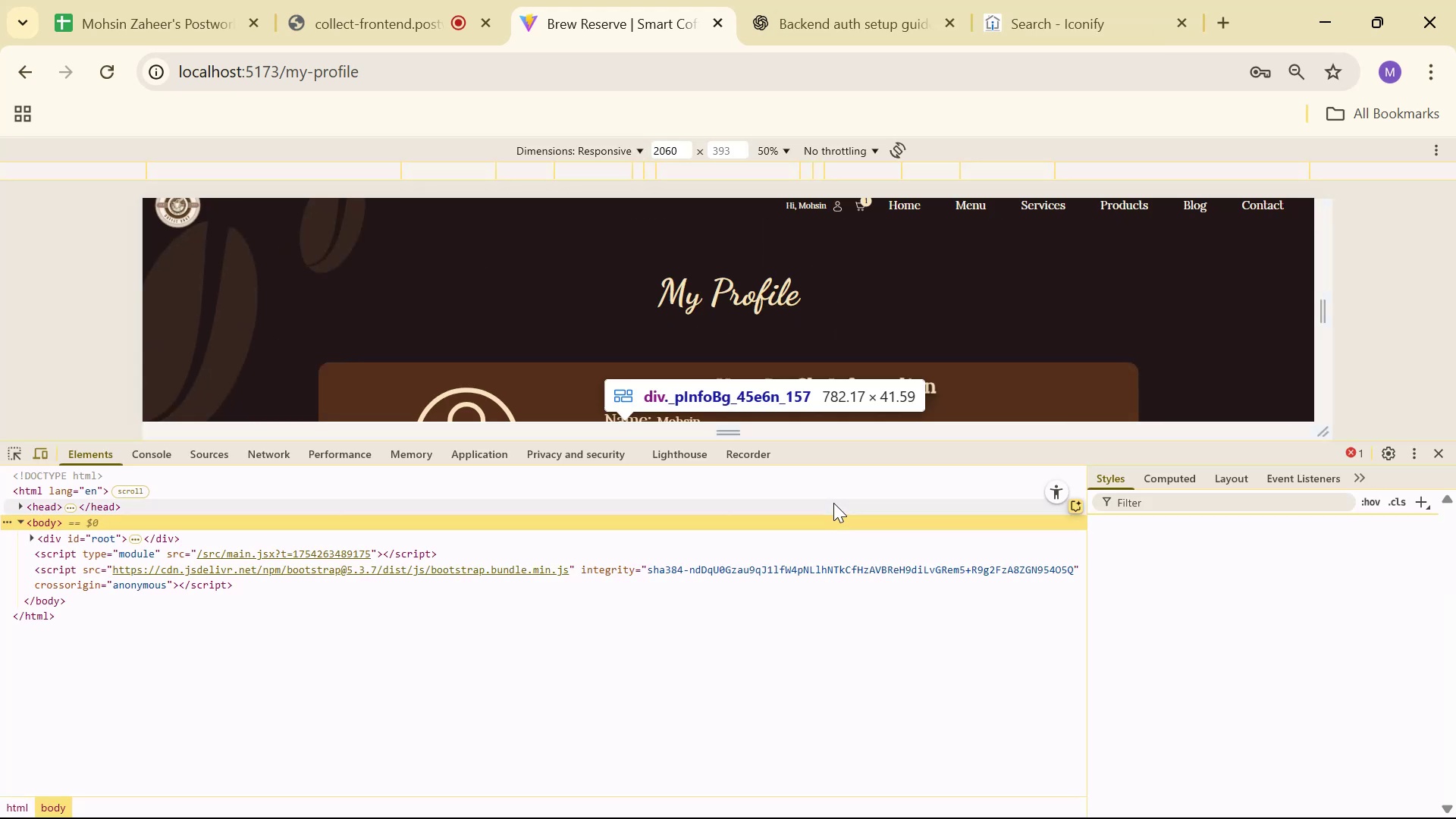 
scroll: coordinate [843, 335], scroll_direction: down, amount: 2.0
 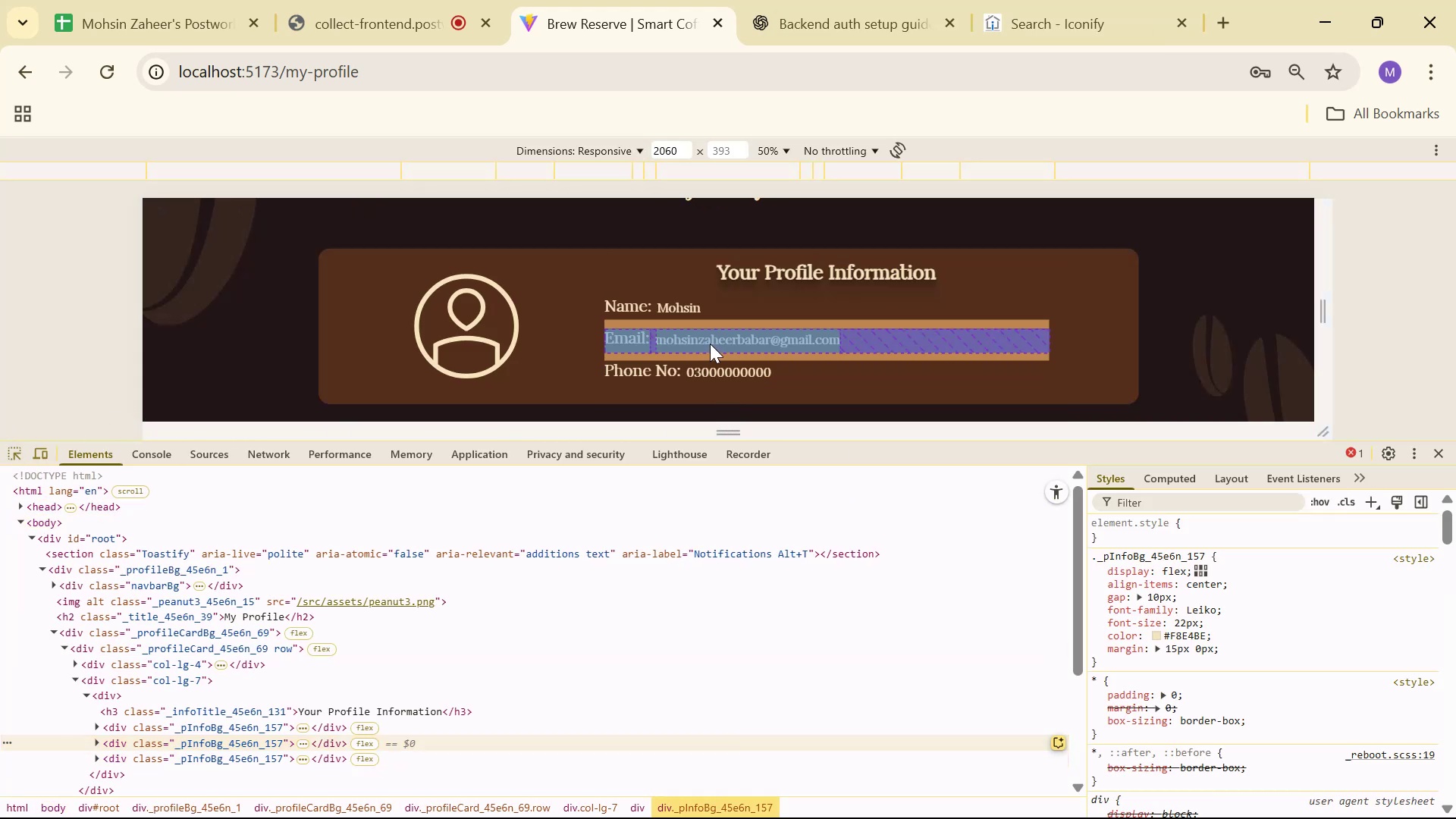 
wait(5.53)
 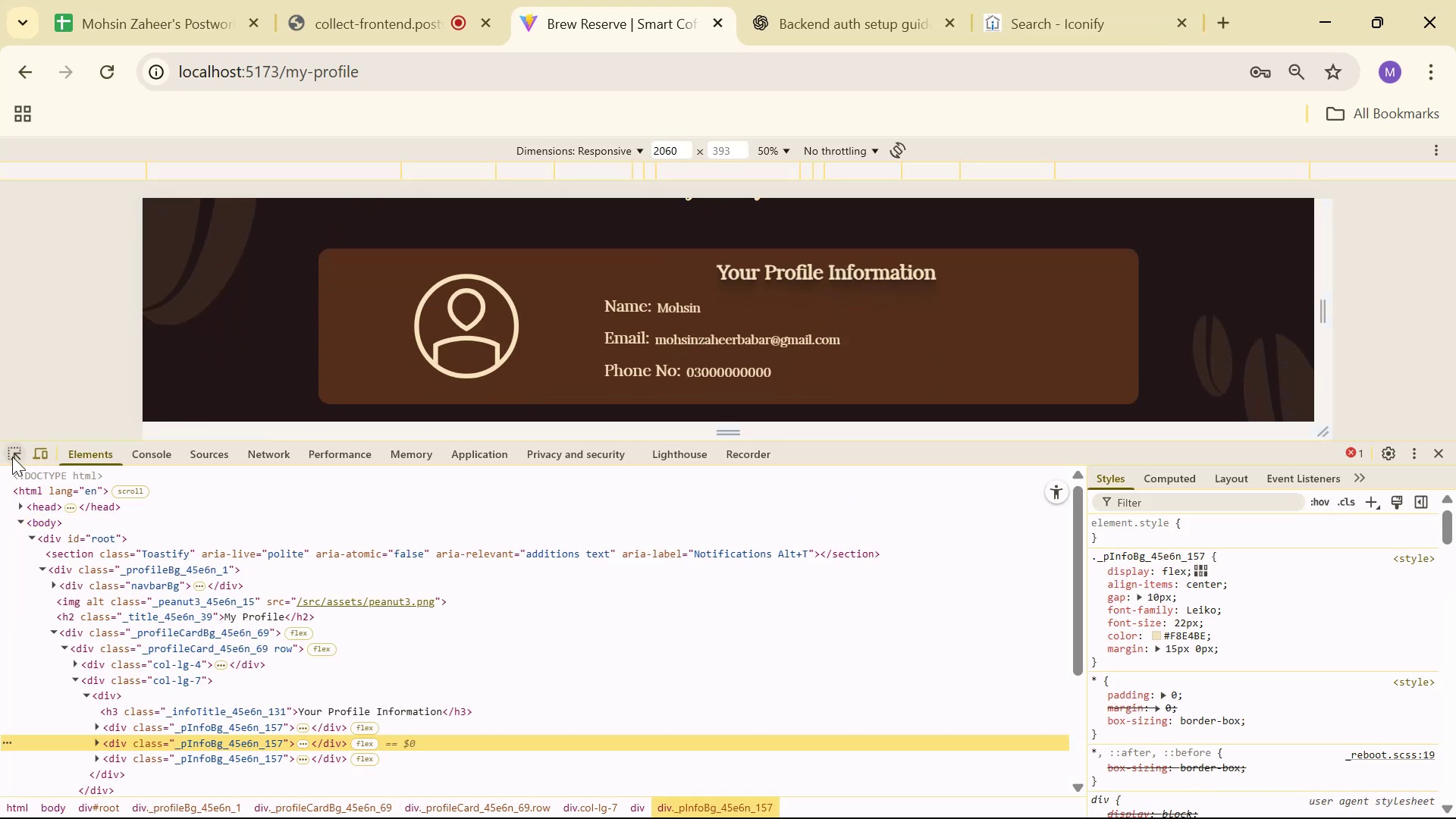 
left_click([632, 338])
 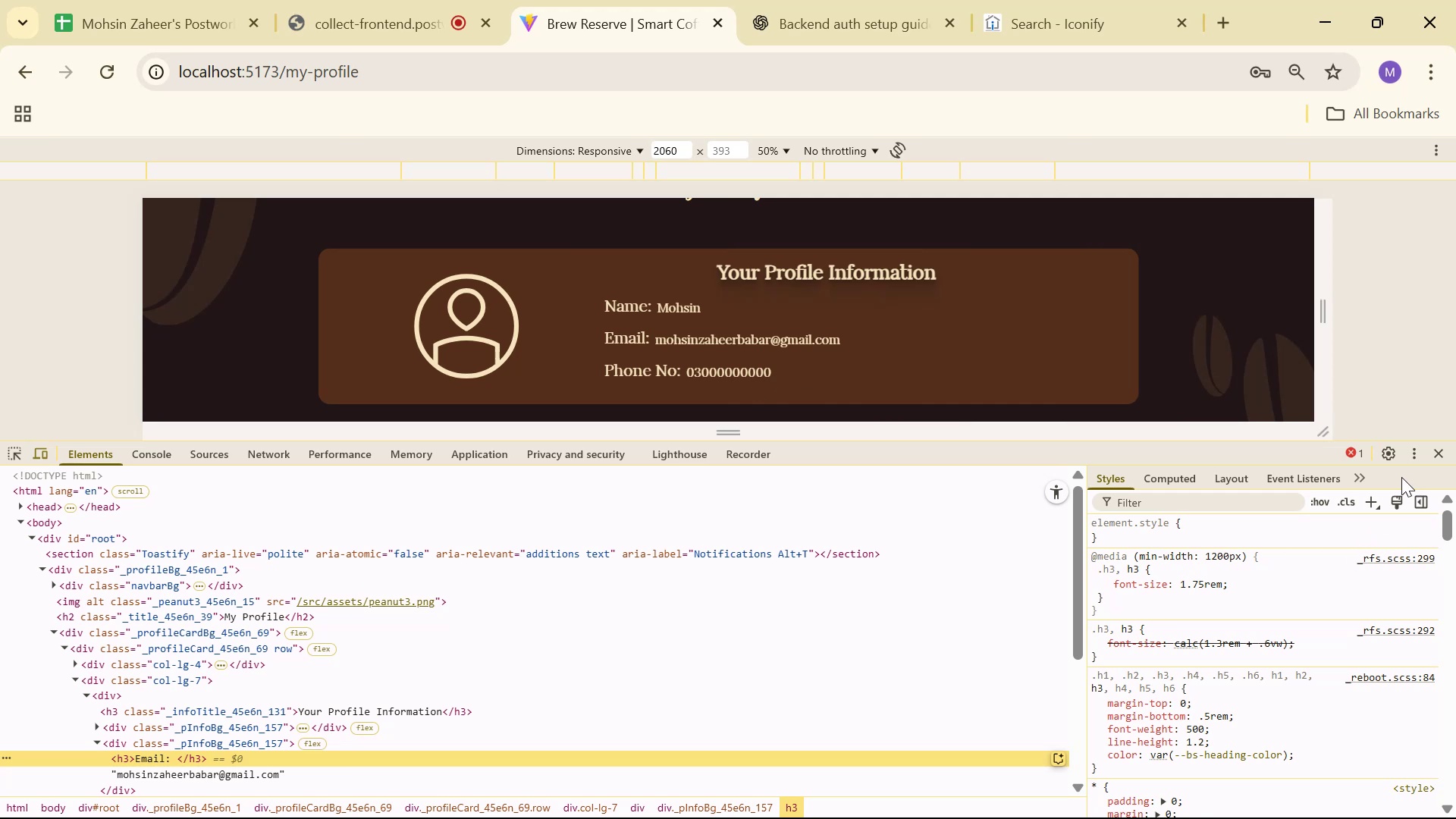 
left_click([1429, 450])
 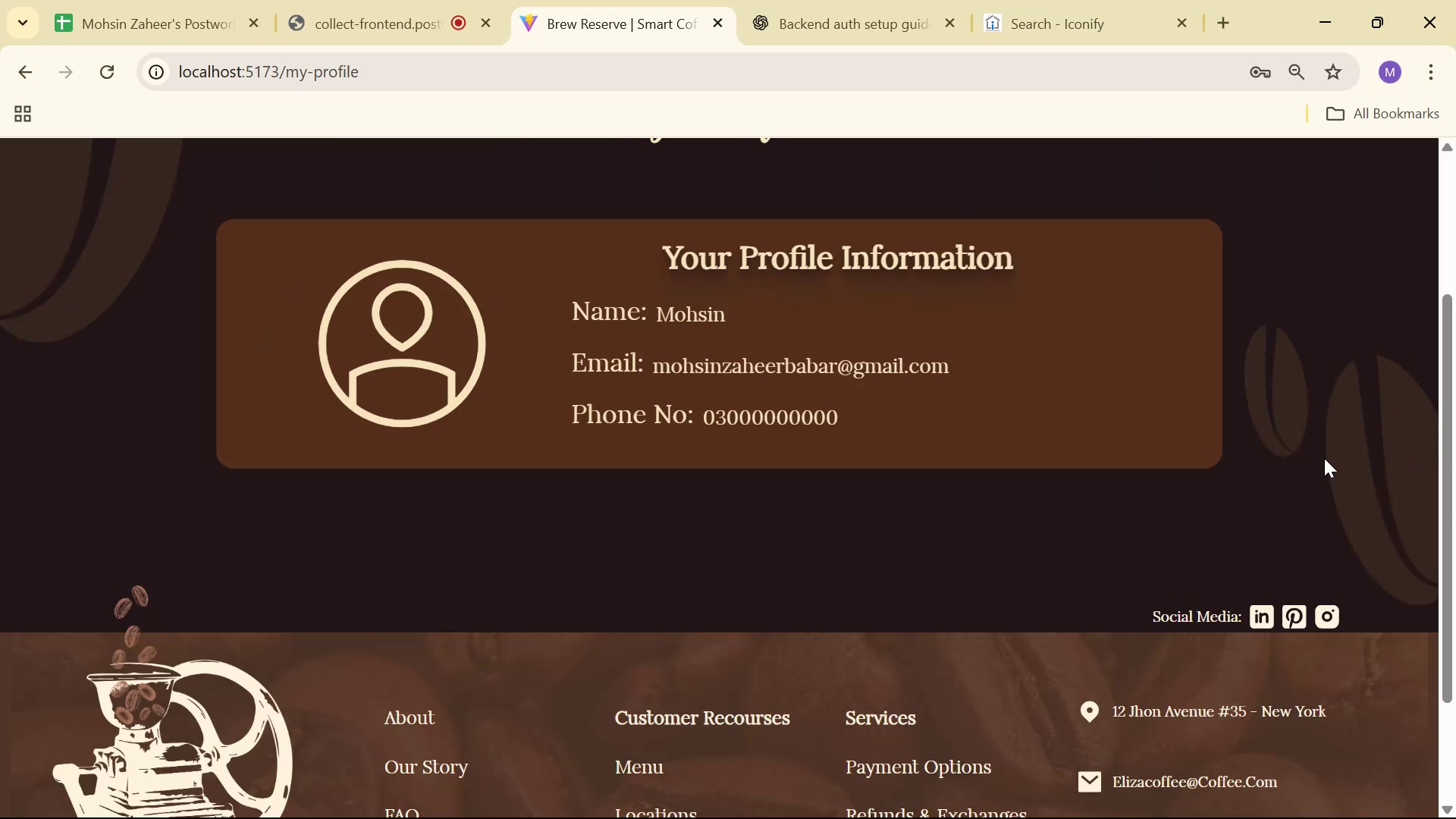 
key(Alt+AltLeft)
 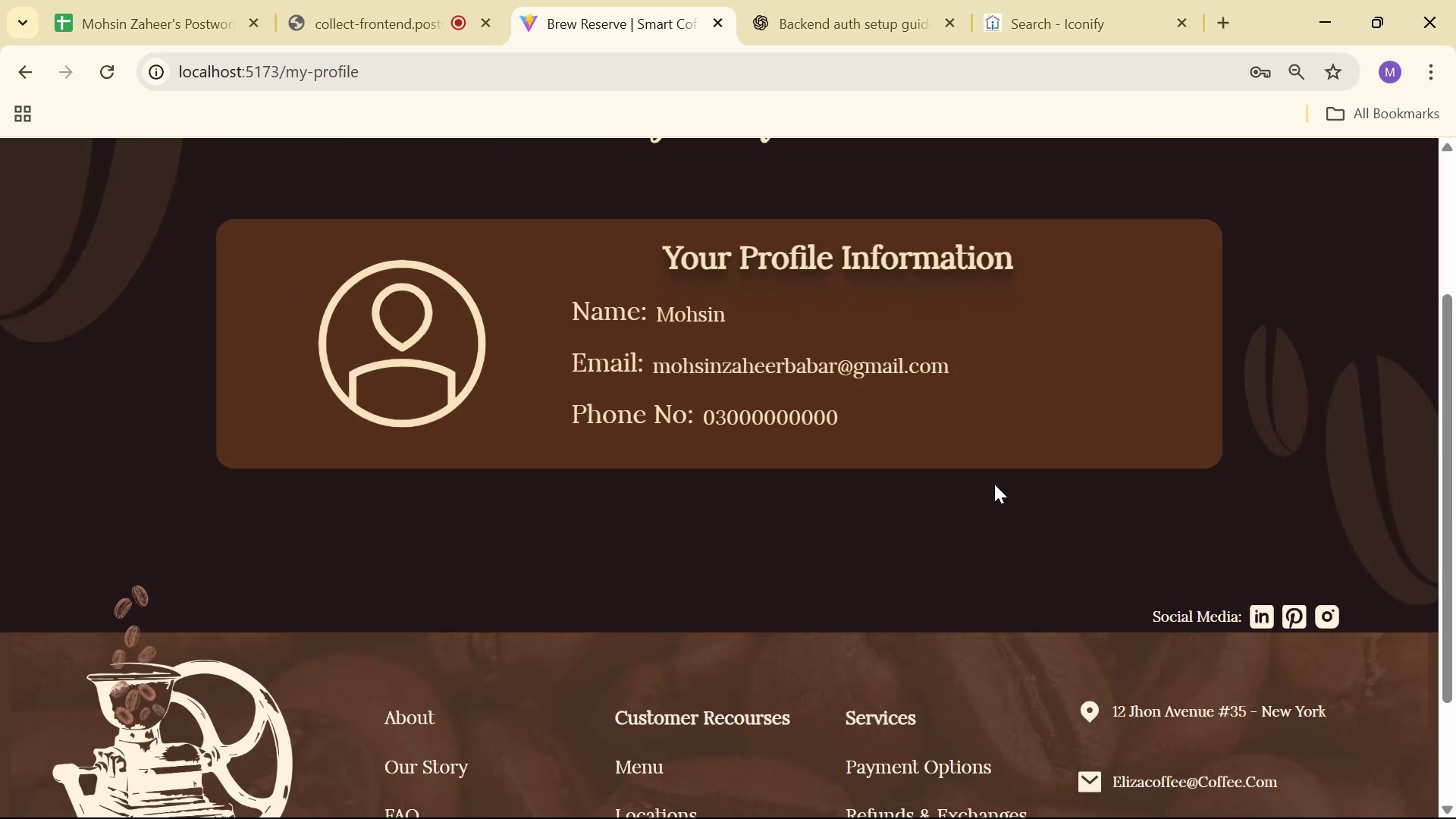 
key(Alt+Tab)
 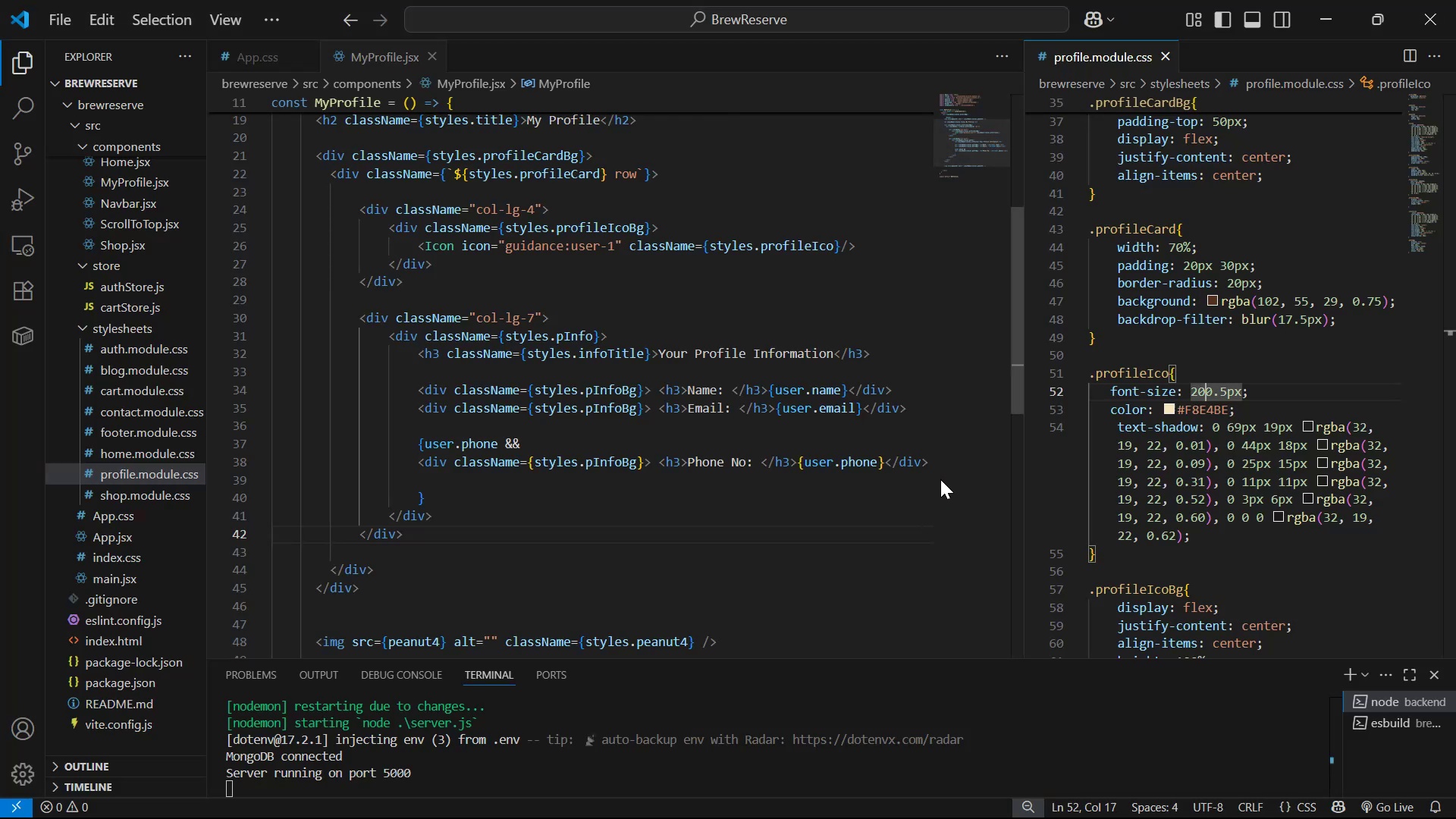 
scroll: coordinate [1159, 472], scroll_direction: down, amount: 15.0
 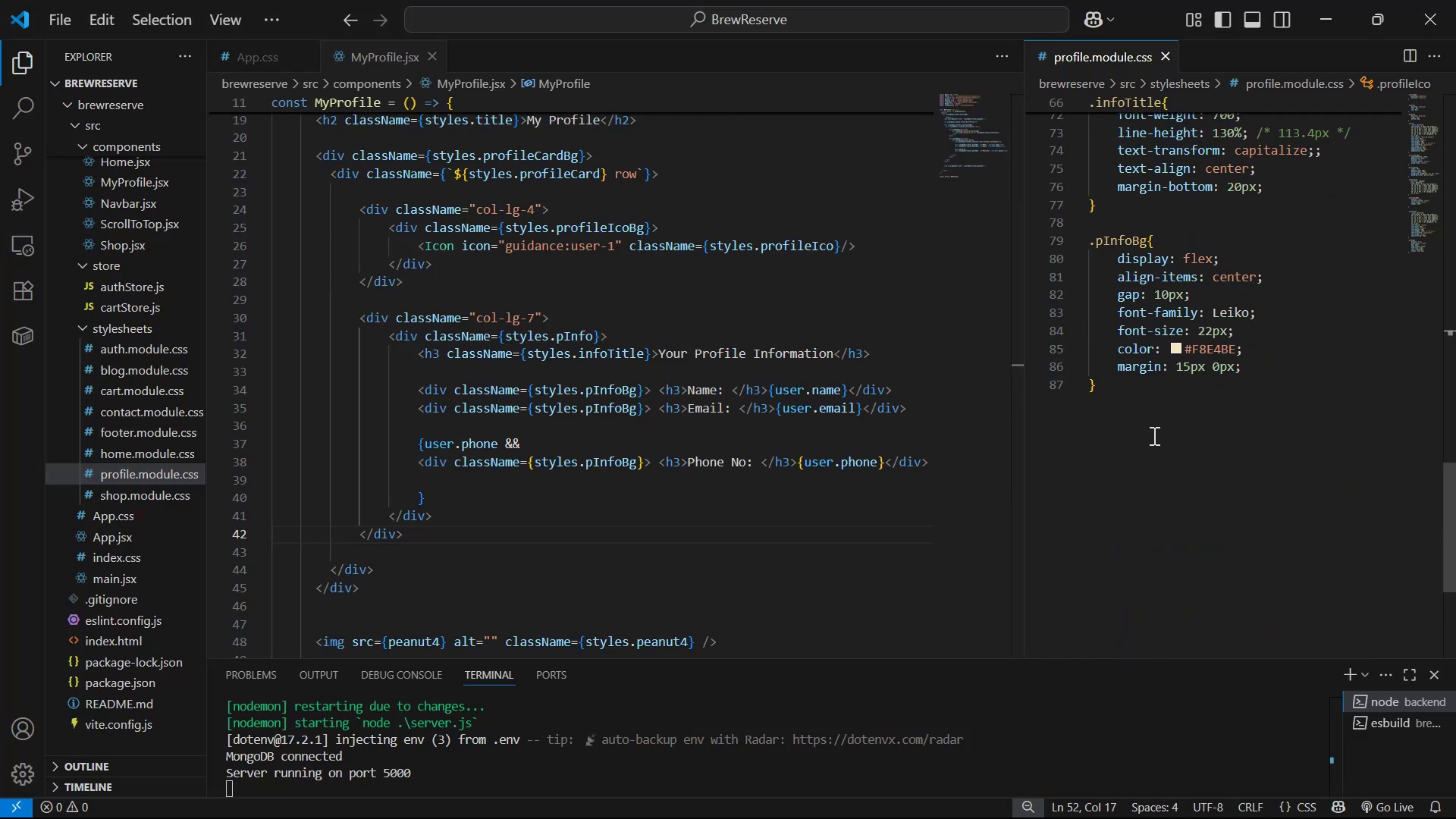 
left_click([1161, 411])
 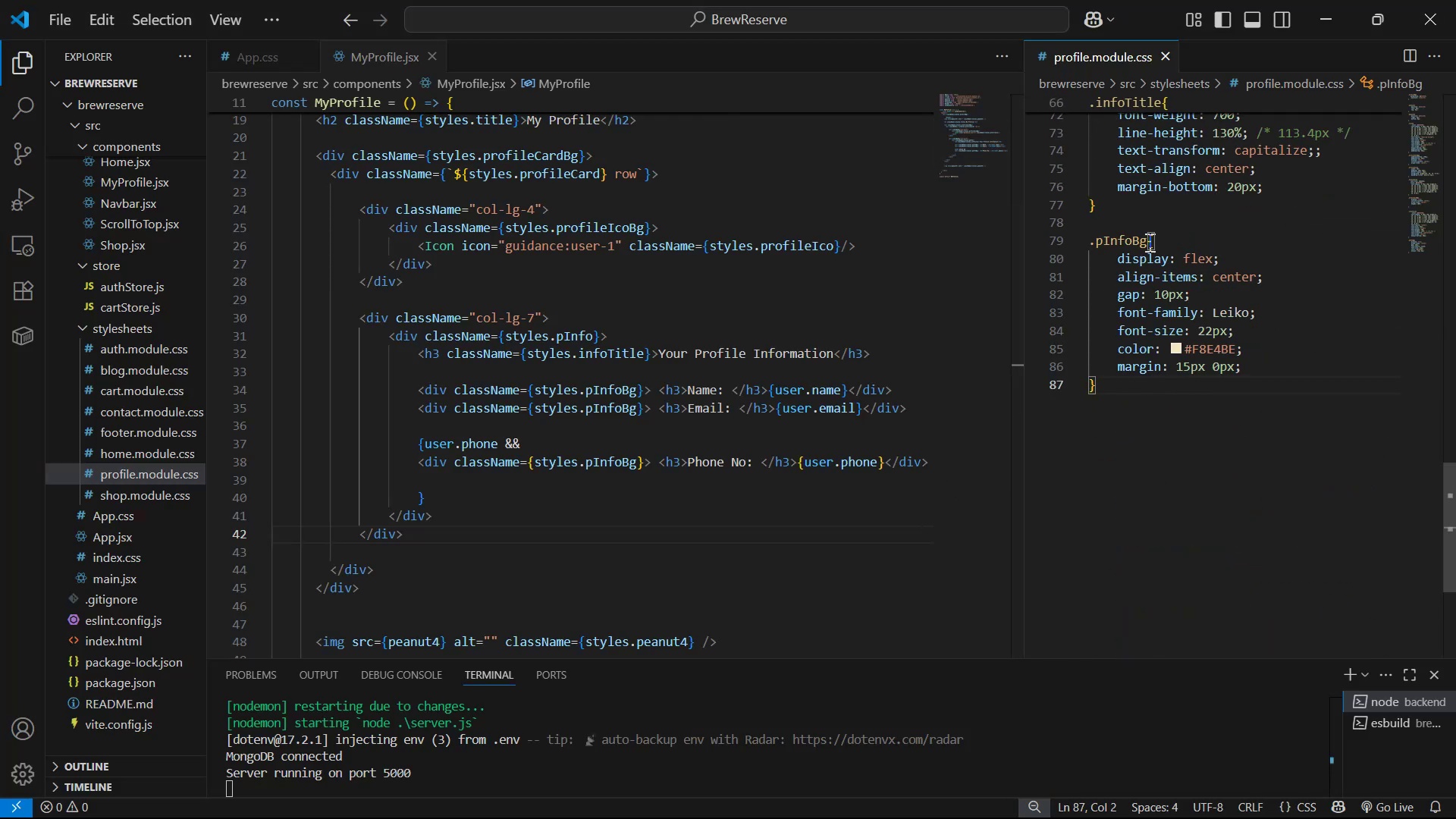 
left_click_drag(start_coordinate=[1151, 235], to_coordinate=[1077, 243])
 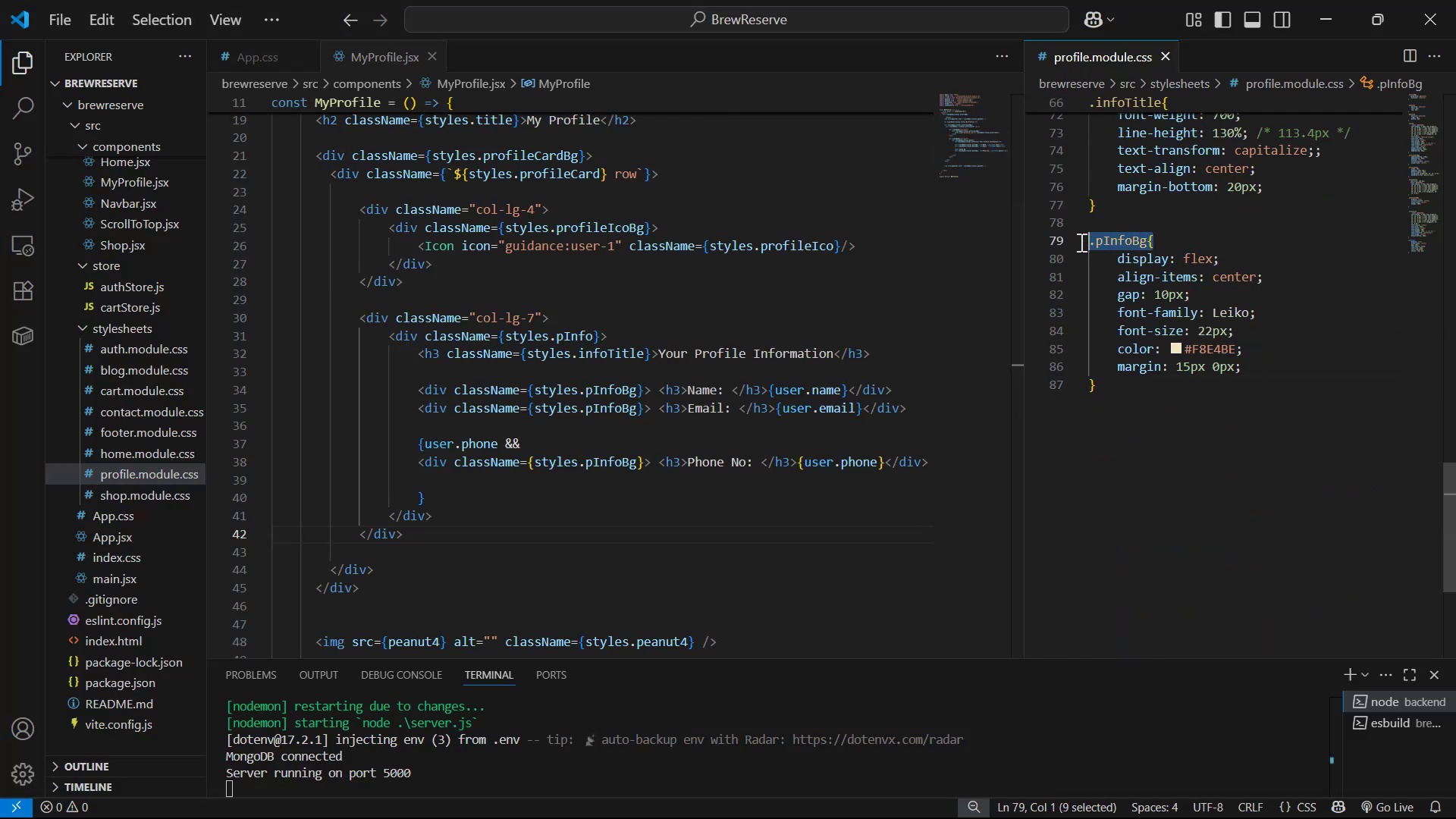 
key(Control+C)
 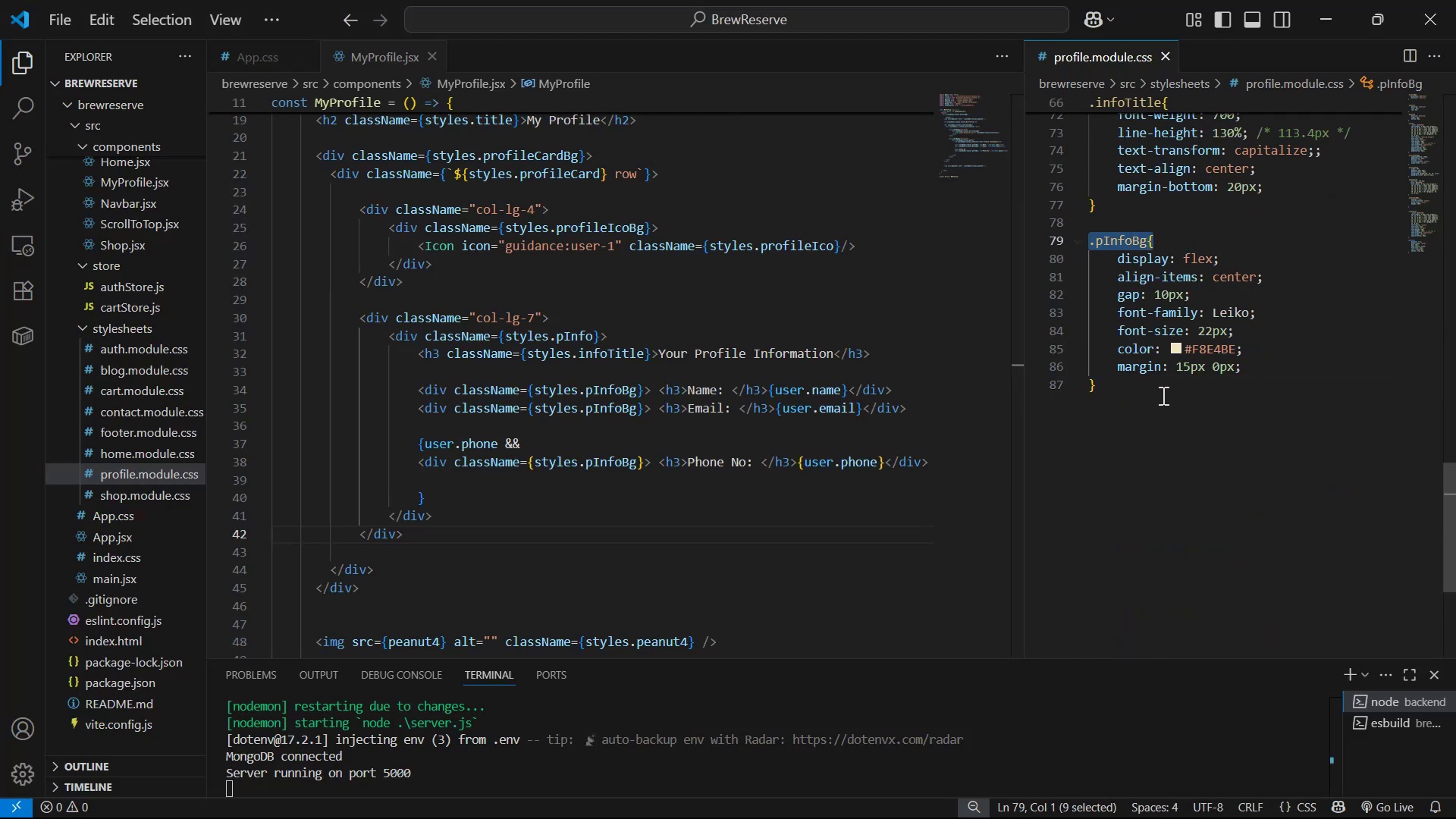 
left_click([1162, 397])
 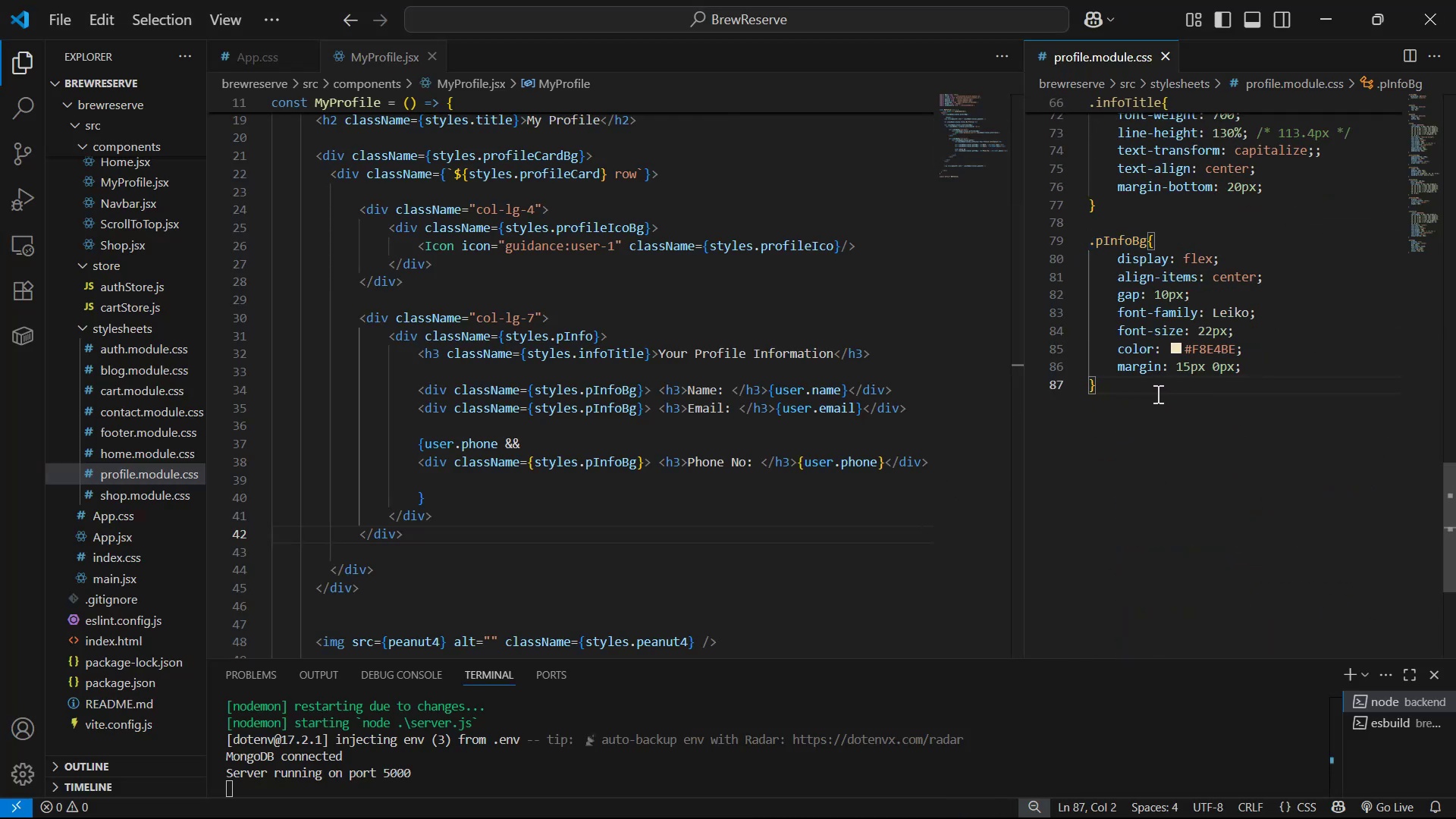 
key(Enter)
 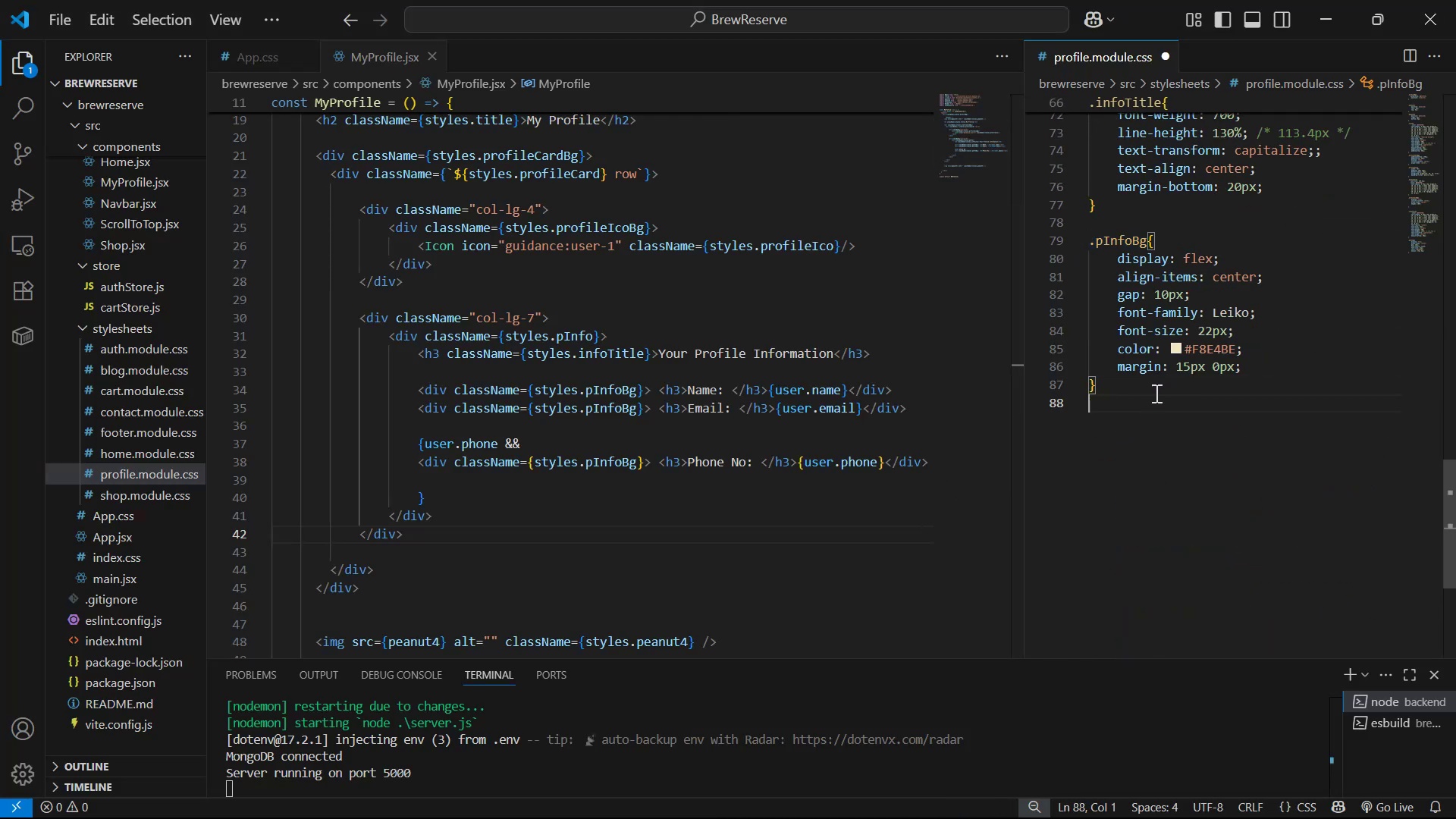 
key(Enter)
 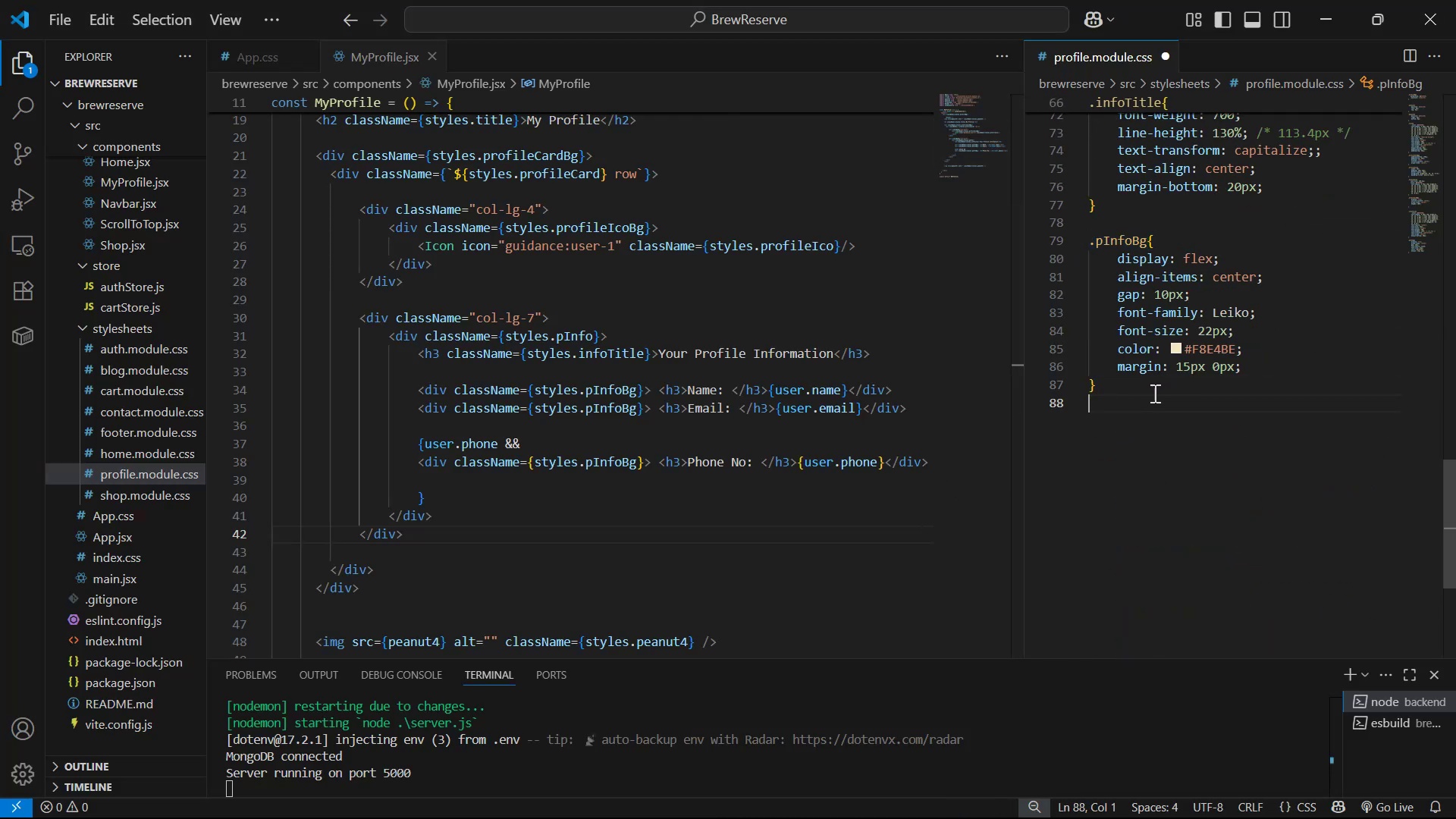 
key(Control+ControlLeft)
 